 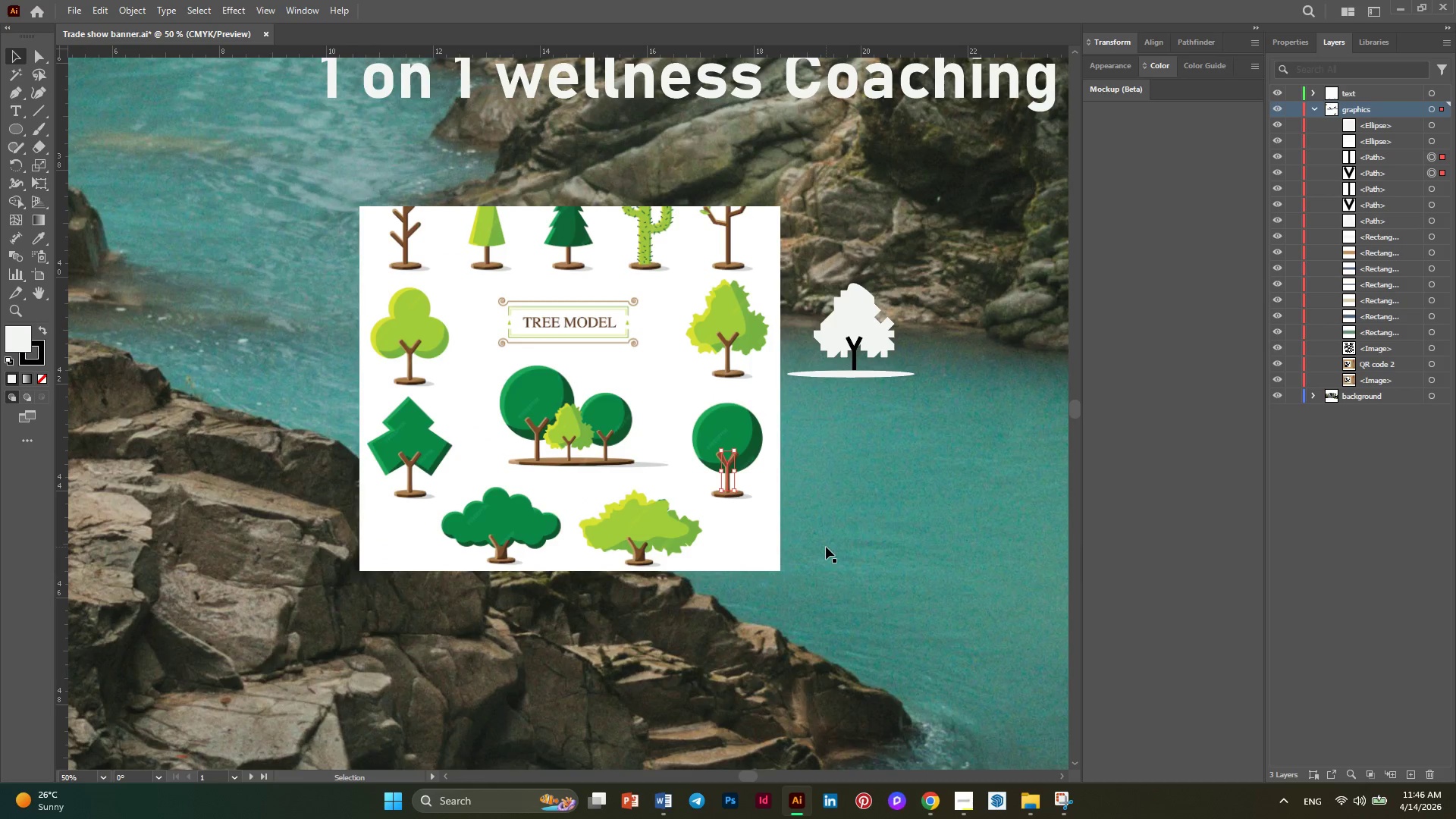 
key(Alt+AltLeft)
 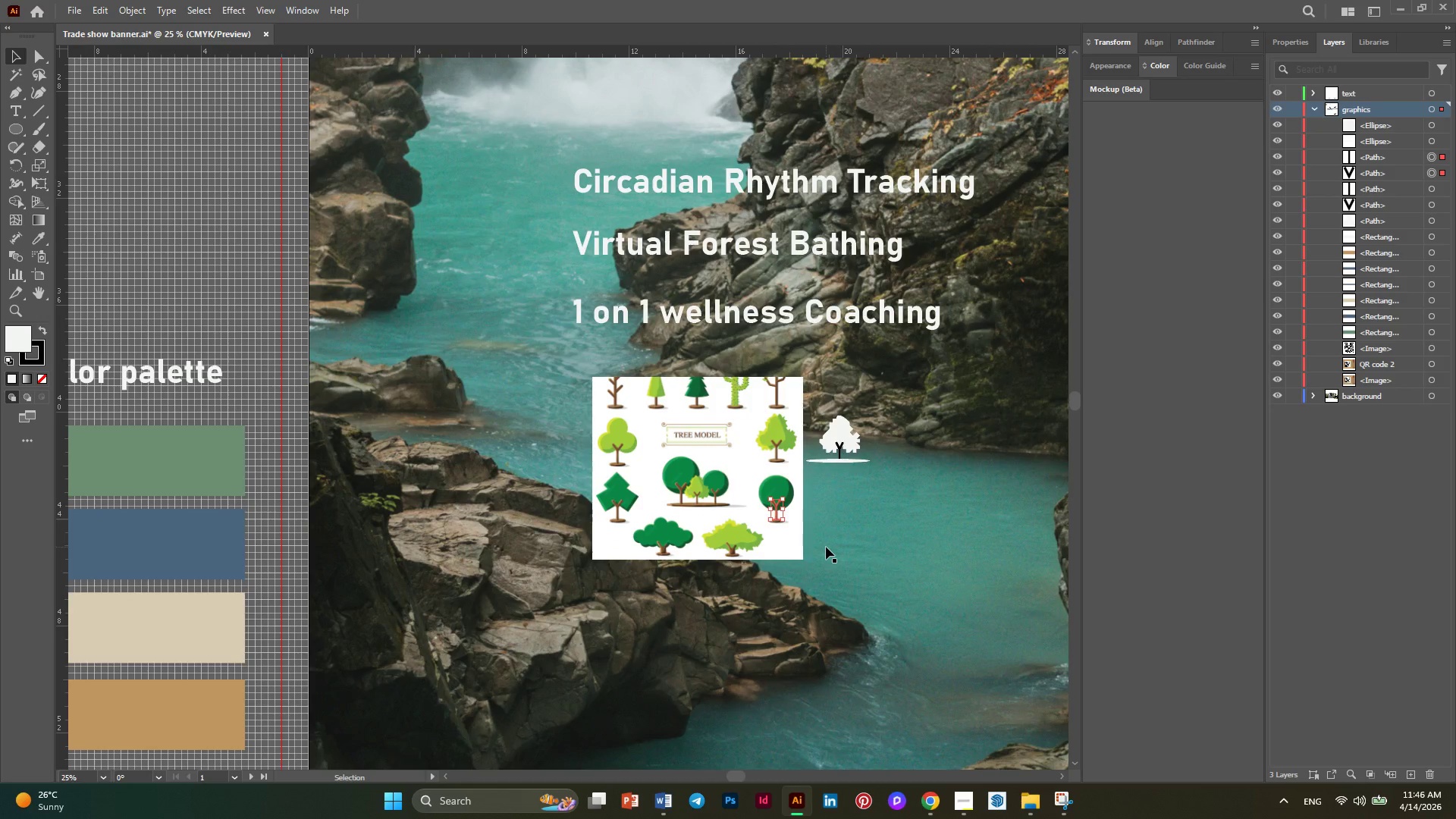 
scroll: coordinate [826, 547], scroll_direction: down, amount: 3.0
 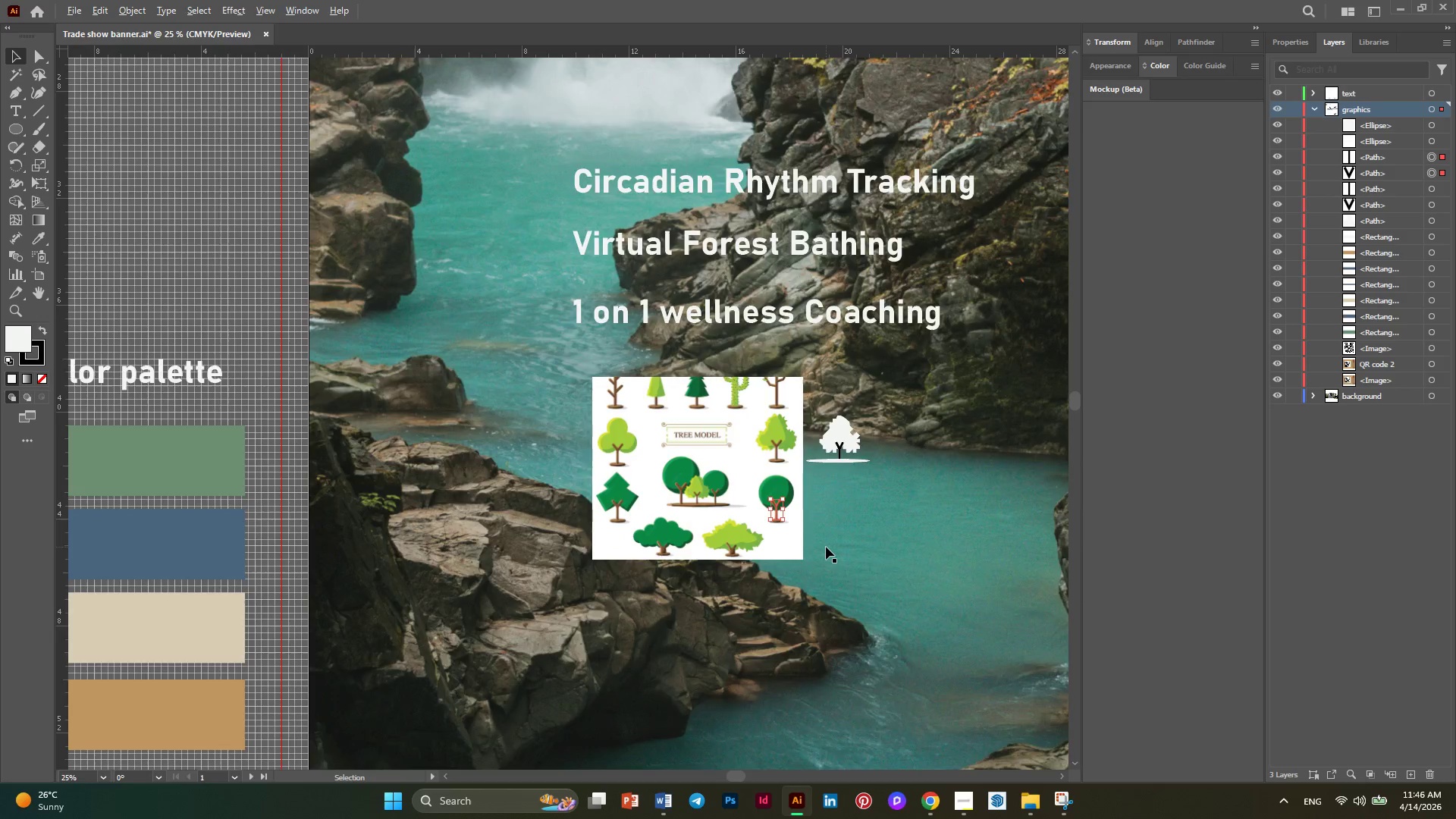 
key(Alt+AltLeft)
 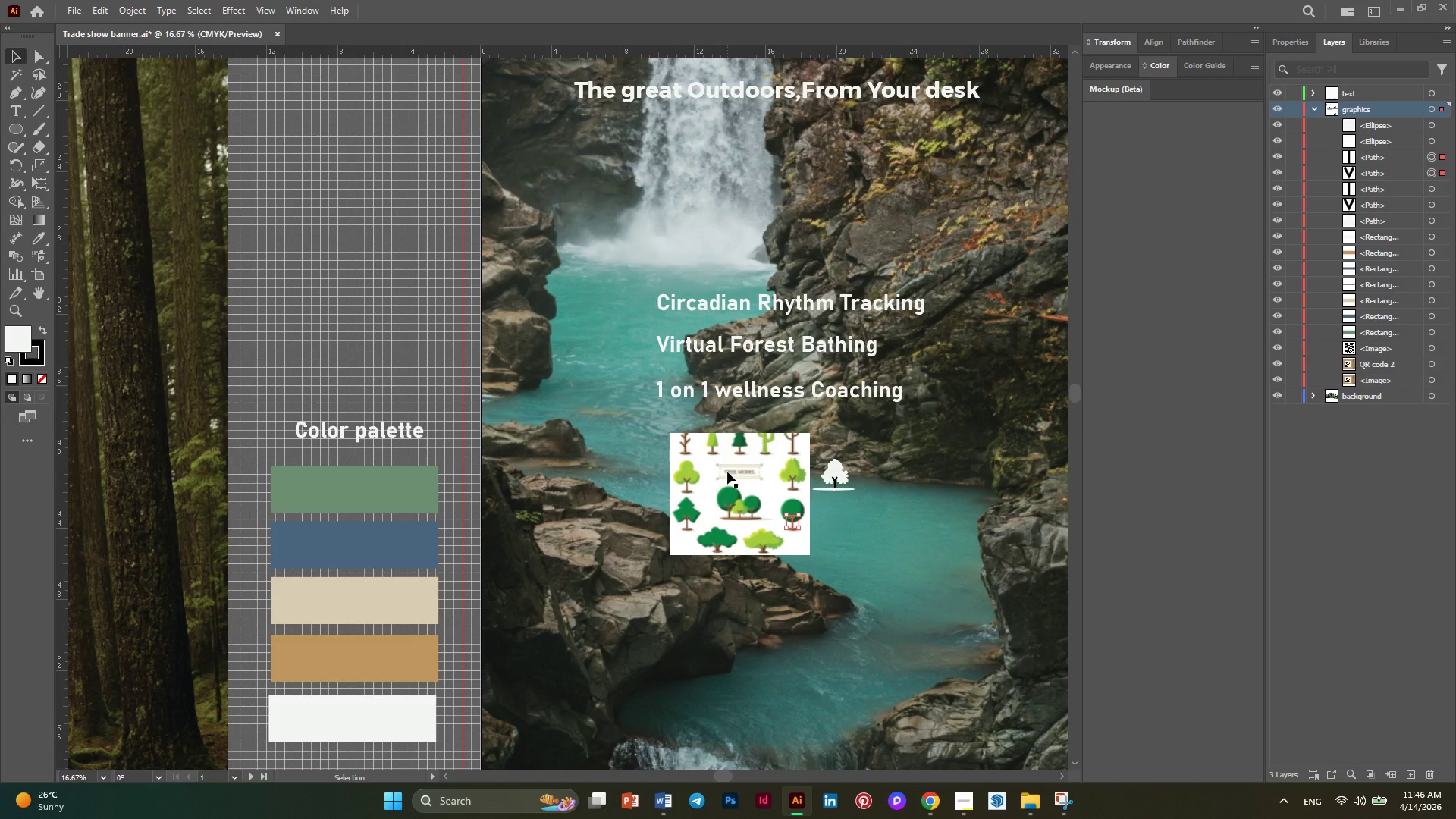 
left_click_drag(start_coordinate=[727, 472], to_coordinate=[658, 472])
 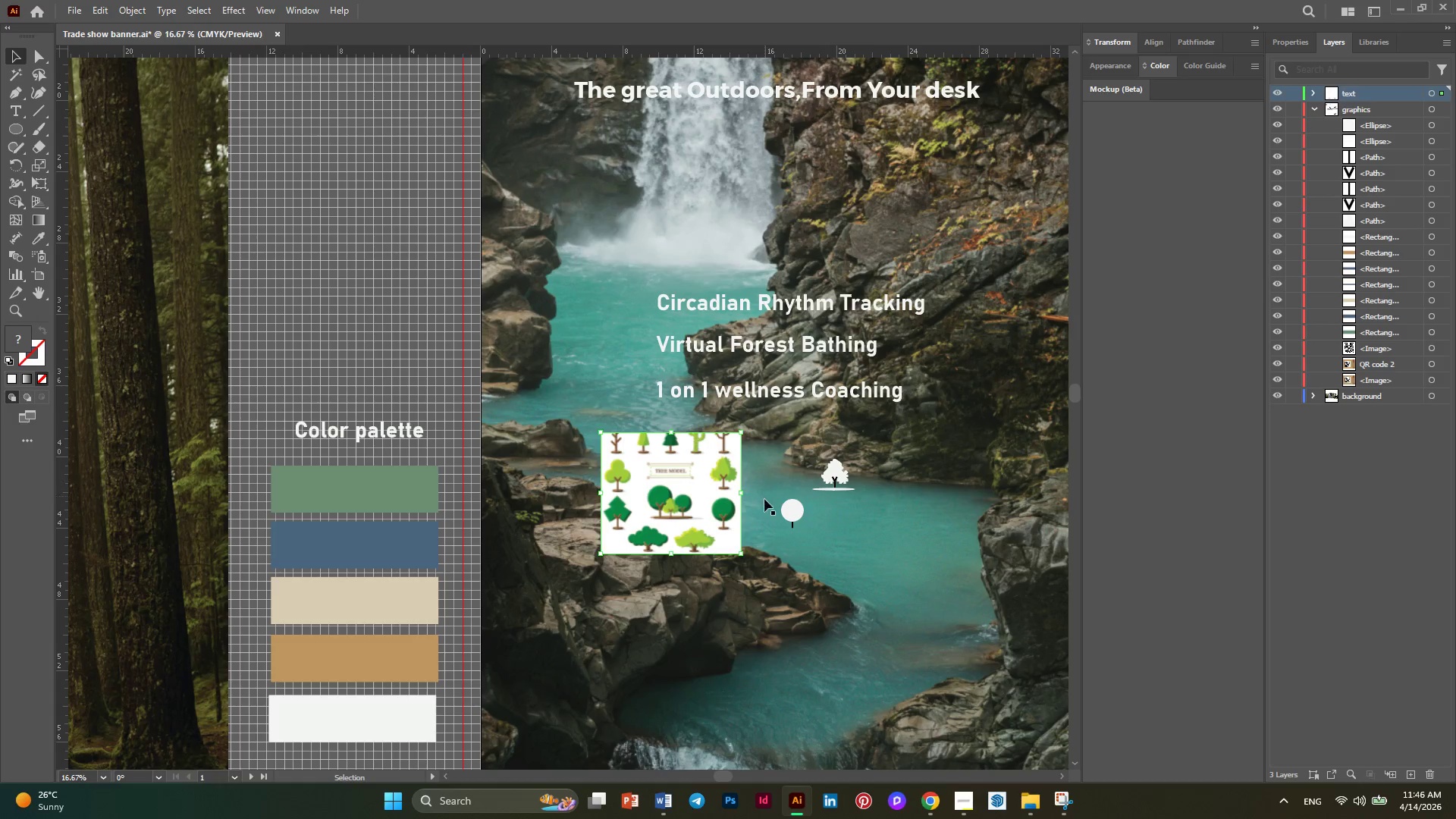 
hold_key(key=AltLeft, duration=0.67)
scroll: coordinate [769, 519], scroll_direction: up, amount: 1.0
 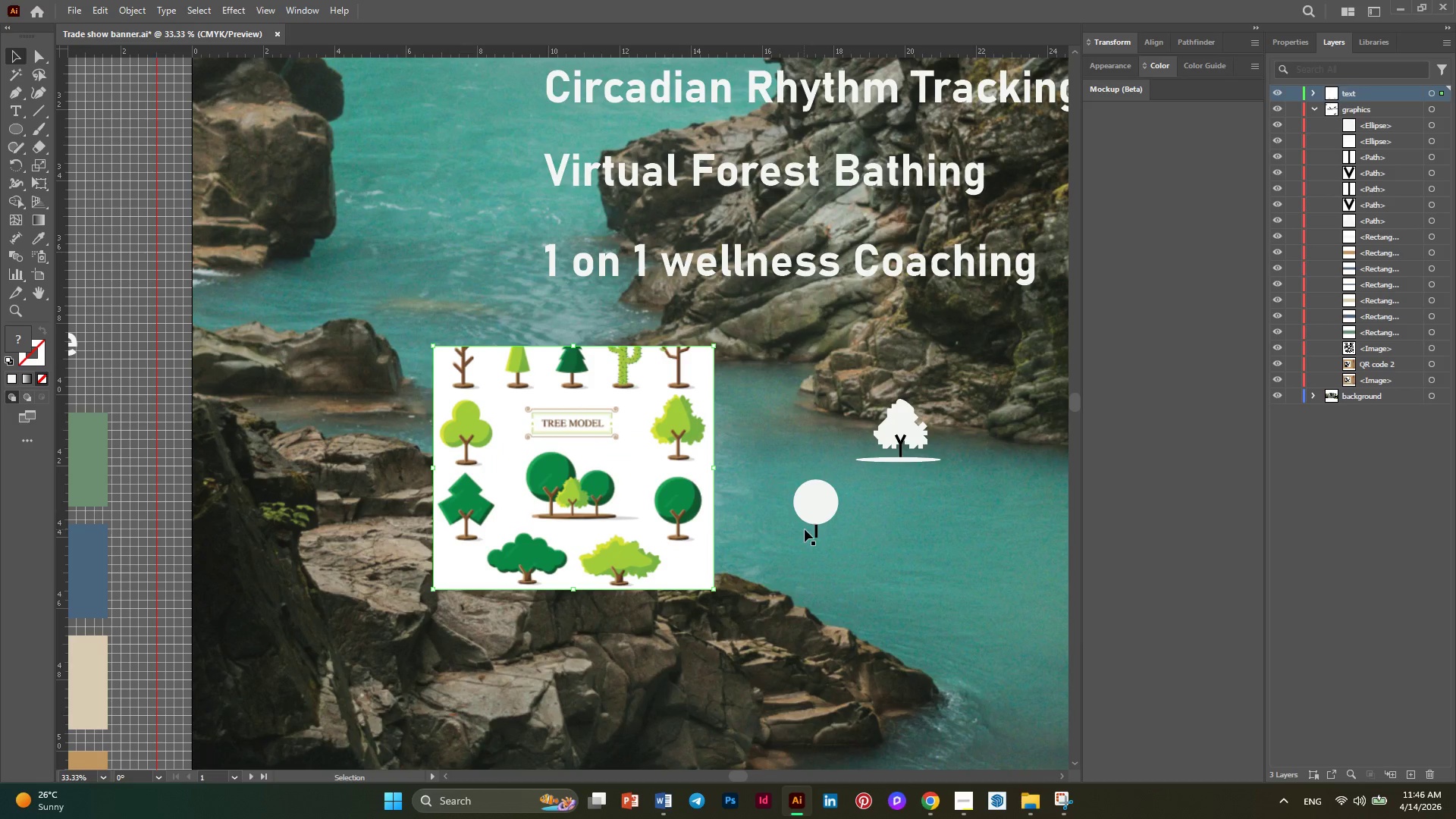 
key(Alt+AltLeft)
 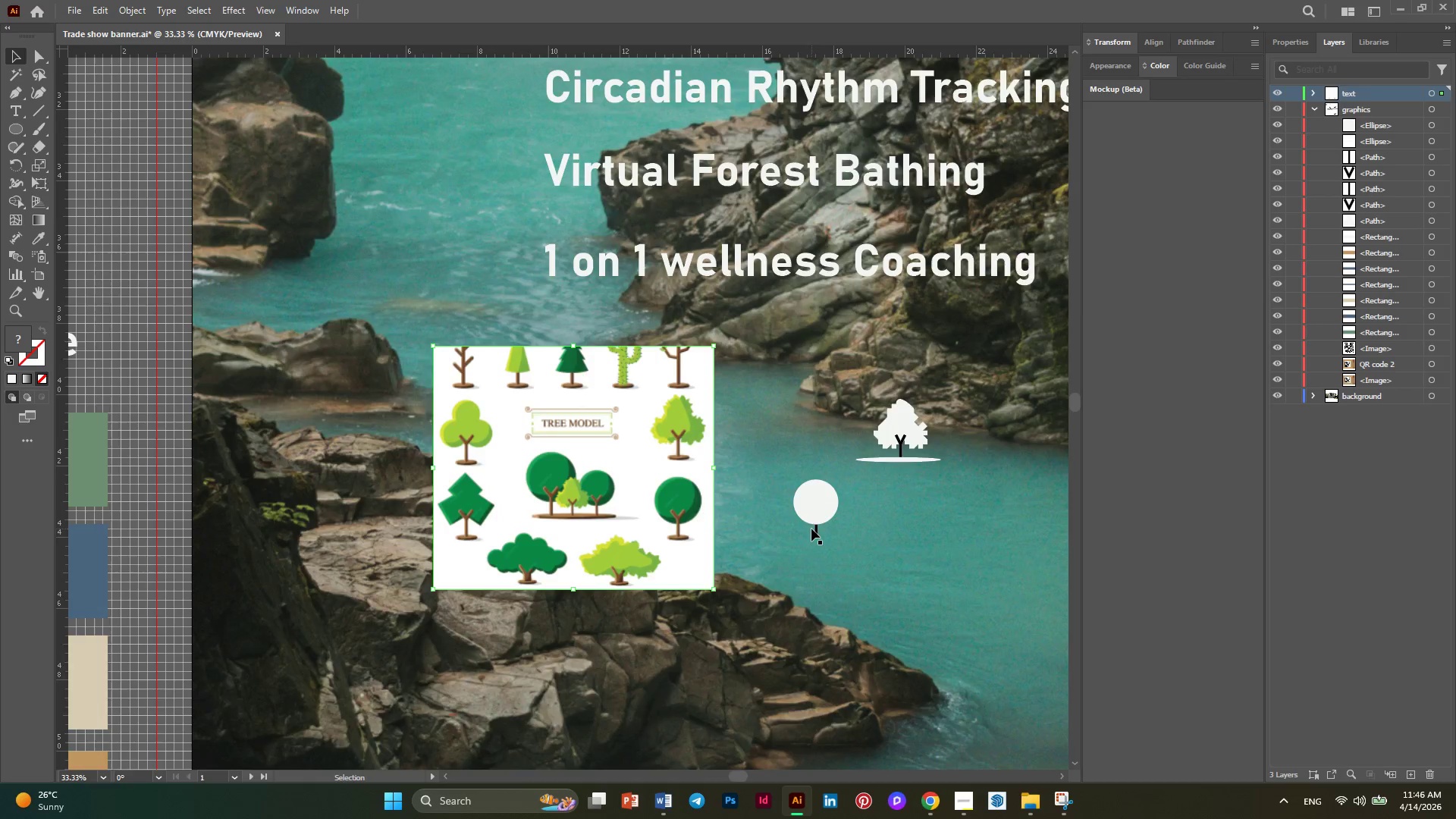 
scroll: coordinate [811, 529], scroll_direction: up, amount: 3.0
 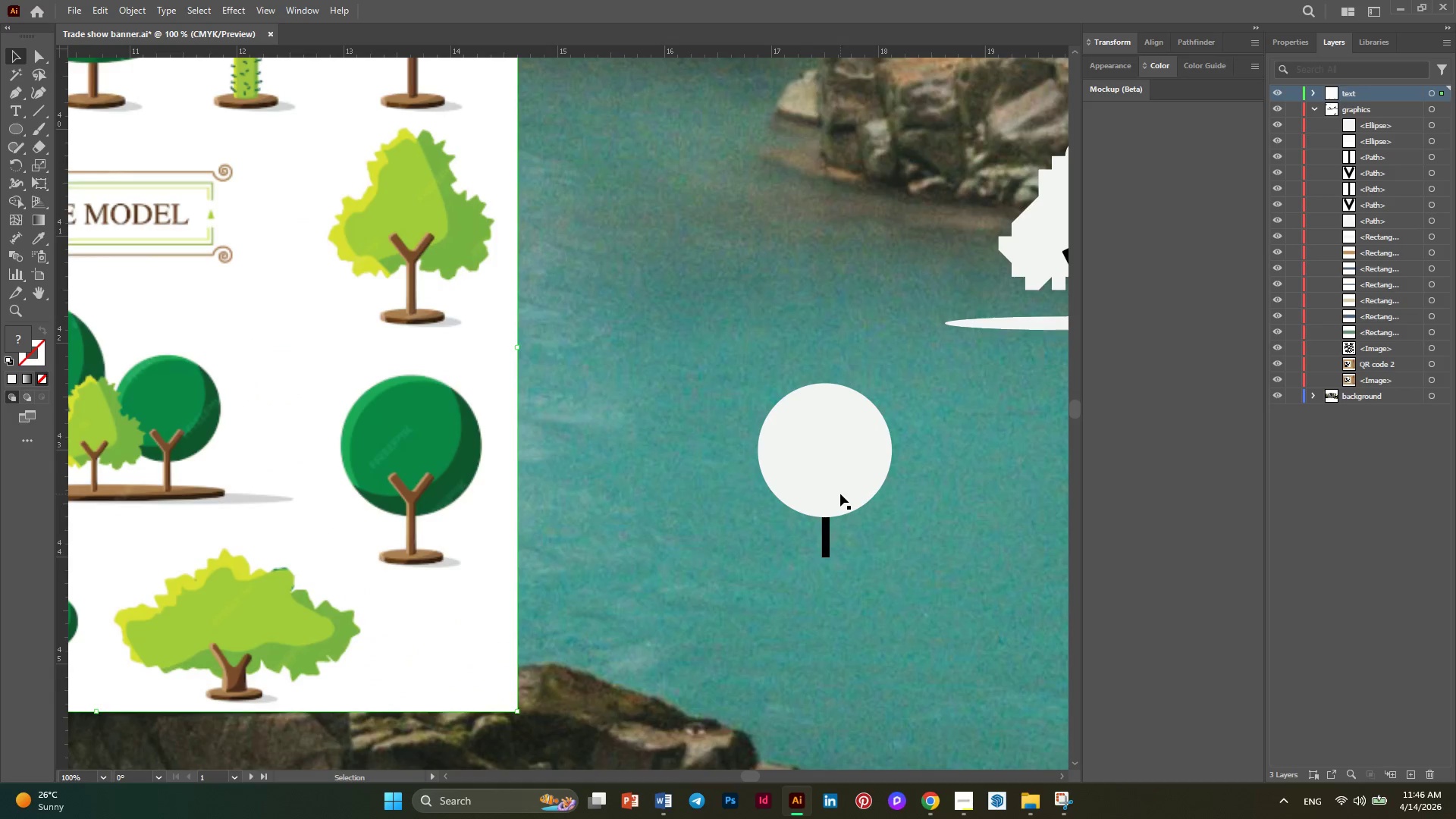 
left_click([840, 494])
 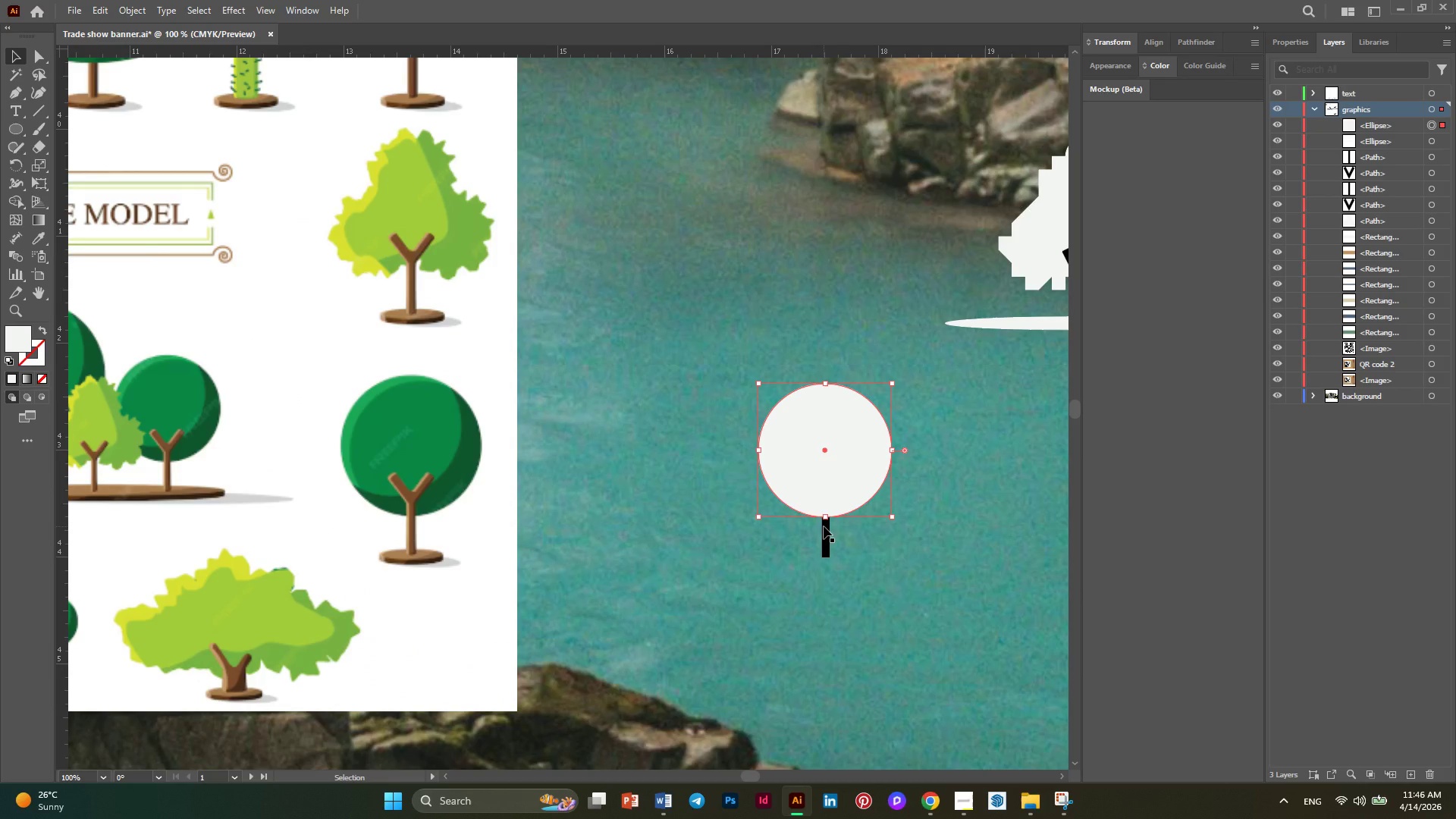 
key(Control+Y)
 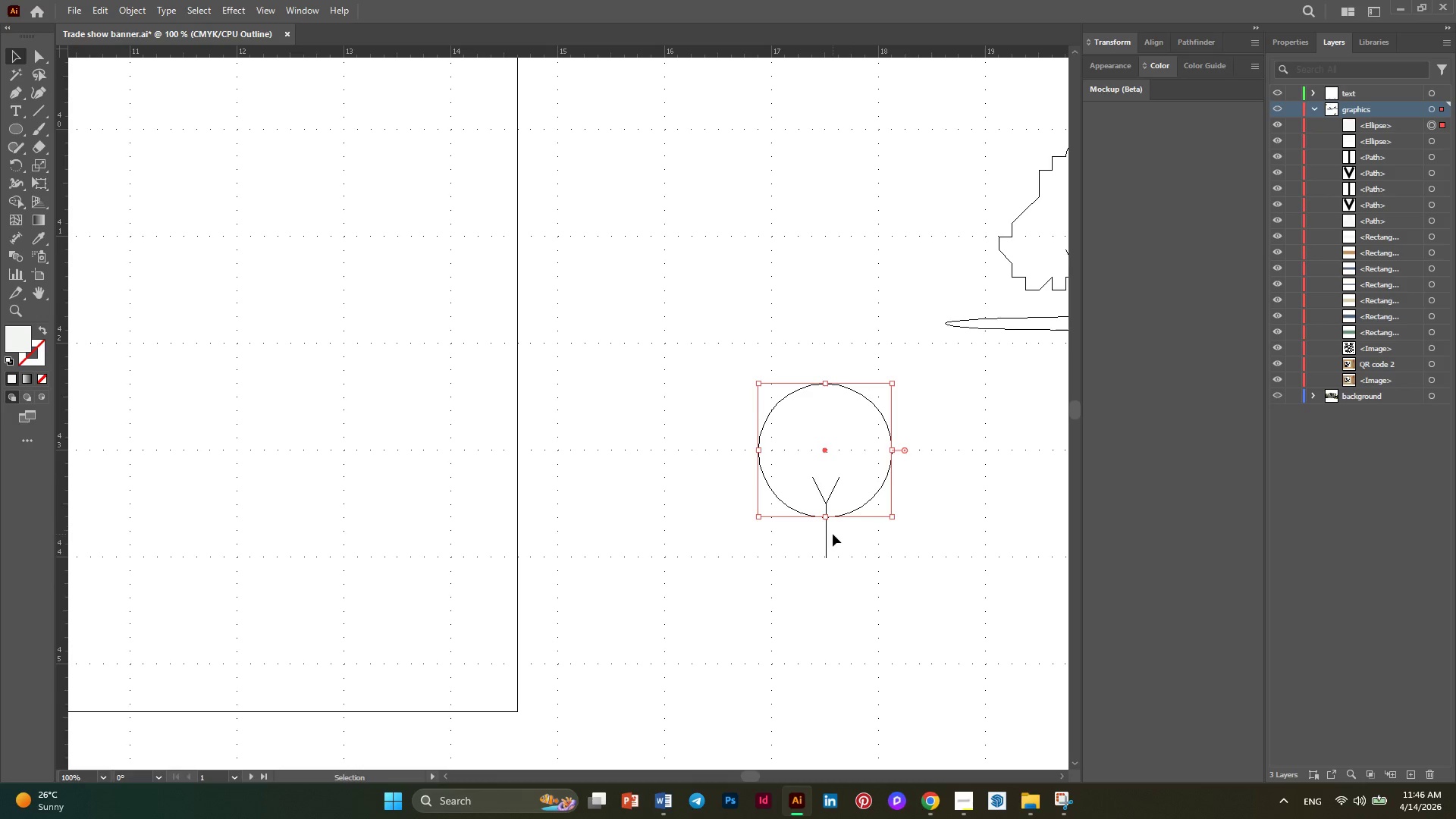 
left_click([827, 537])
 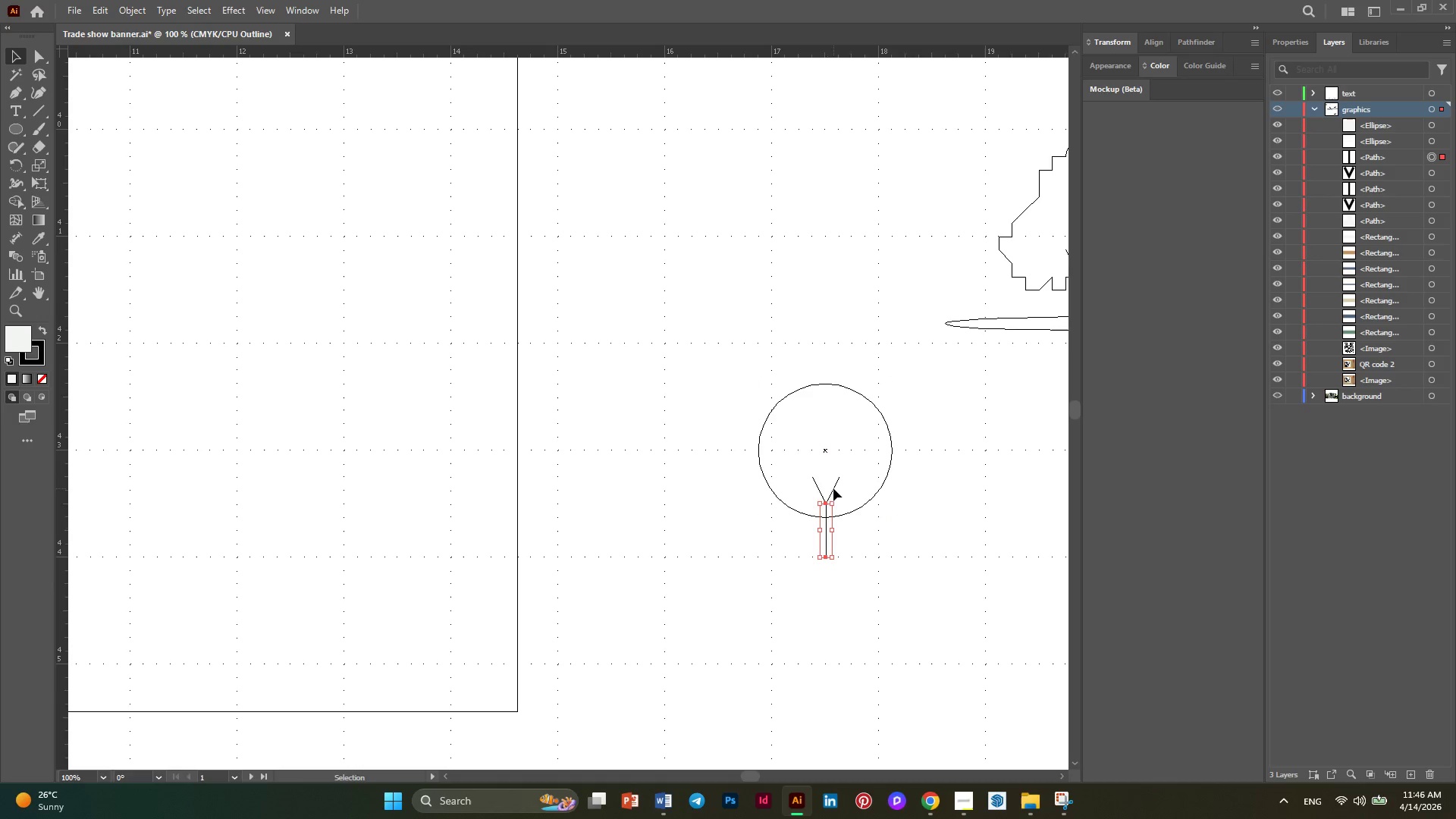 
left_click([834, 488])
 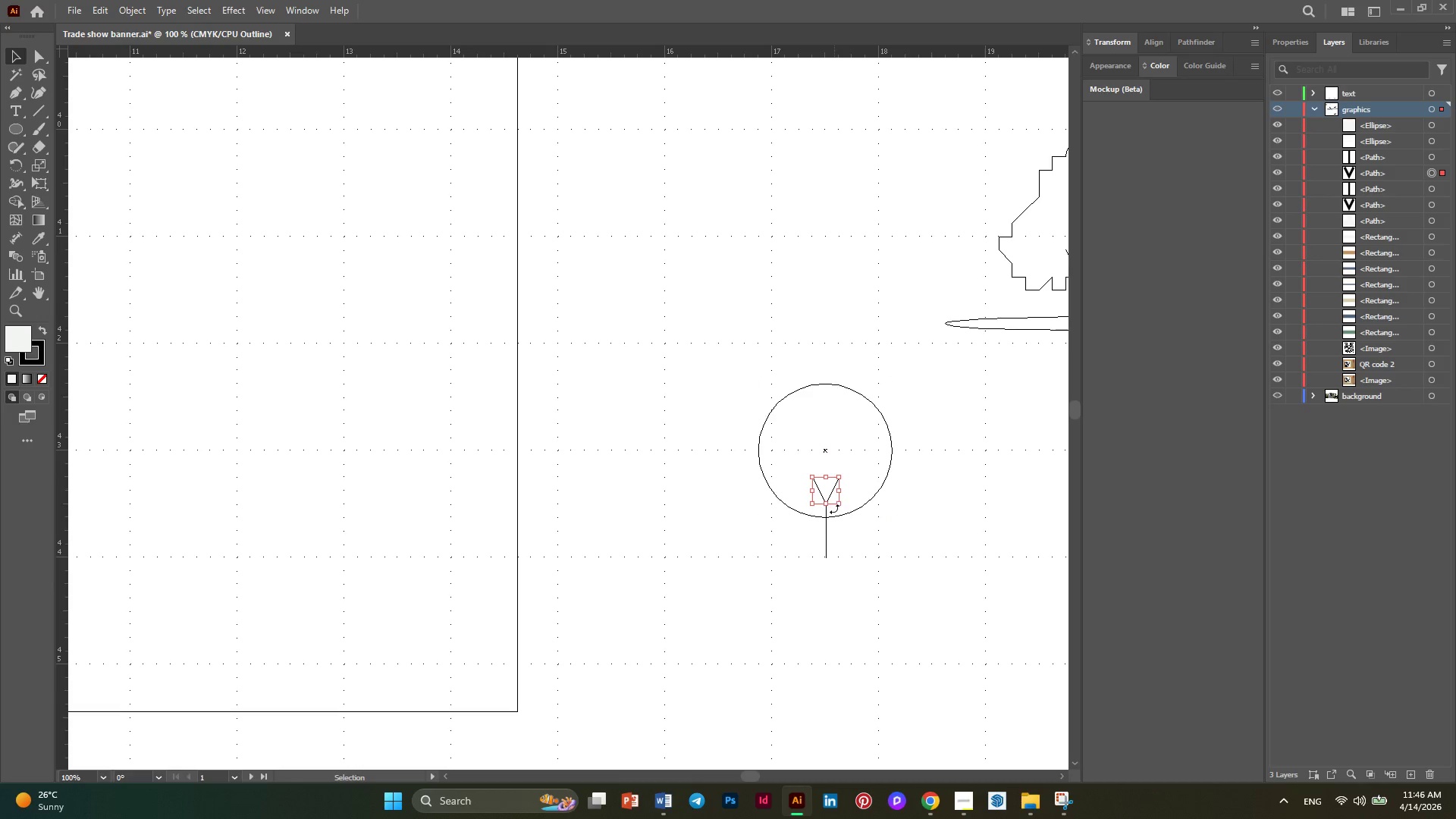 
hold_key(key=ShiftLeft, duration=1.53)
left_click([827, 539])
 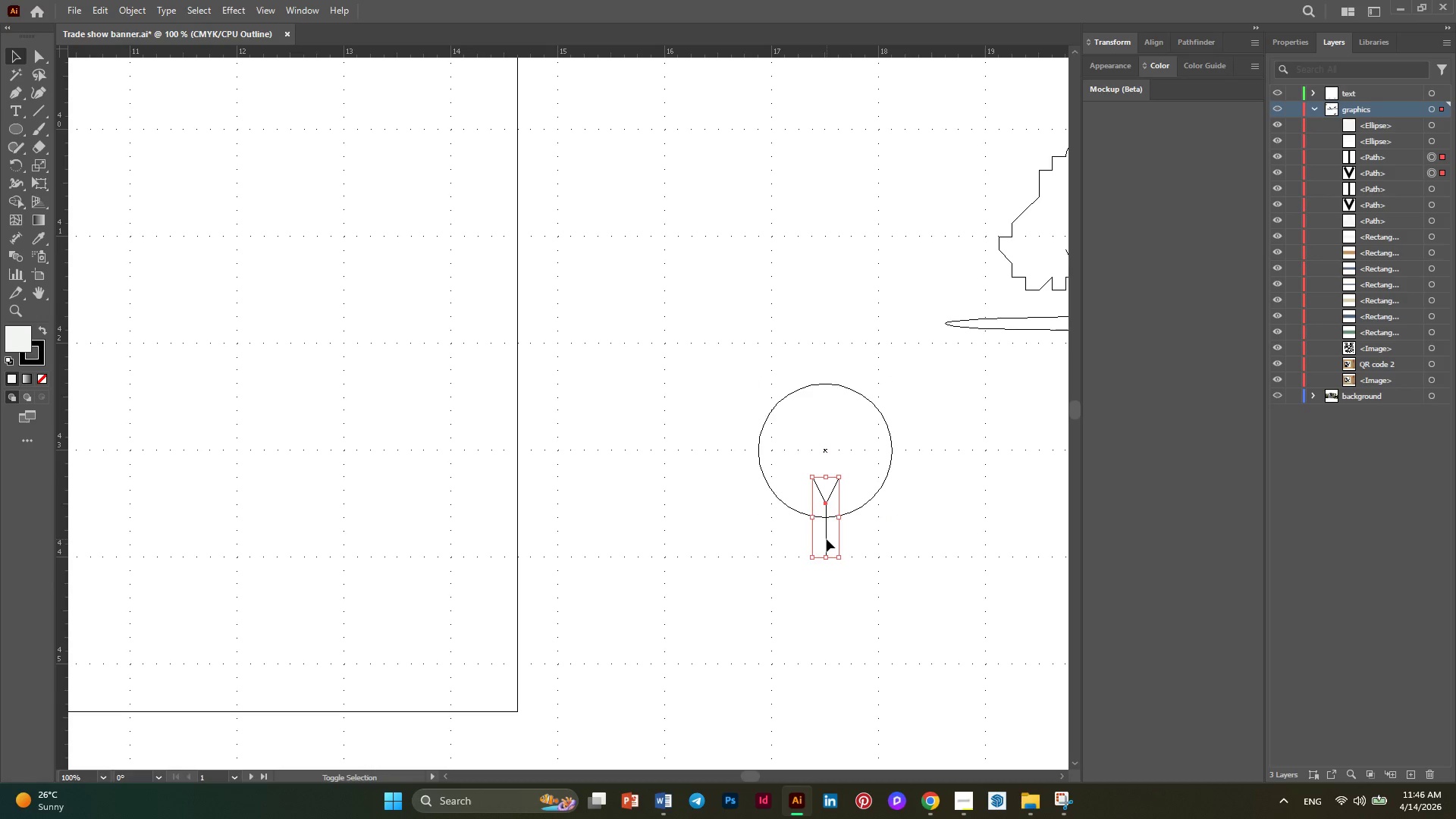 
right_click([827, 539])
 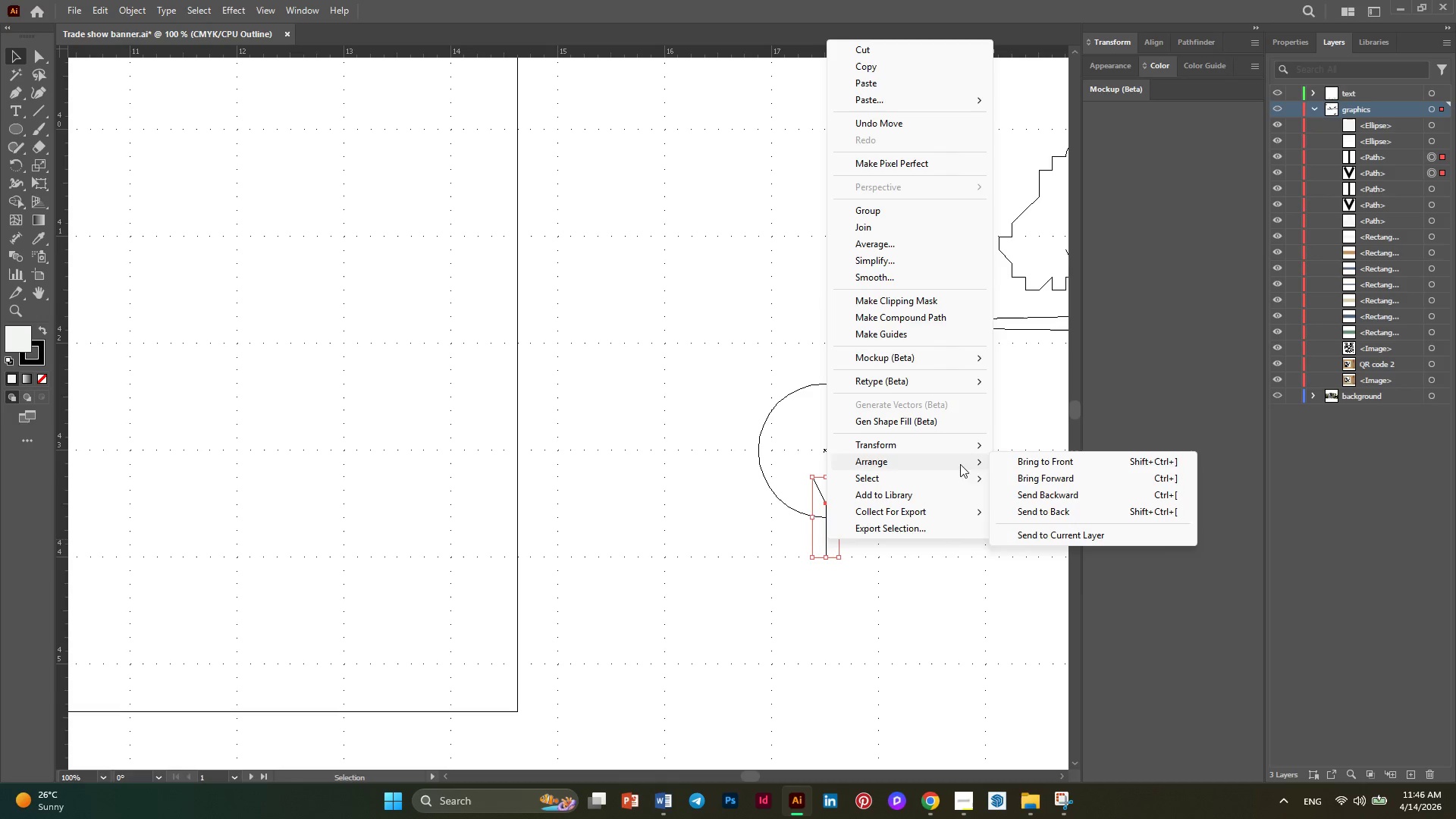 
left_click([1032, 464])
 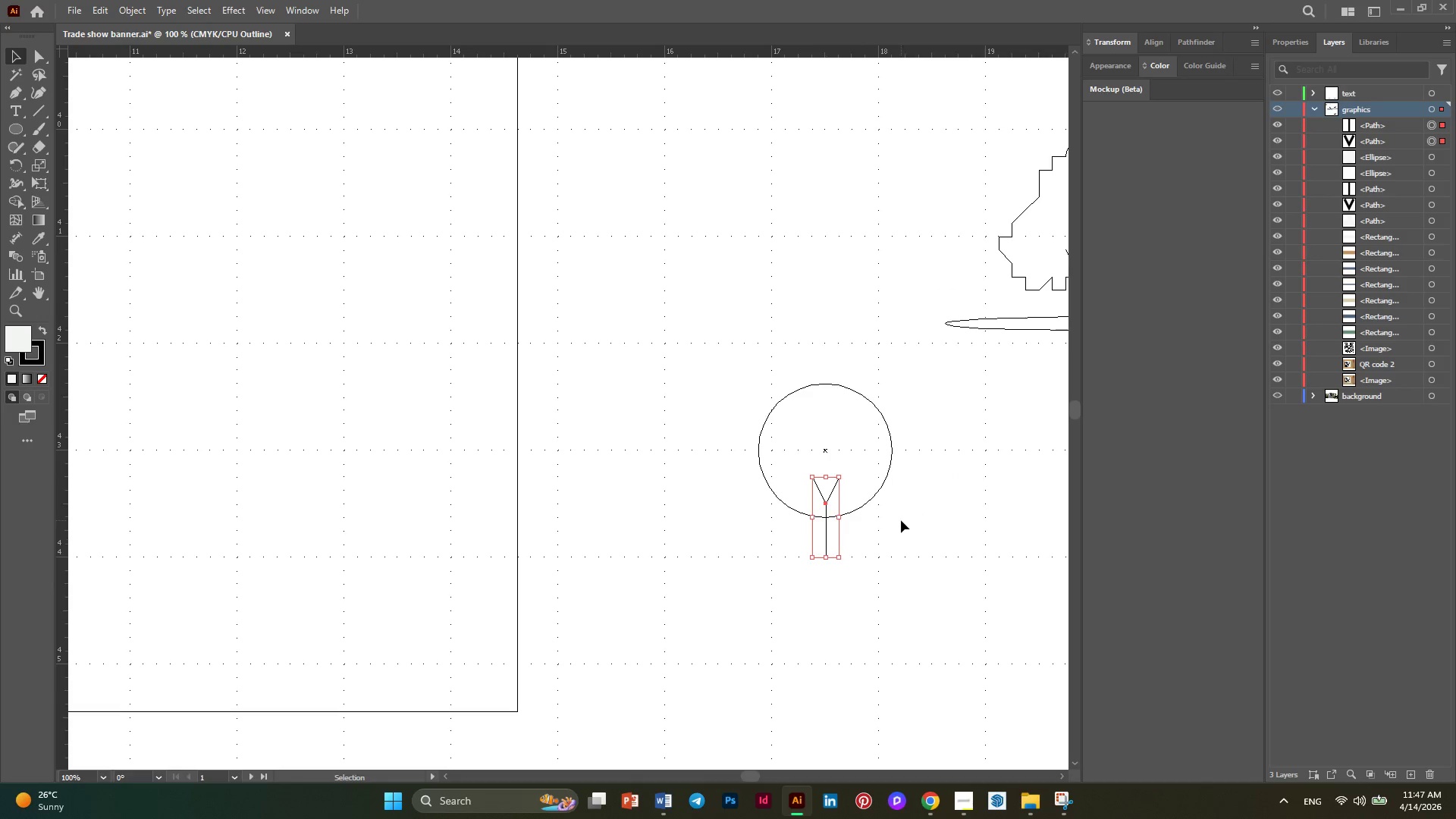 
key(Control+Y)
 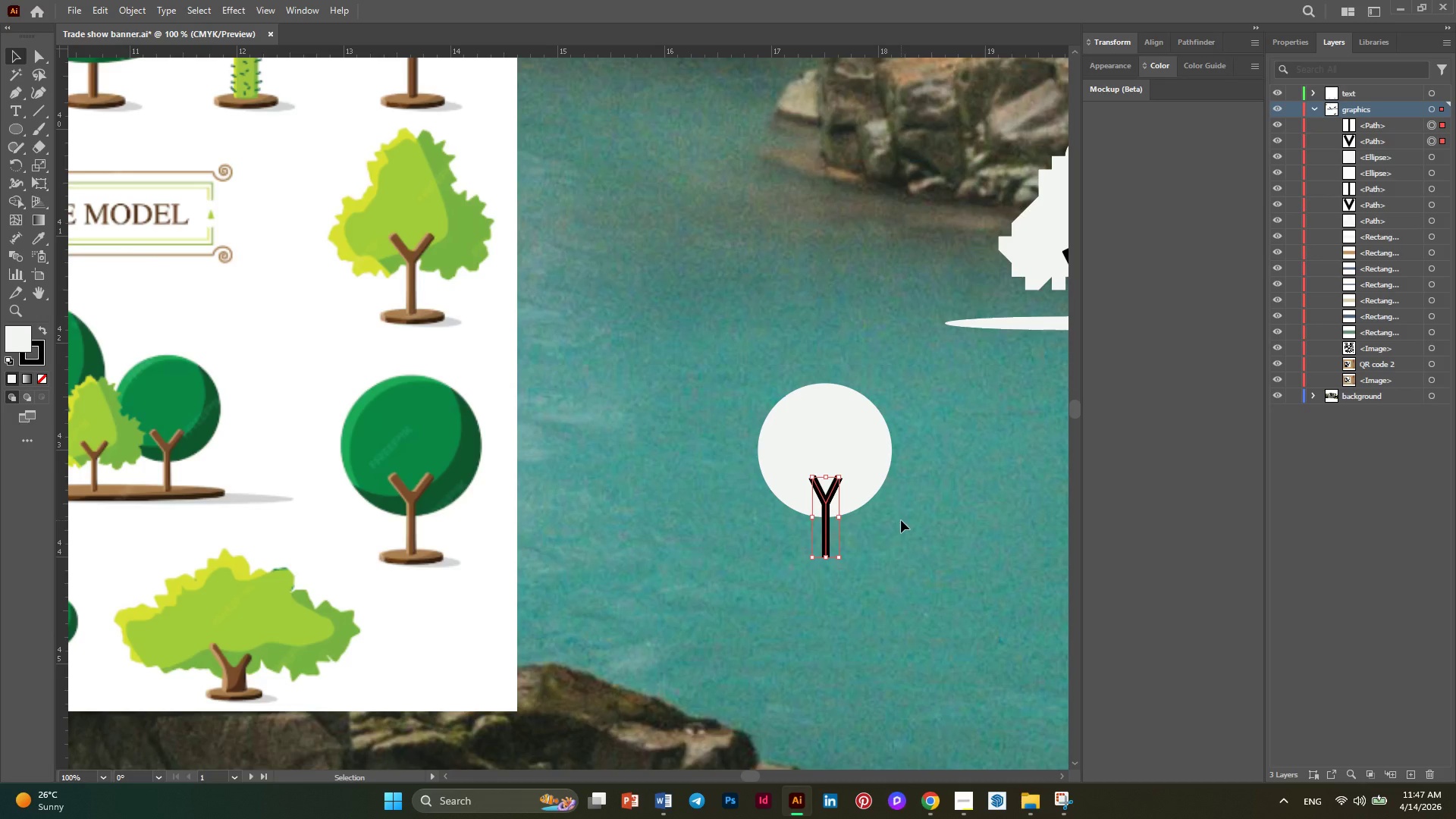 
left_click([901, 520])
 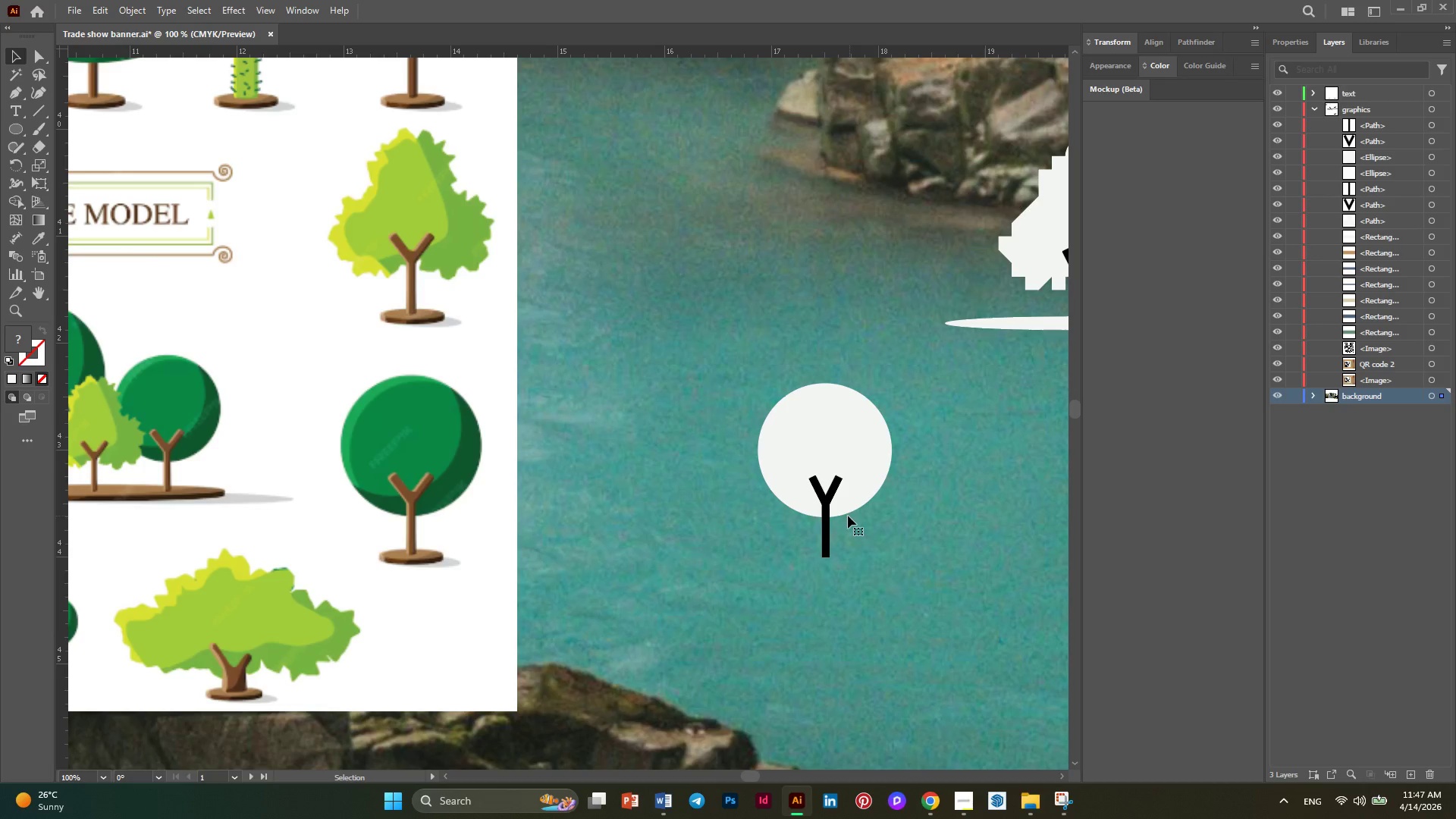 
left_click([830, 488])
 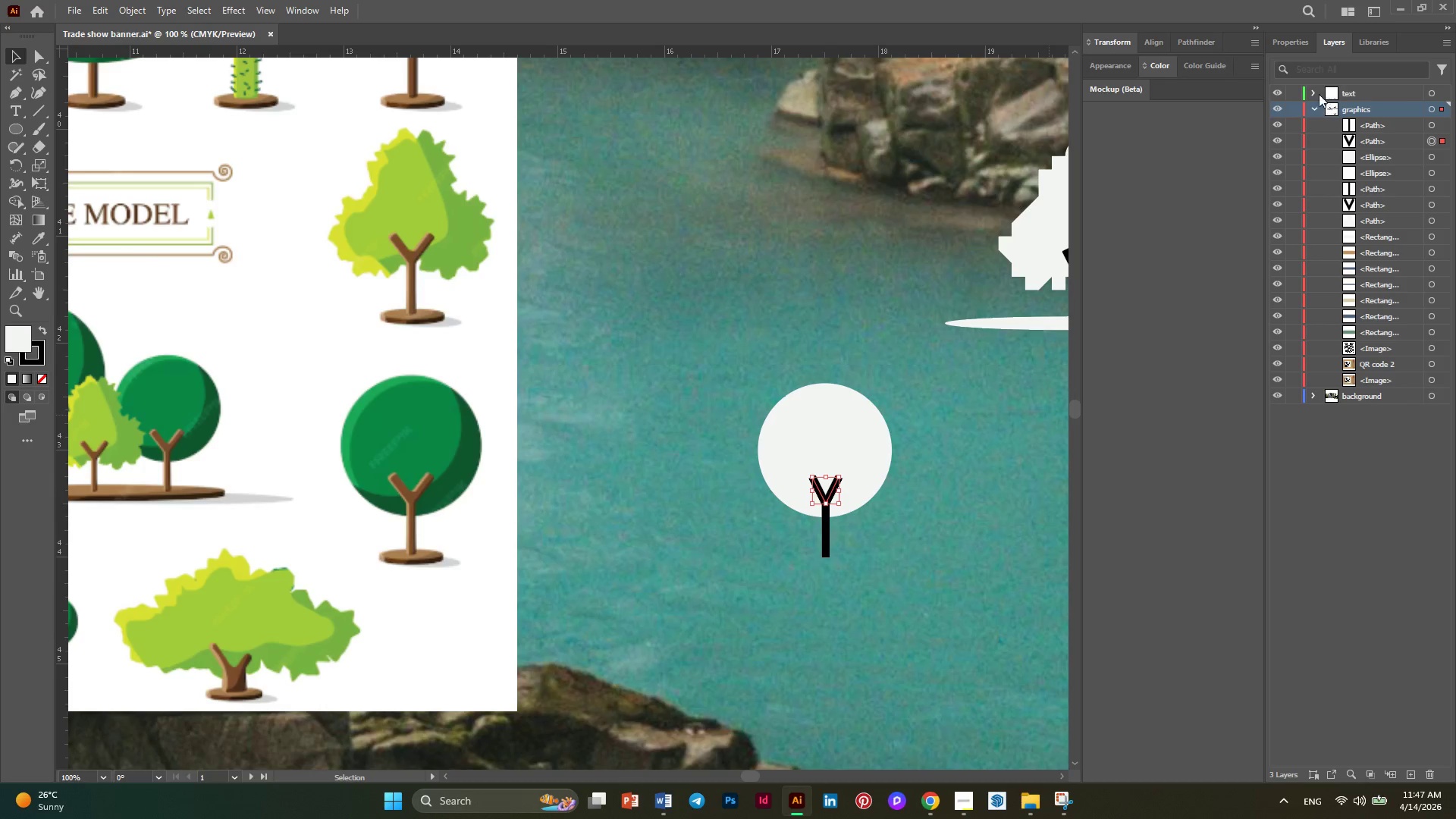 
left_click([1296, 43])
 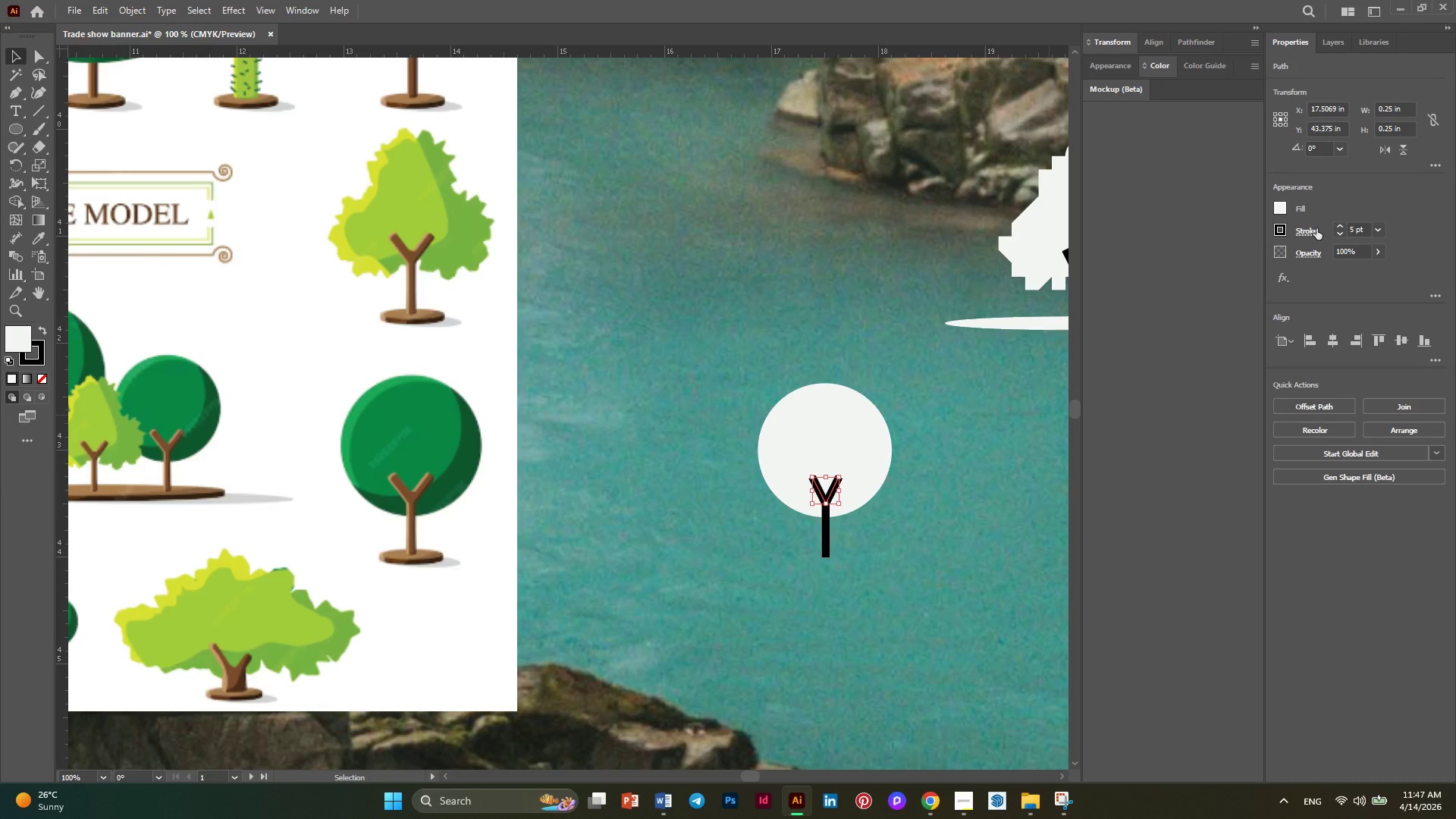 
left_click([1316, 228])
 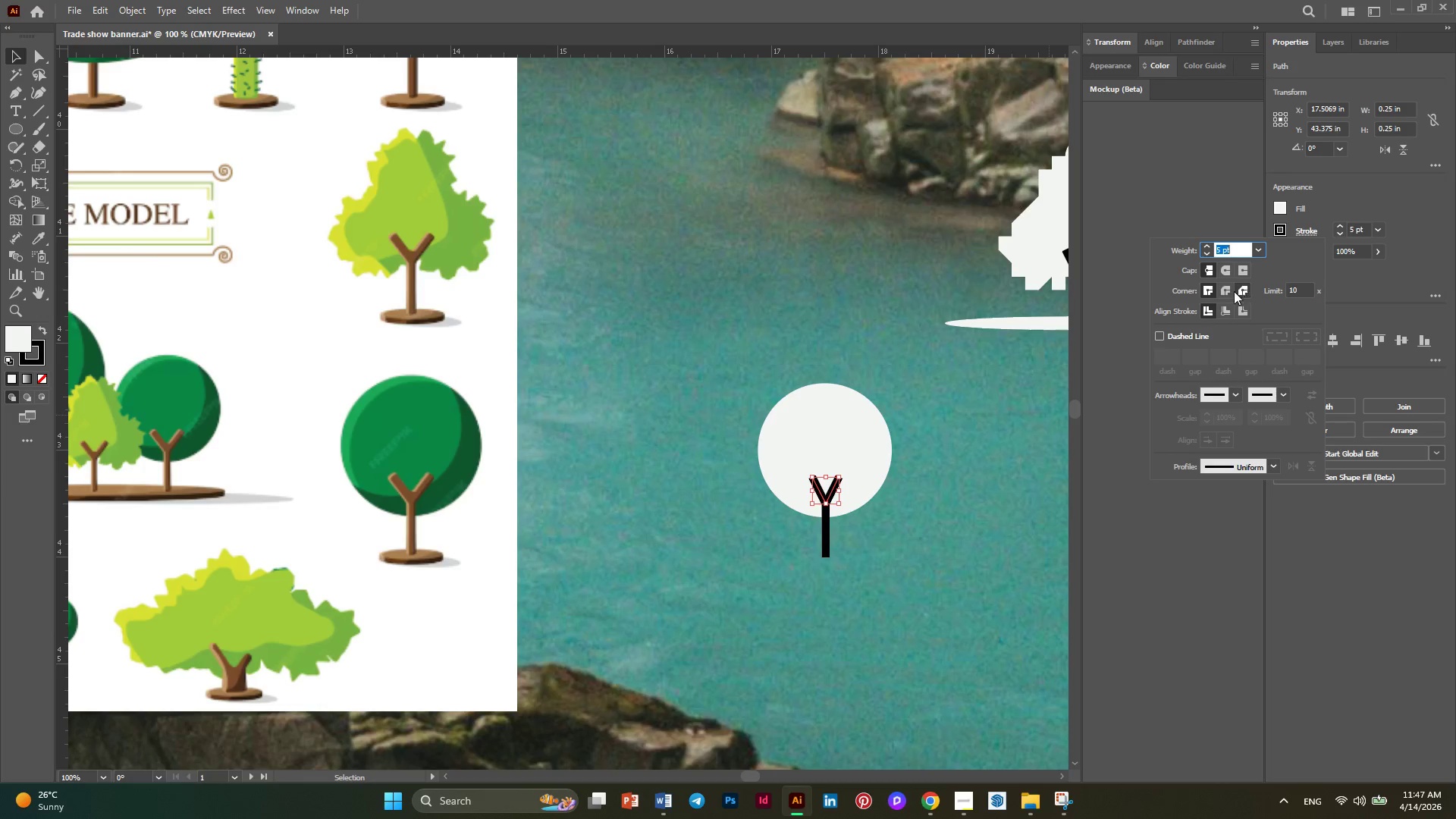 
left_click([1232, 292])
 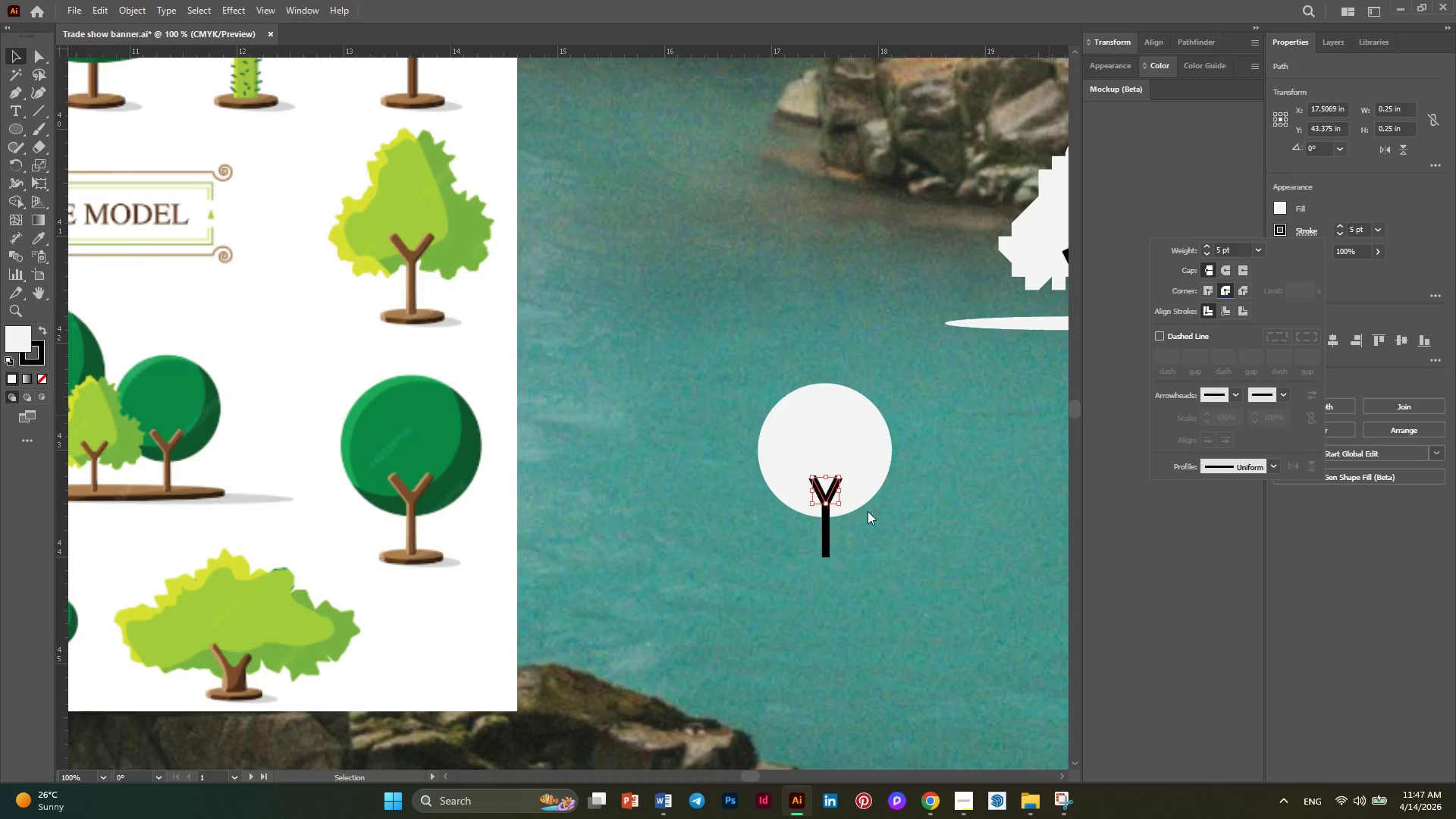 
left_click([883, 451])
 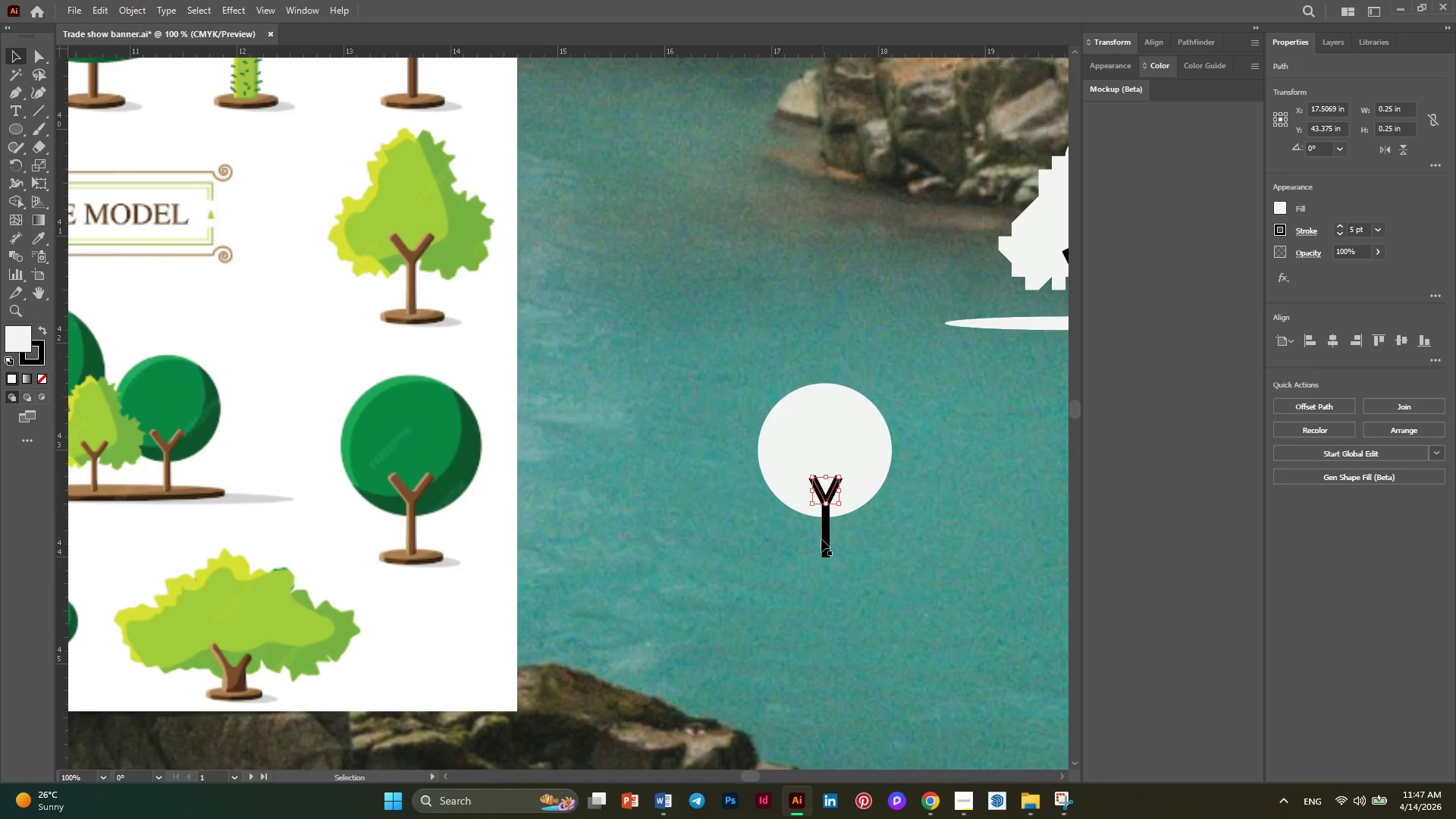 
left_click([820, 540])
 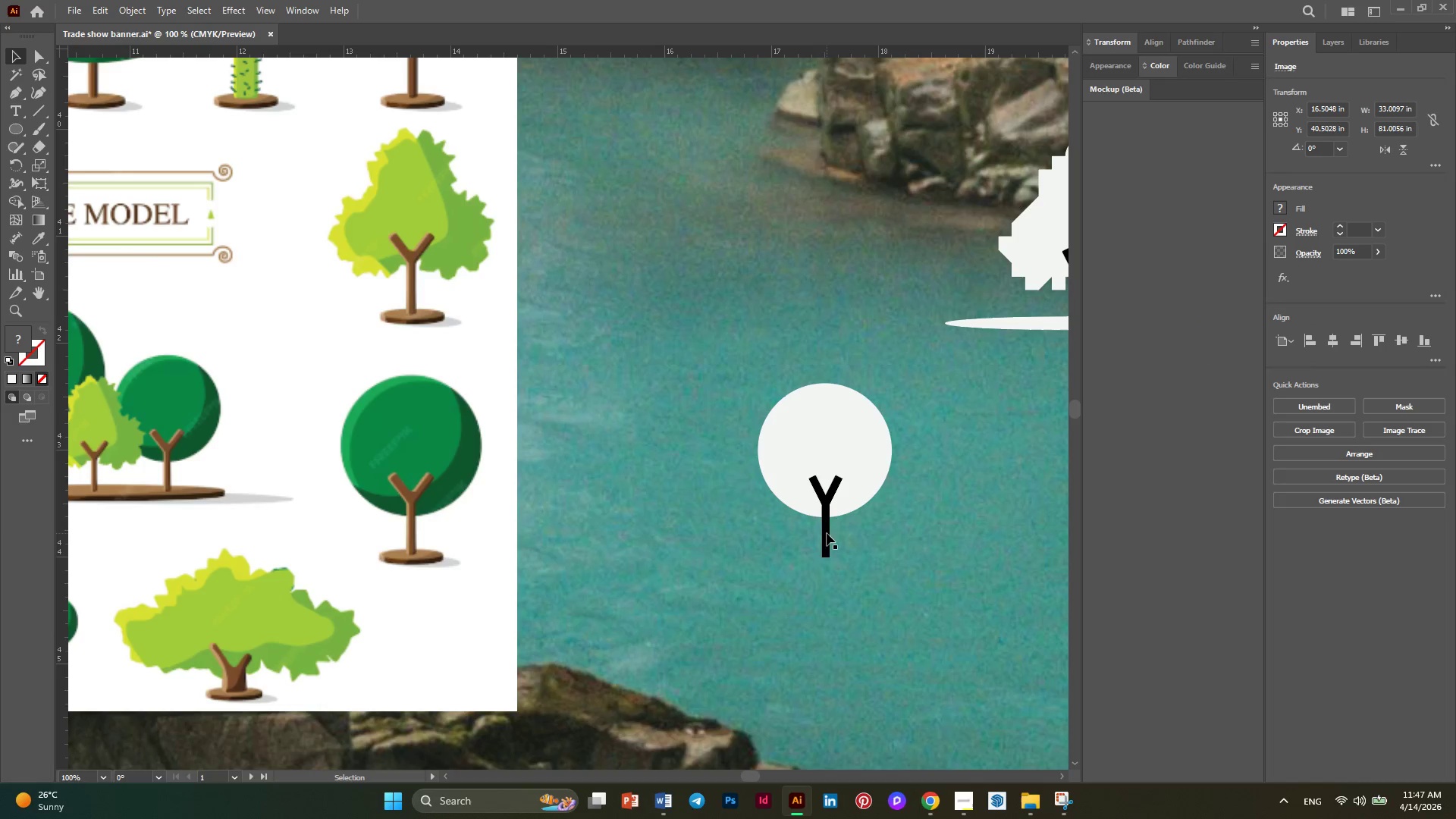 
left_click([827, 533])
 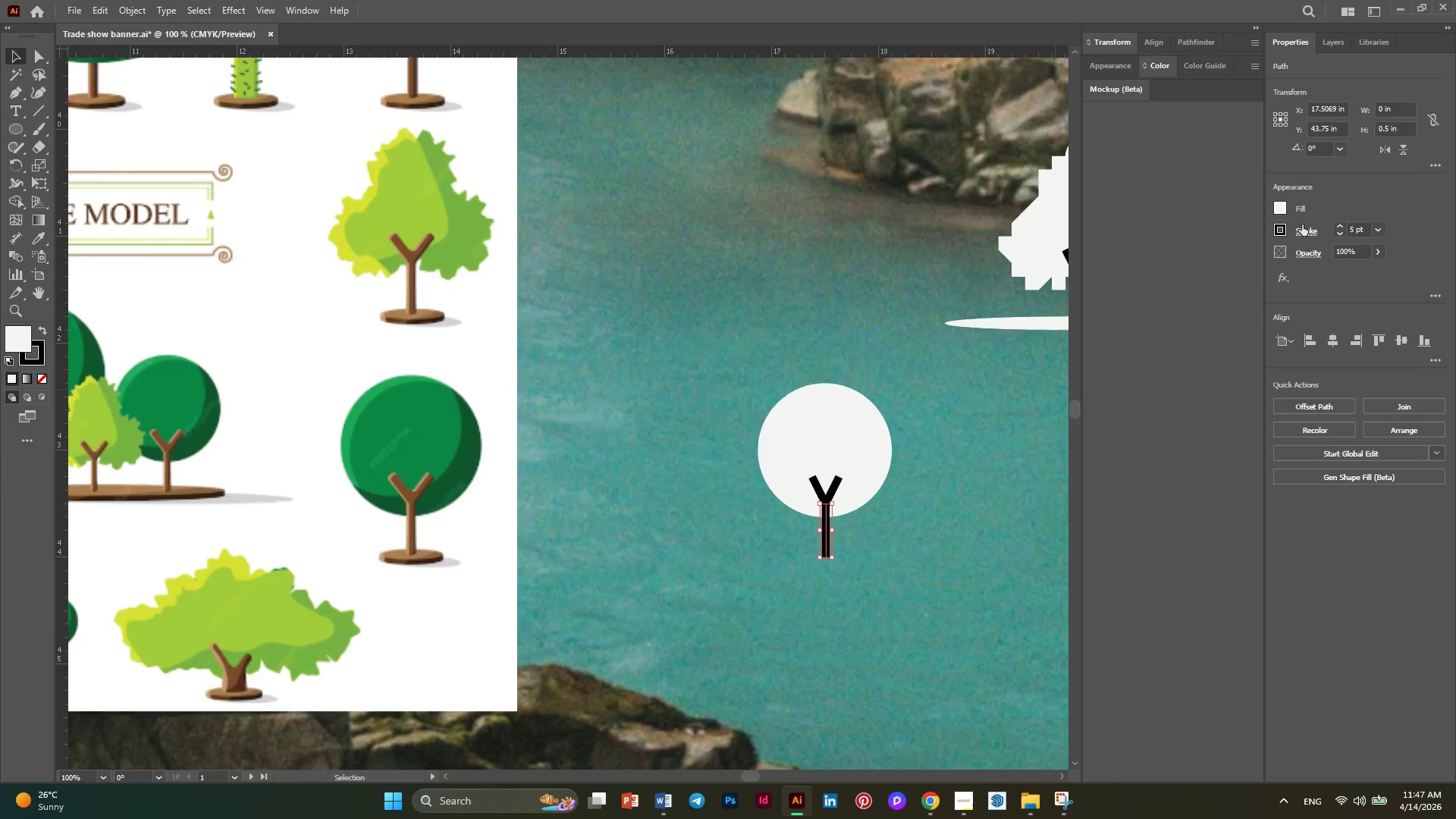 
left_click([1307, 235])
 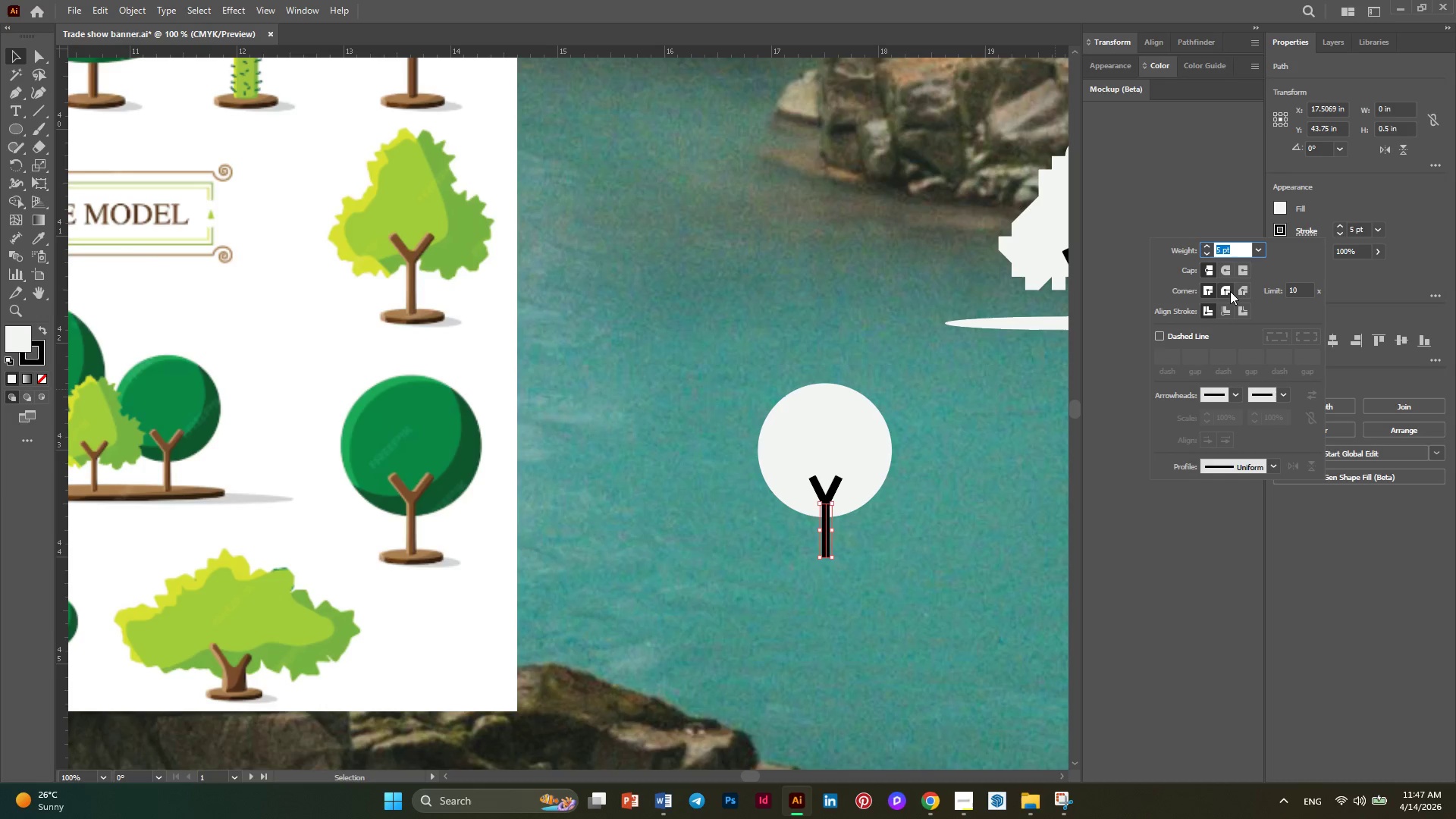 
left_click([1230, 291])
 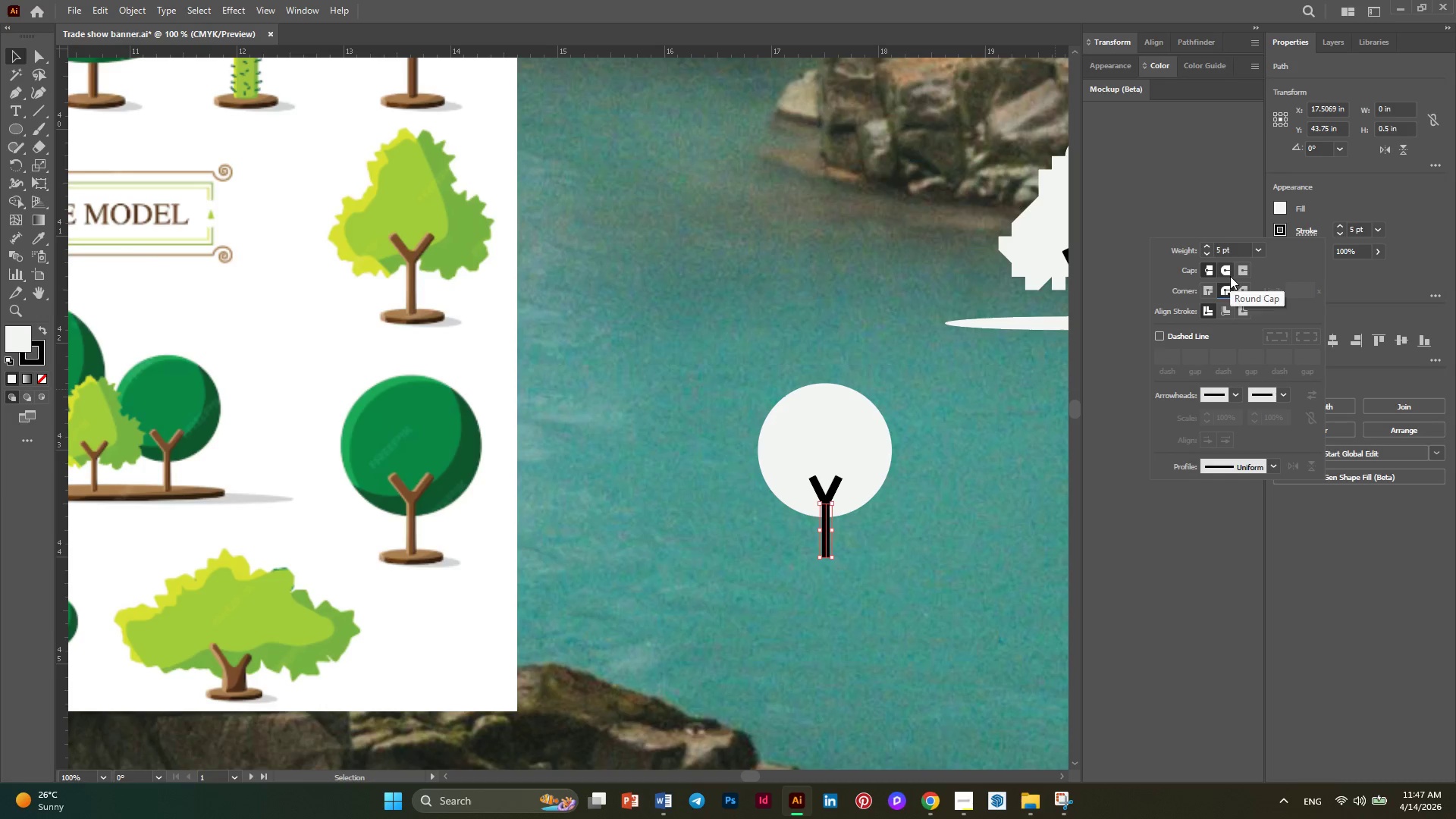 
left_click([1230, 276])
 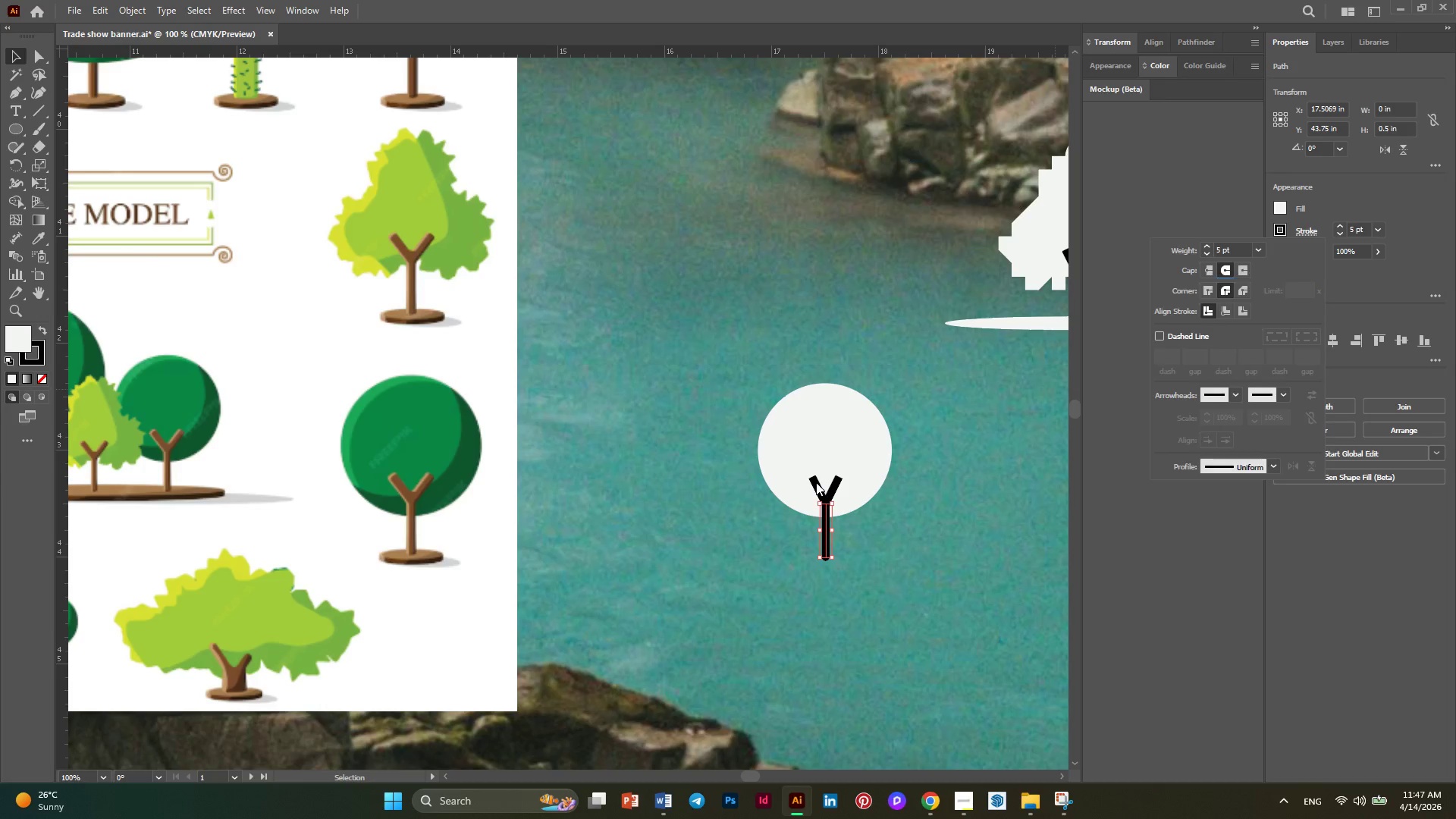 
double_click([815, 485])
 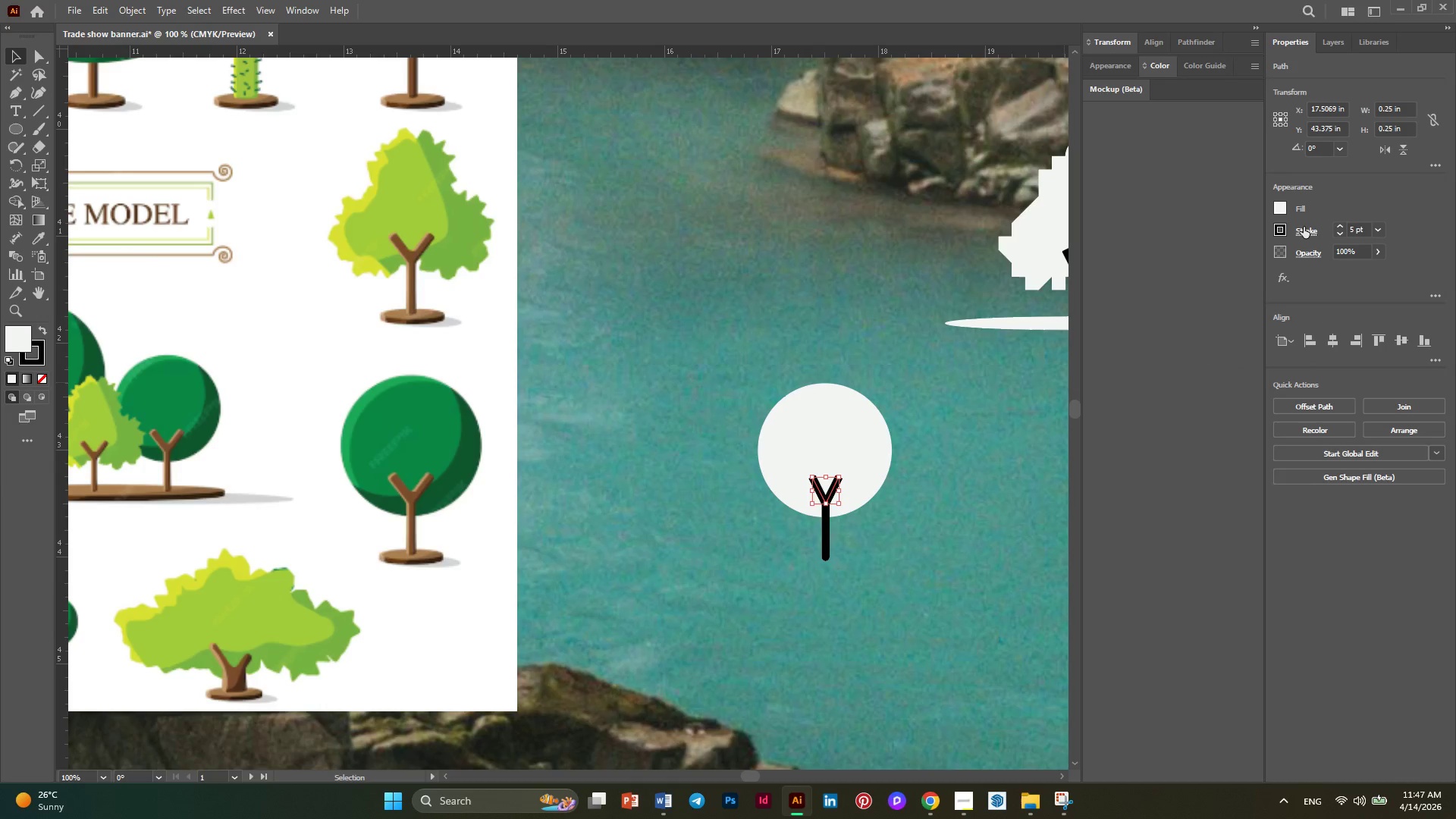 
left_click([1304, 227])
 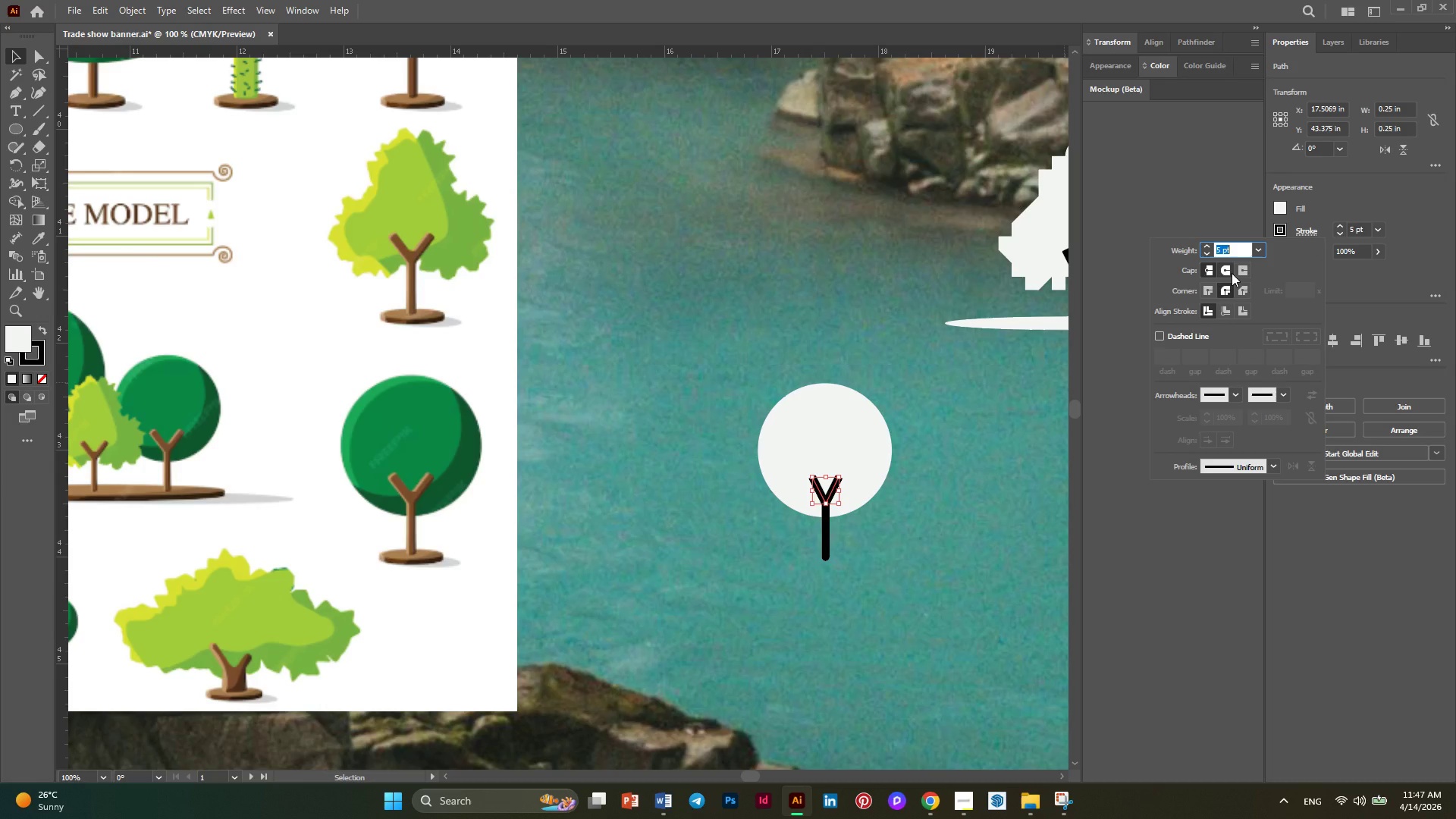 
left_click([1232, 273])
 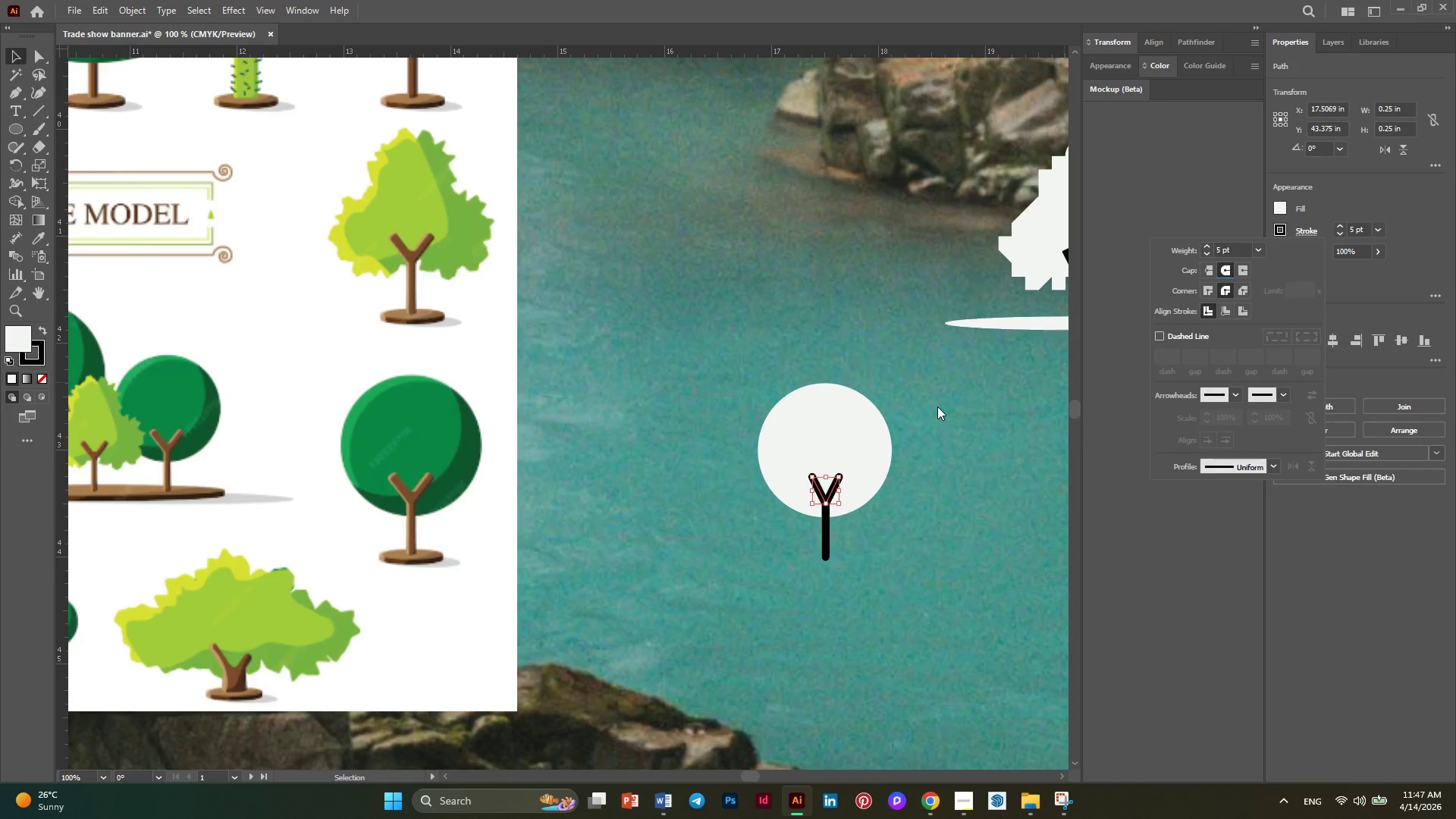 
double_click([937, 406])
 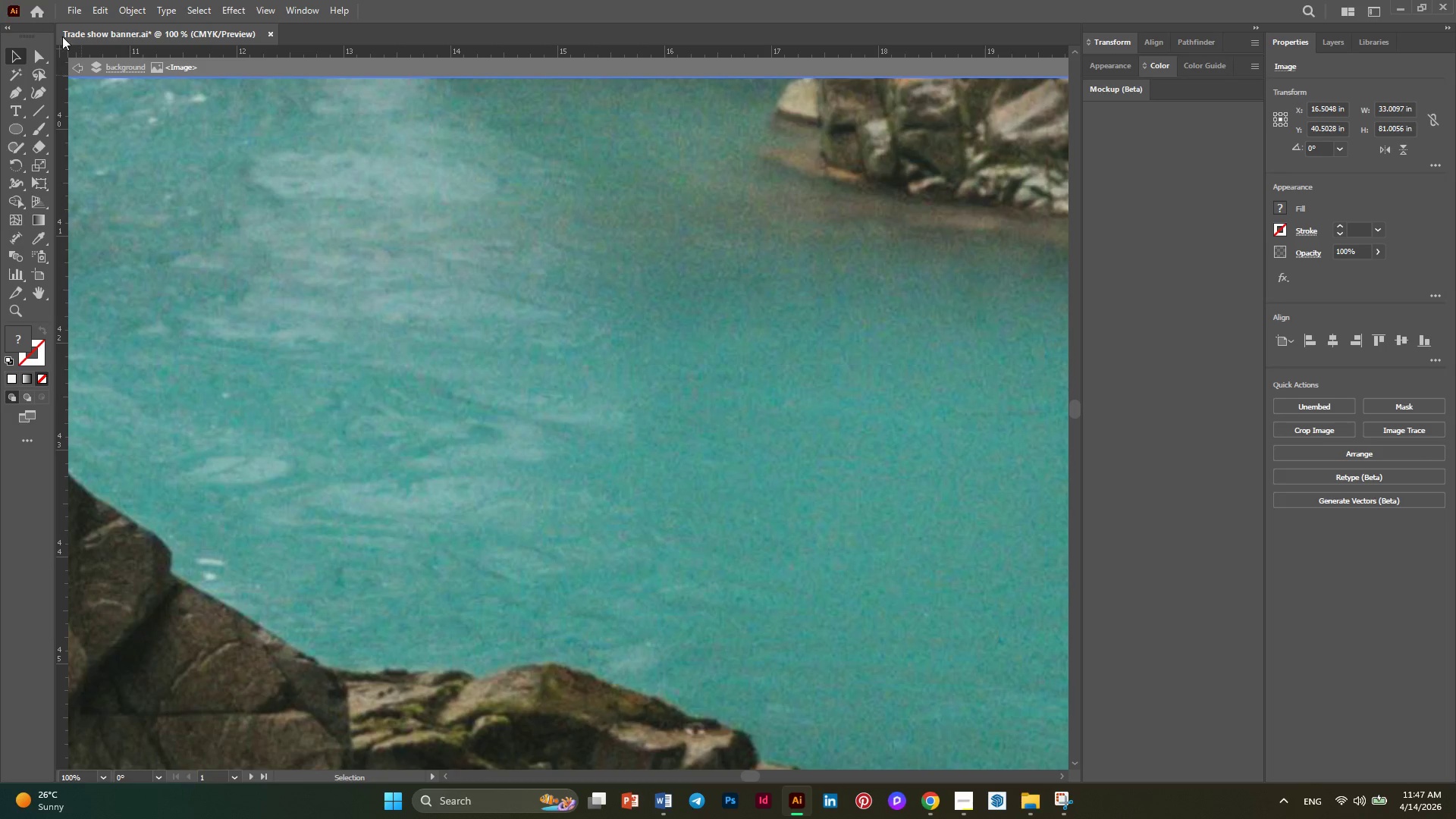 
left_click([74, 61])
 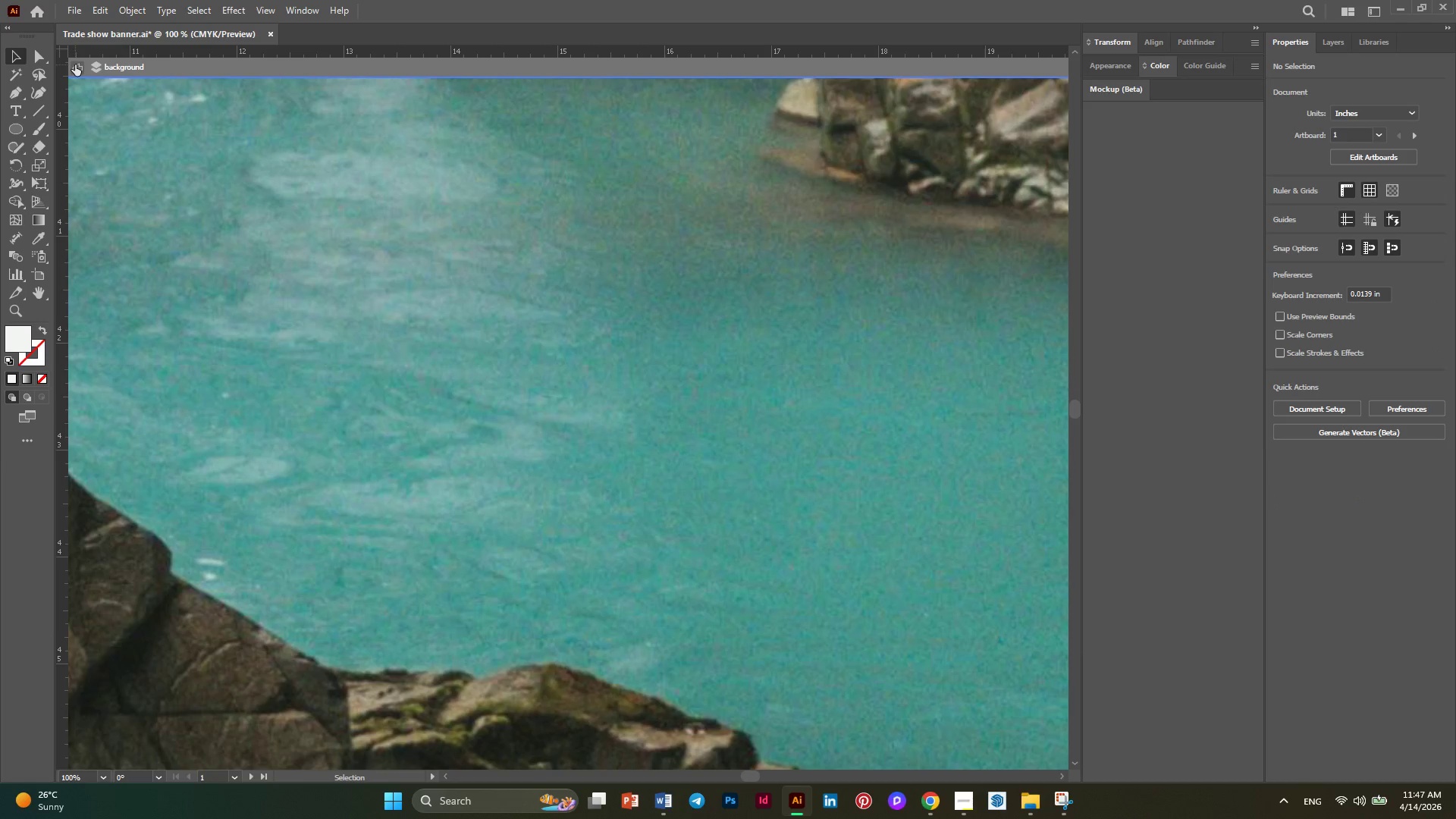 
left_click([77, 68])
 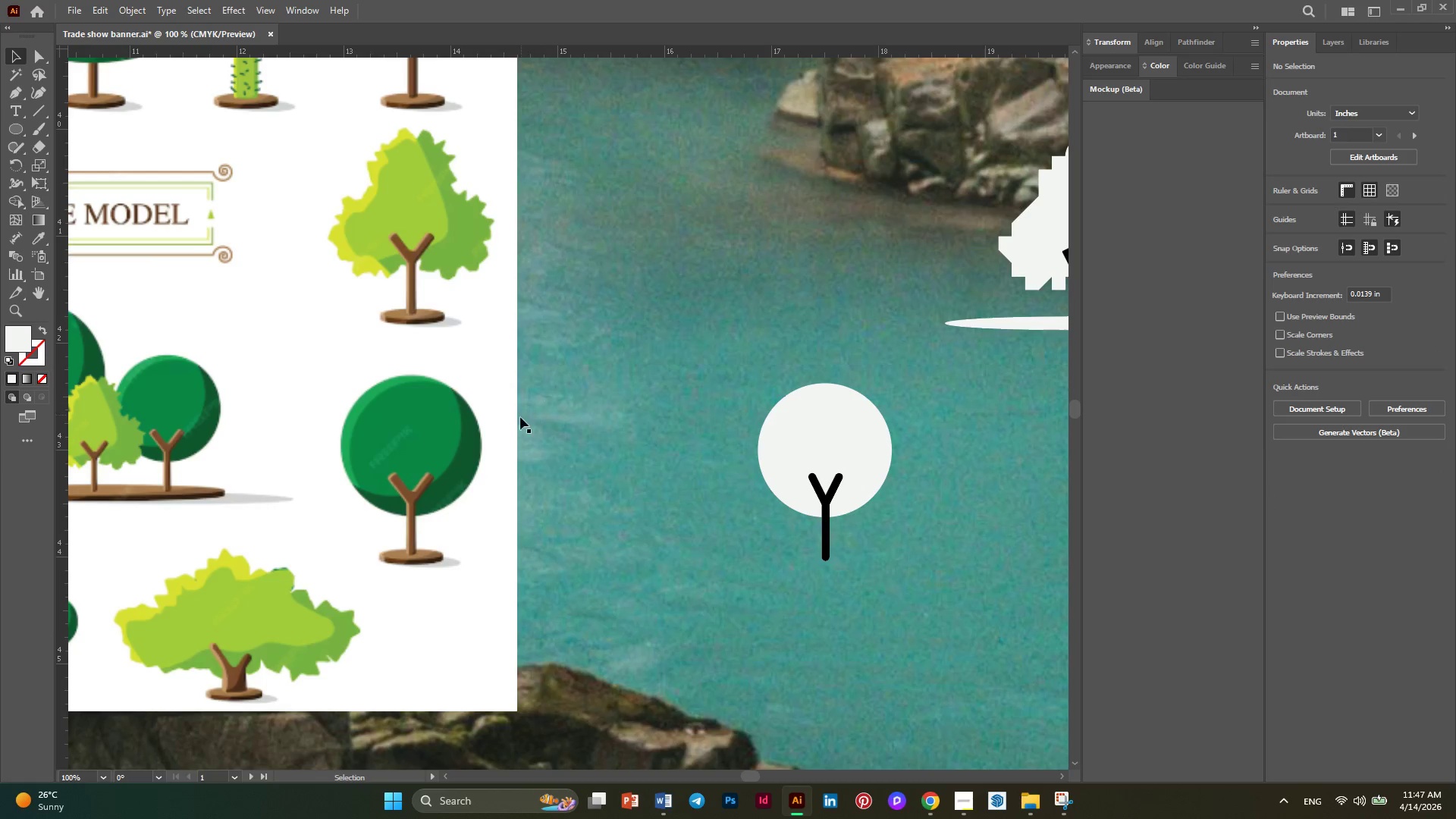 
hold_key(key=AltLeft, duration=0.38)
 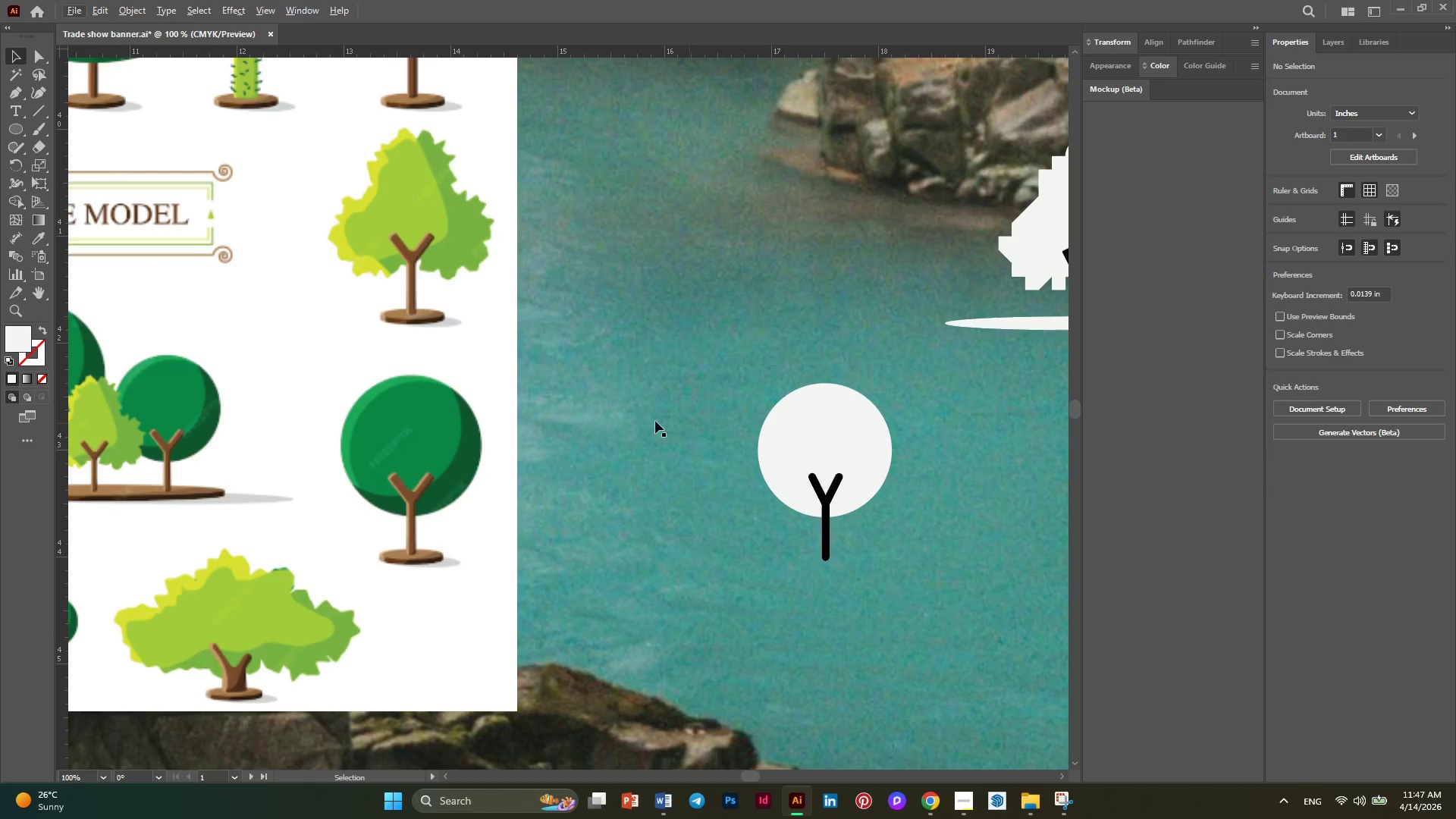 
hold_key(key=AltLeft, duration=0.33)
scroll: coordinate [509, 416], scroll_direction: none, amount: 0.0
 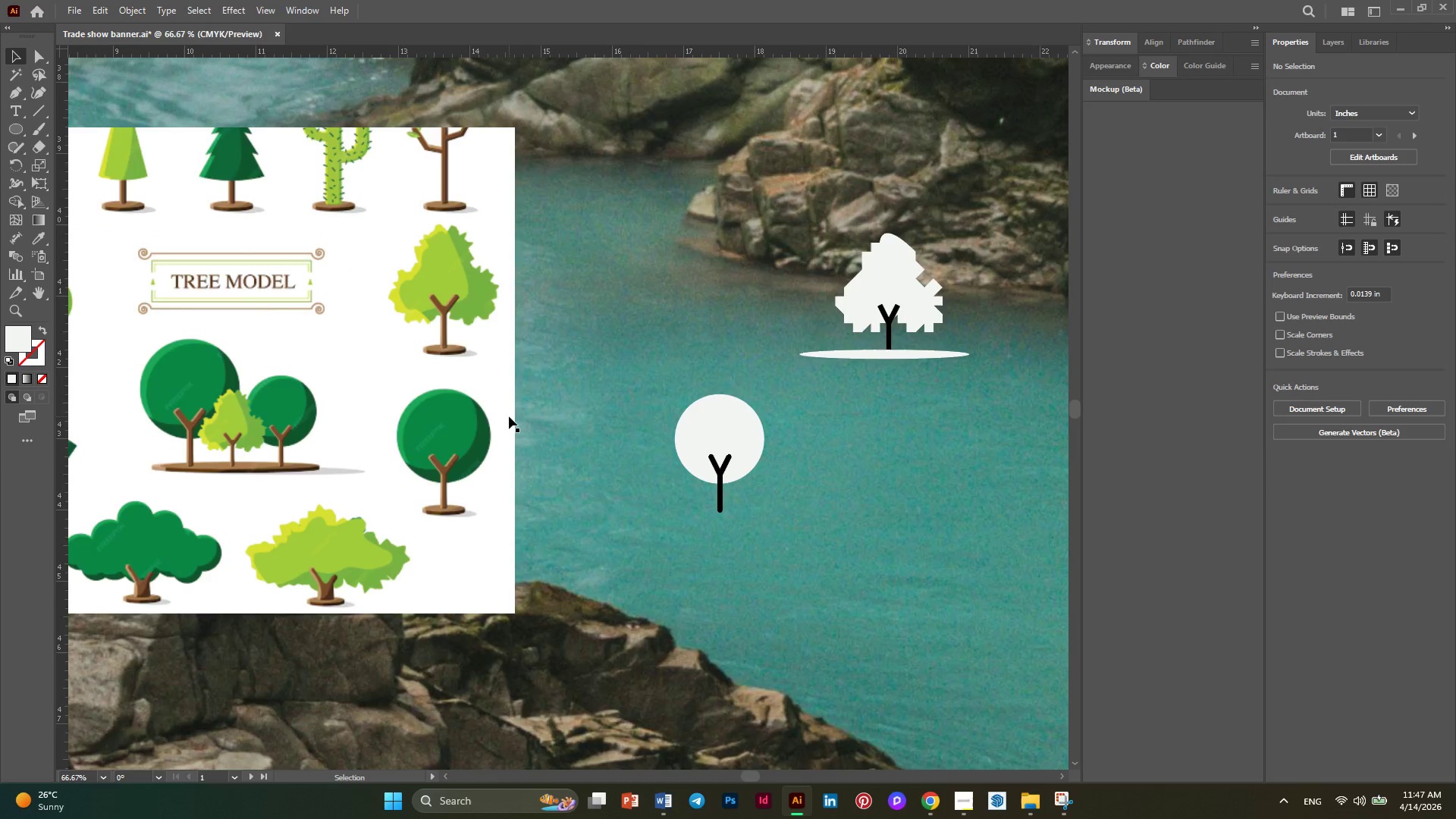 
hold_key(key=AltLeft, duration=0.36)
scroll: coordinate [509, 416], scroll_direction: down, amount: 1.0
 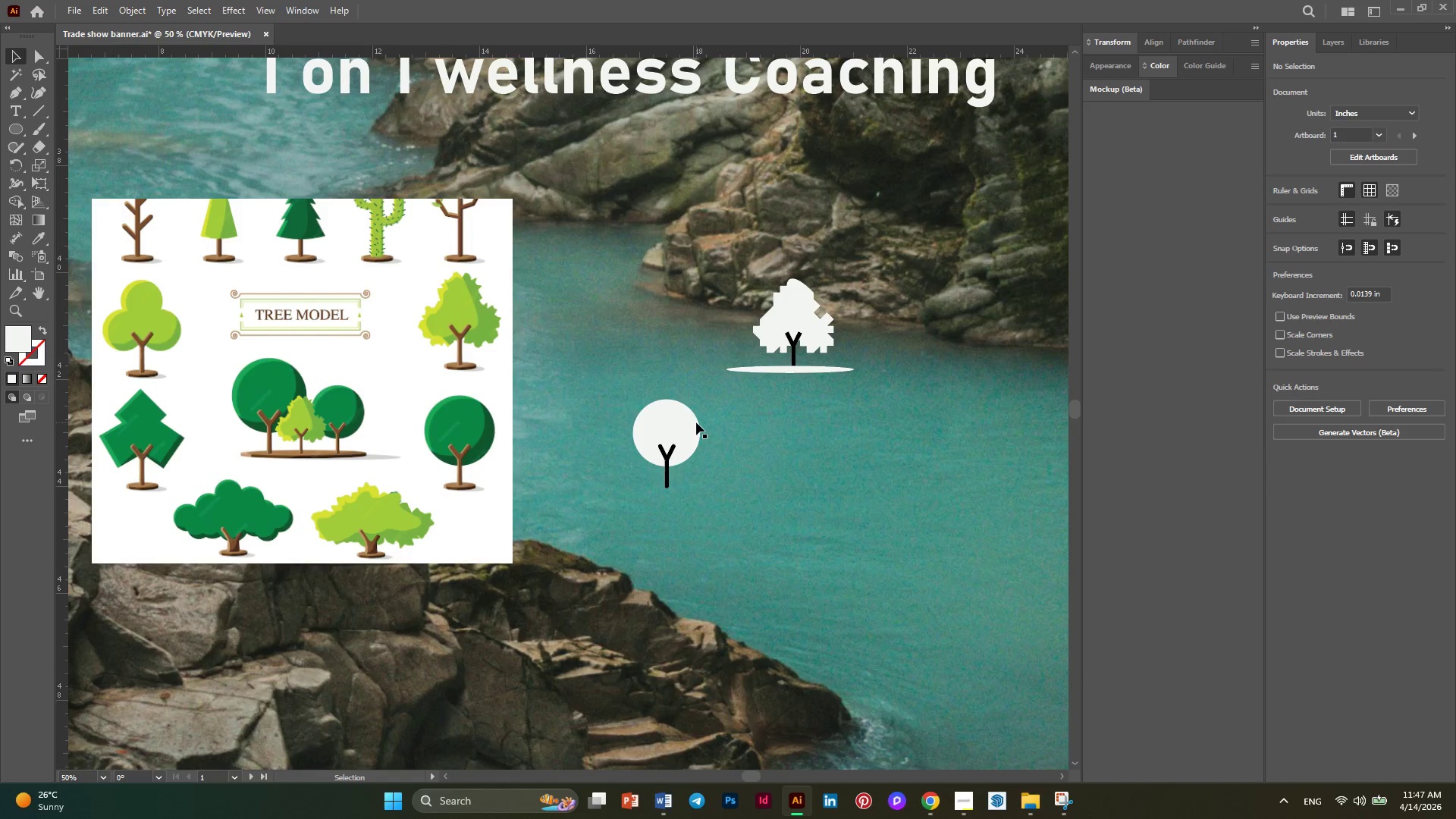 
scroll: coordinate [701, 425], scroll_direction: up, amount: 6.0
 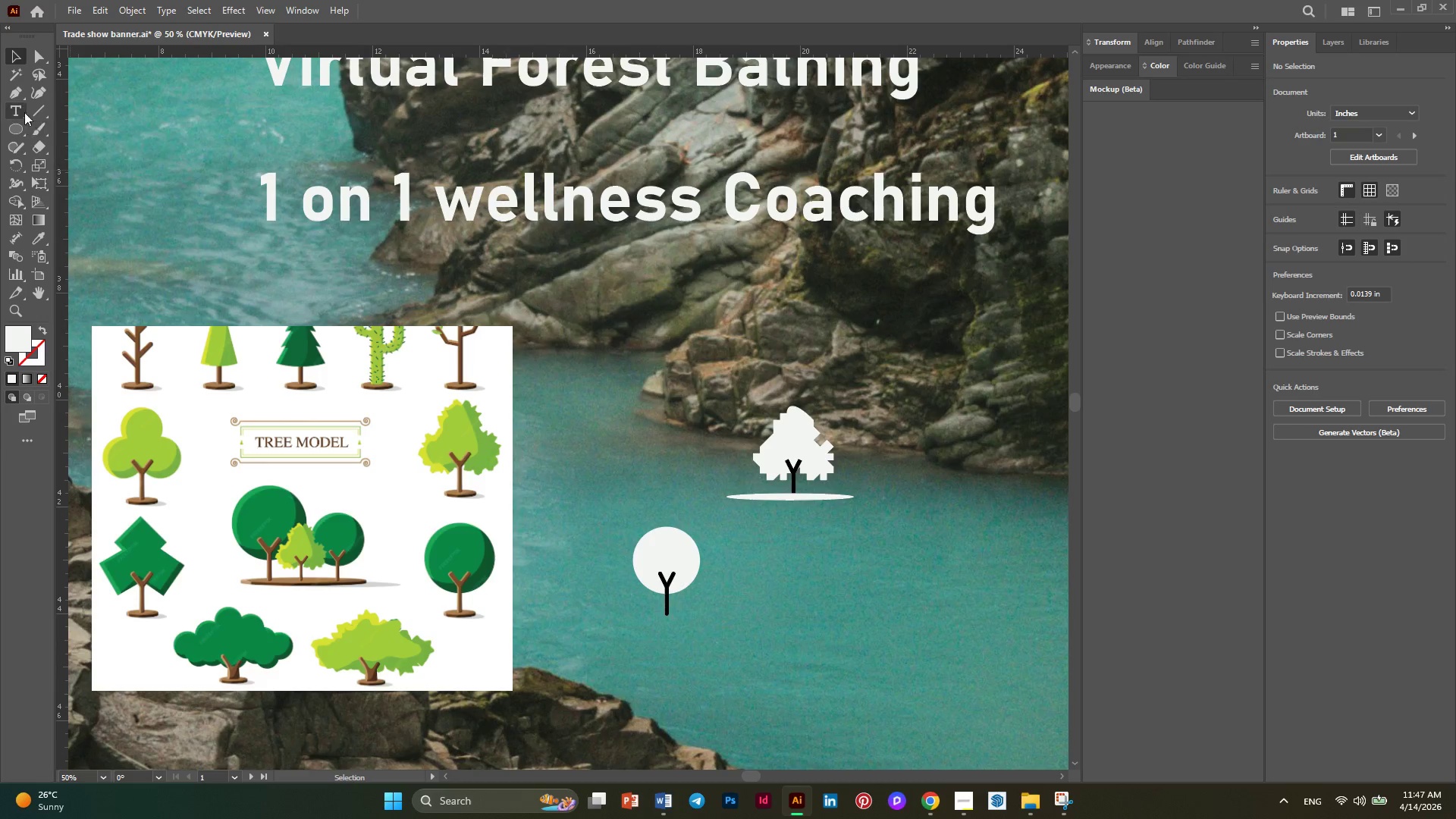 
wait(5.12)
 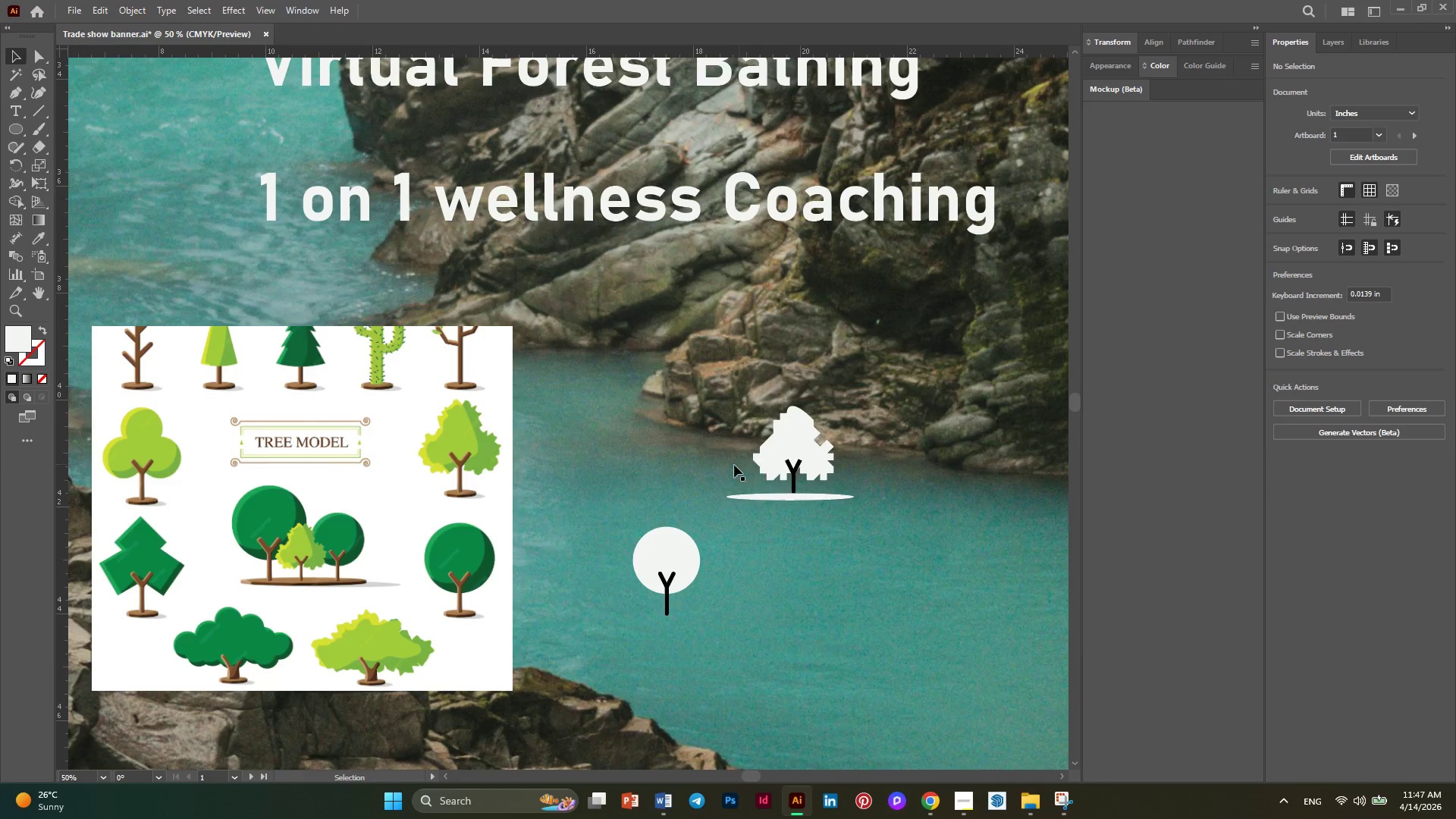 
left_click([802, 428])
 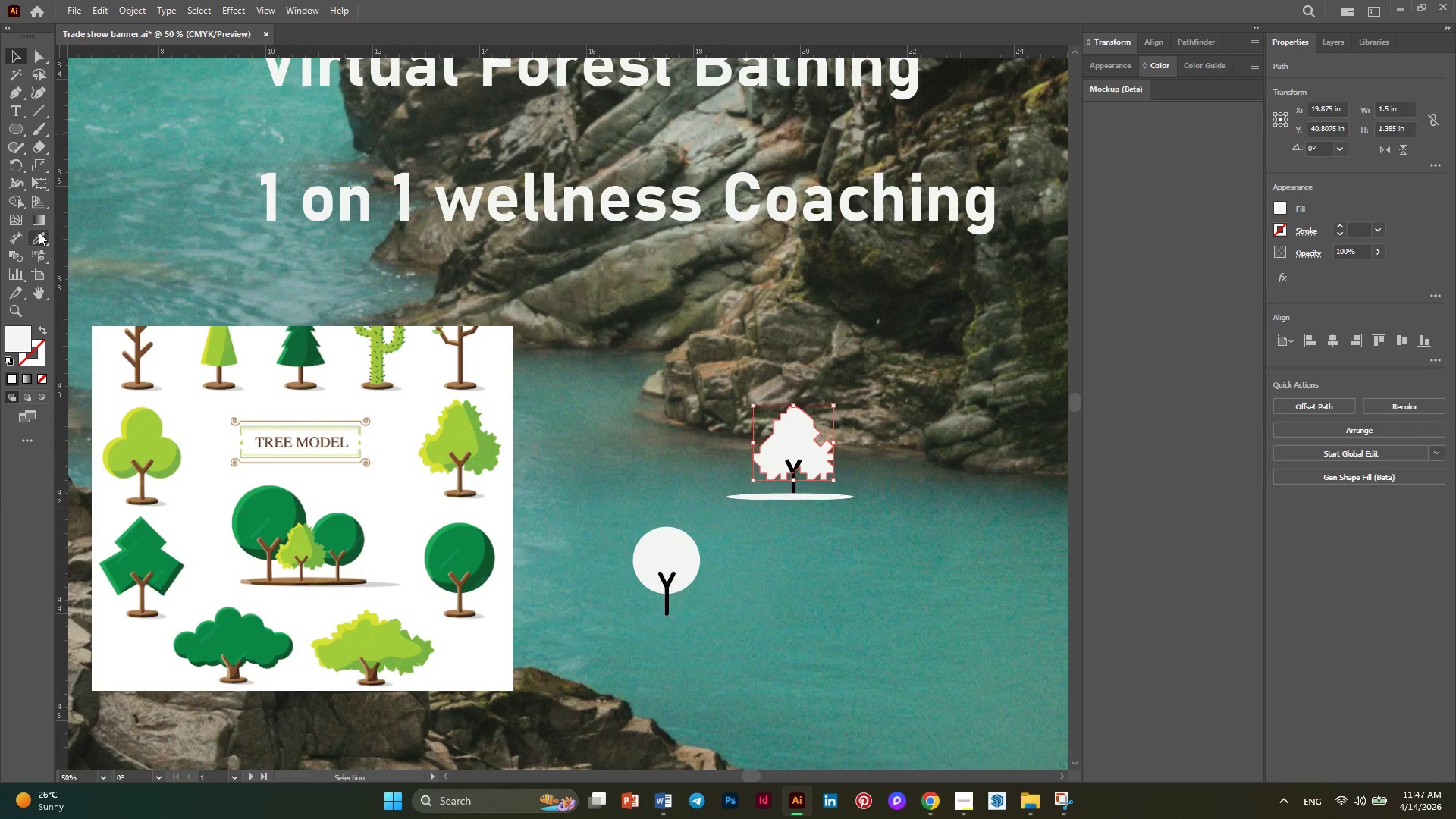 
key(Alt+AltLeft)
 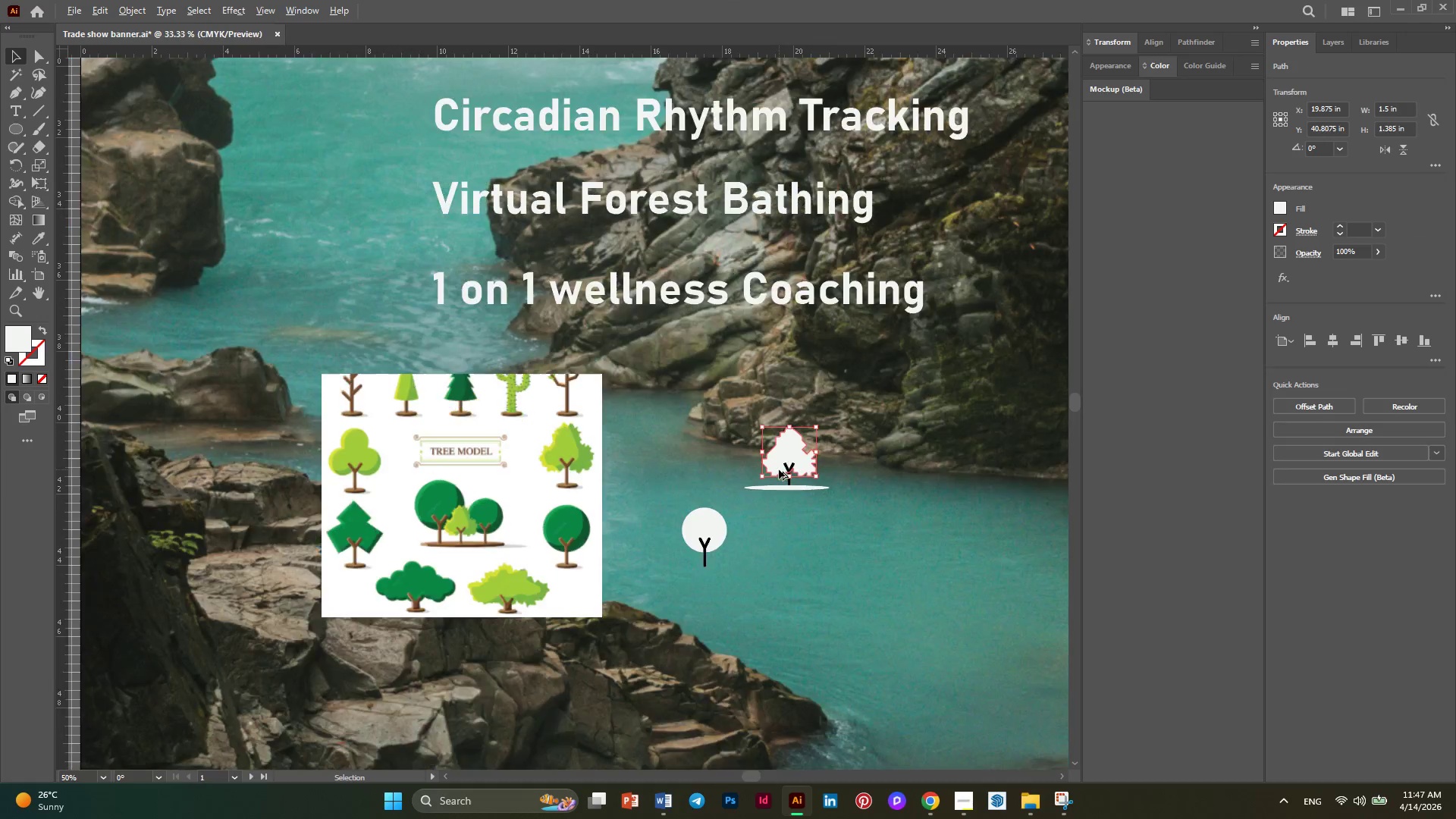 
key(Alt+AltLeft)
 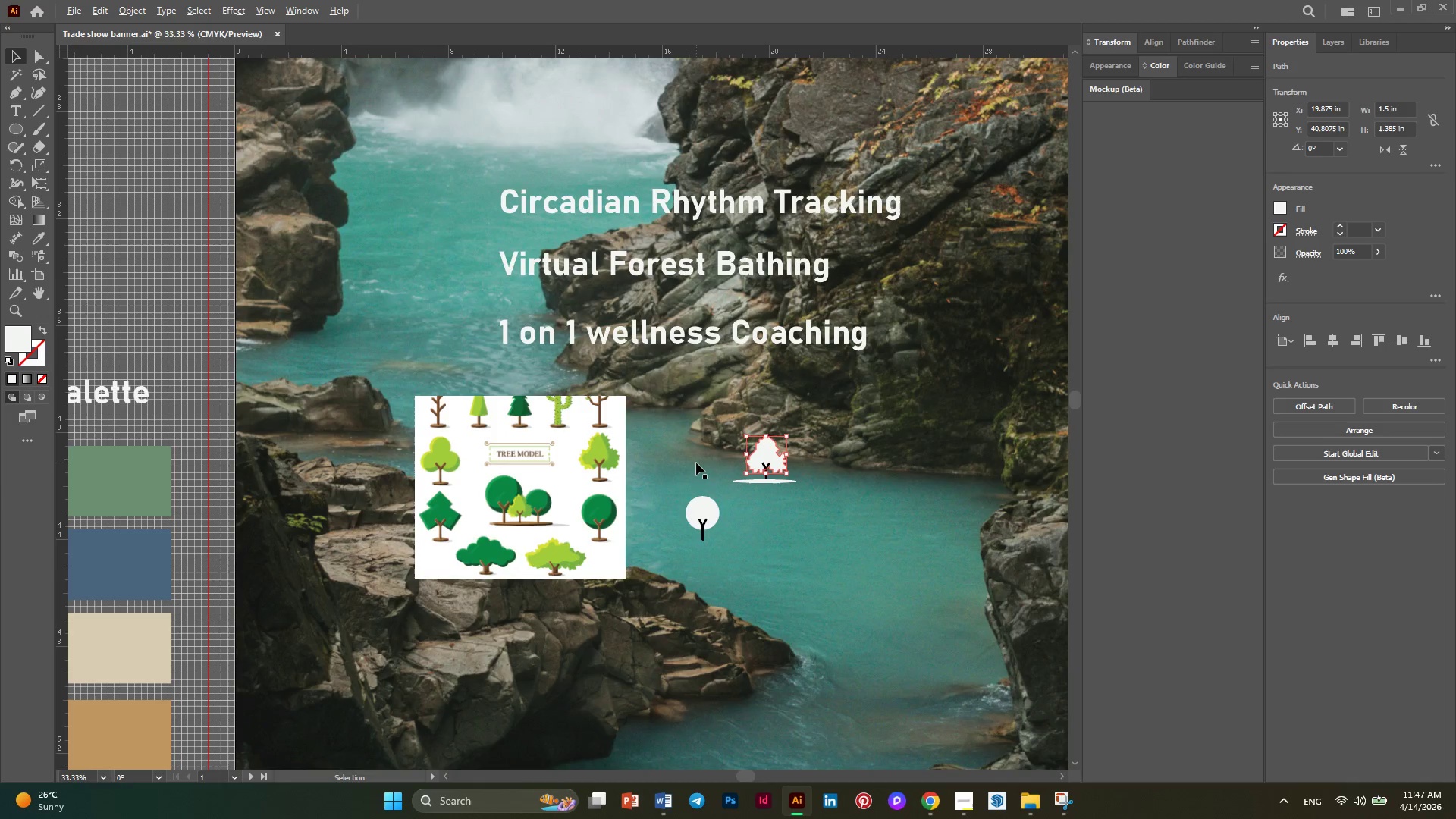 
scroll: coordinate [779, 469], scroll_direction: none, amount: 0.0
 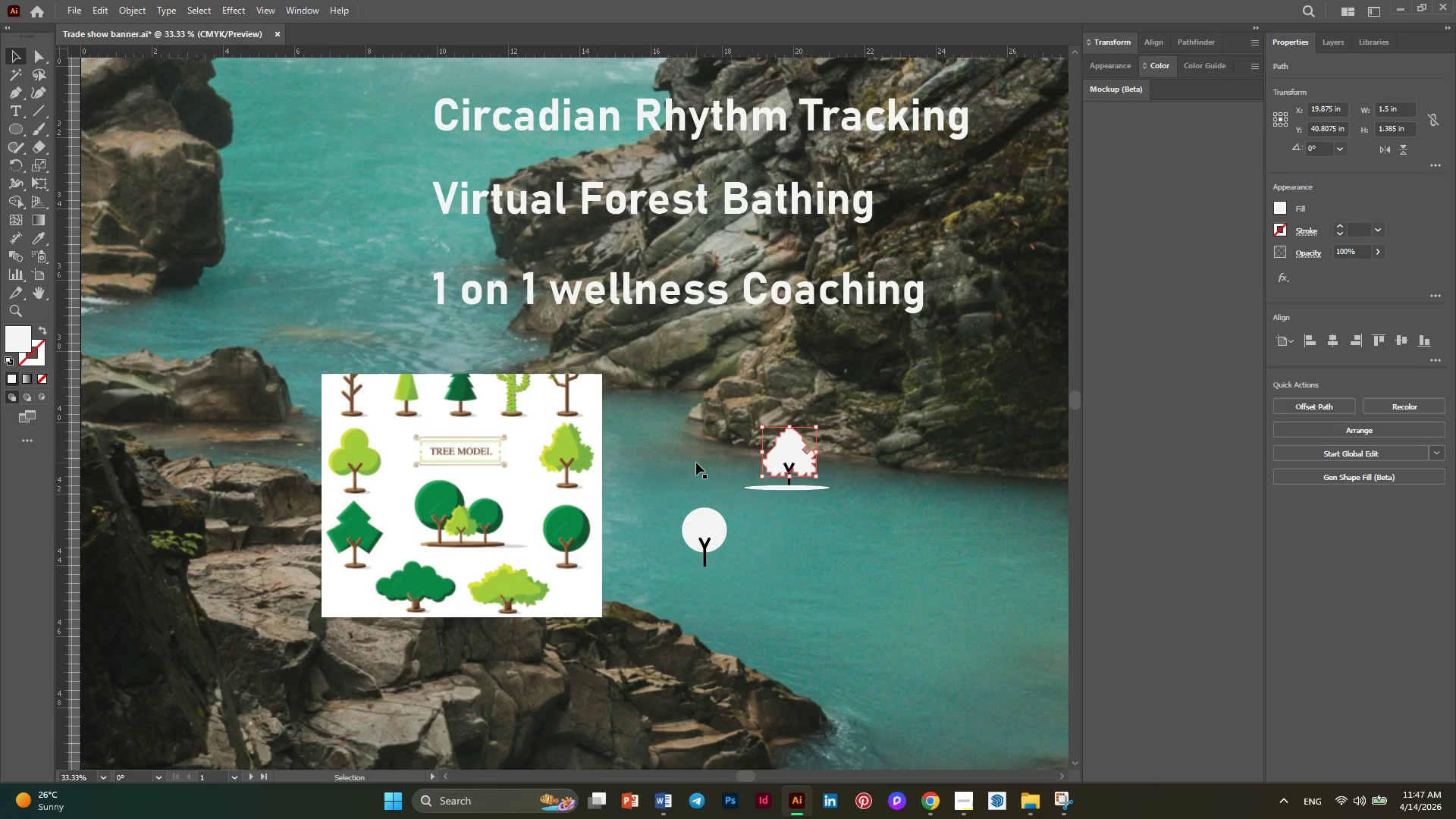 
scroll: coordinate [696, 463], scroll_direction: down, amount: 1.0
 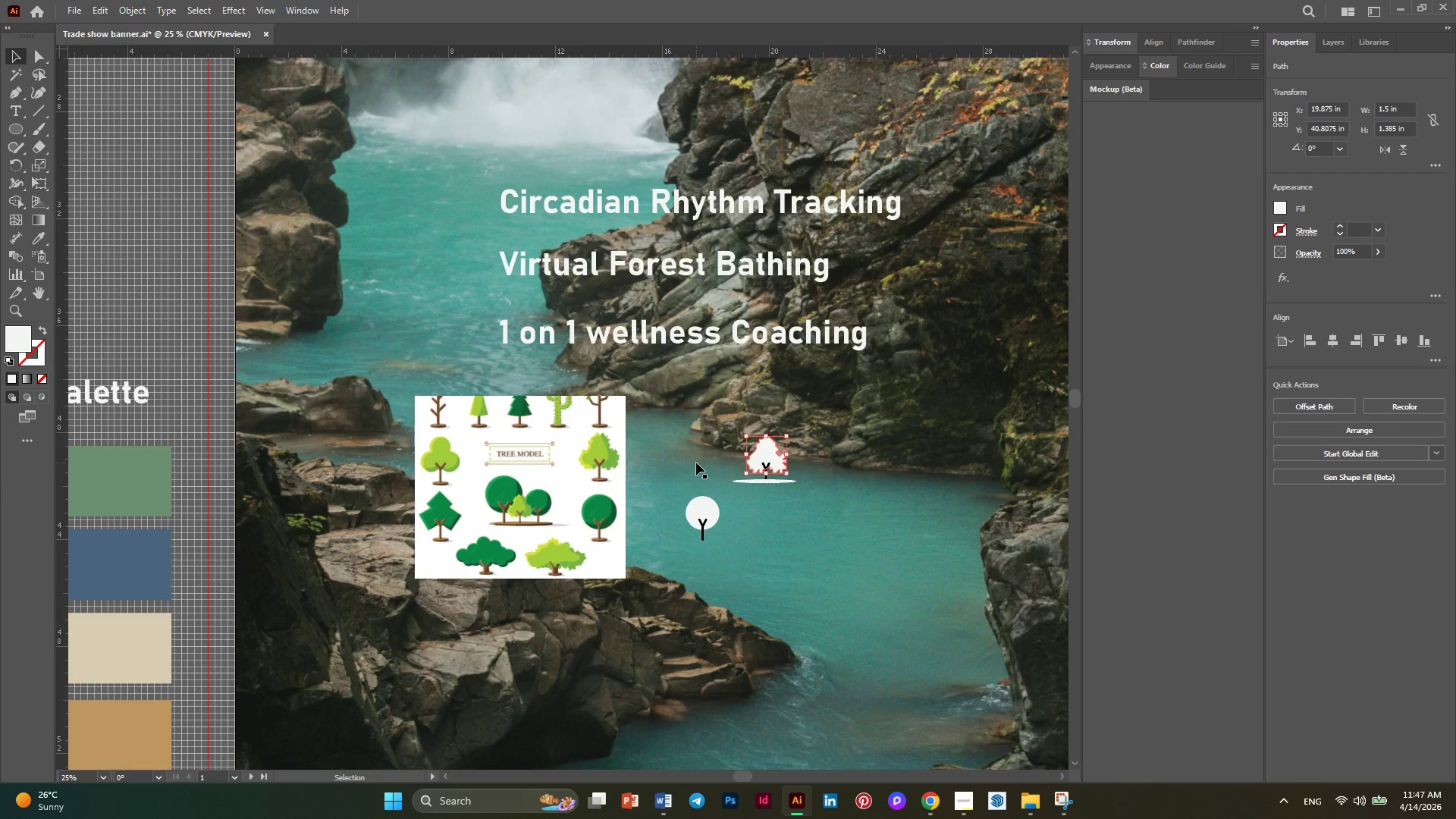 
hold_key(key=AltLeft, duration=0.33)
 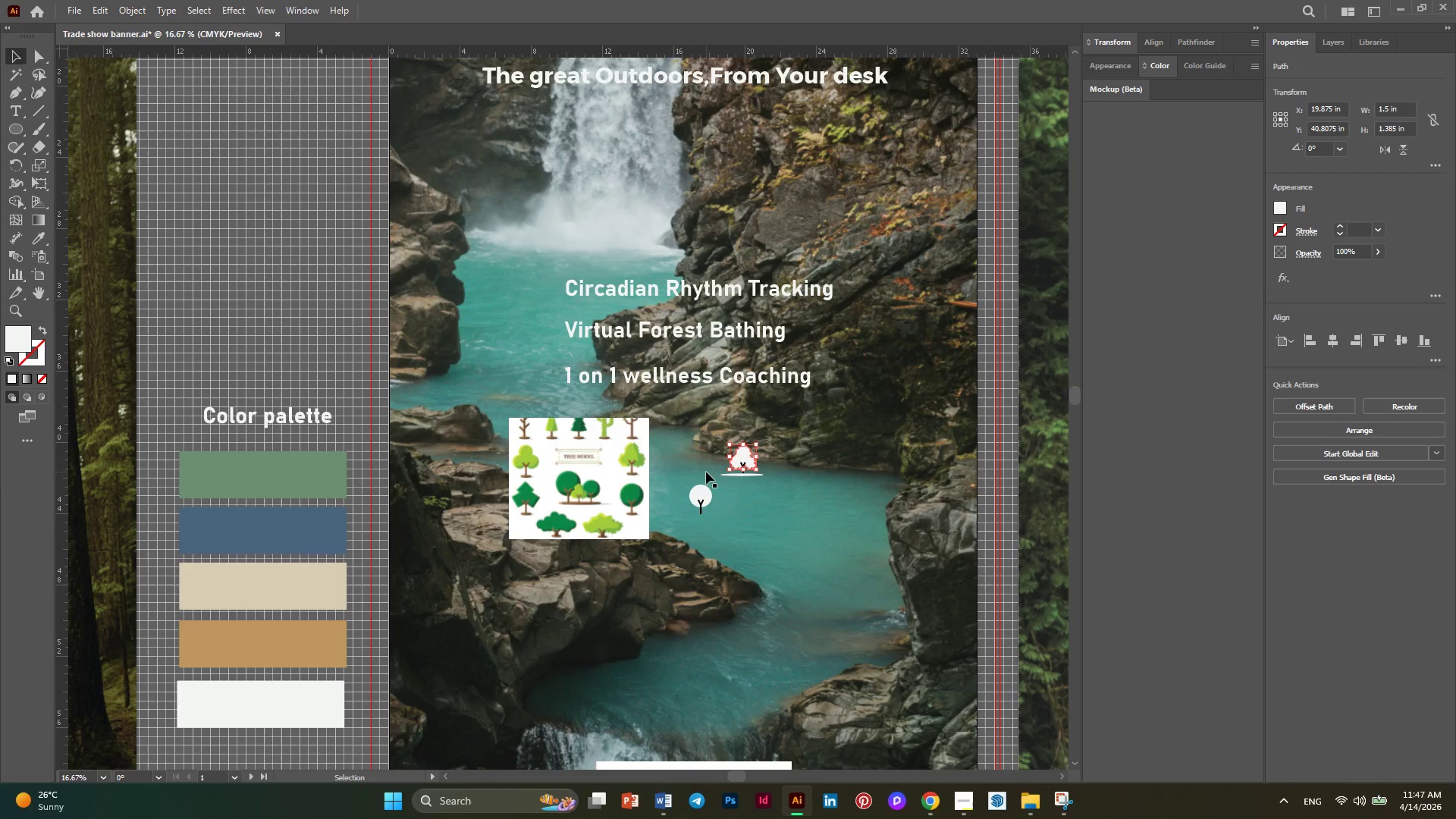 
hold_key(key=AltLeft, duration=0.61)
scroll: coordinate [706, 472], scroll_direction: none, amount: 0.0
 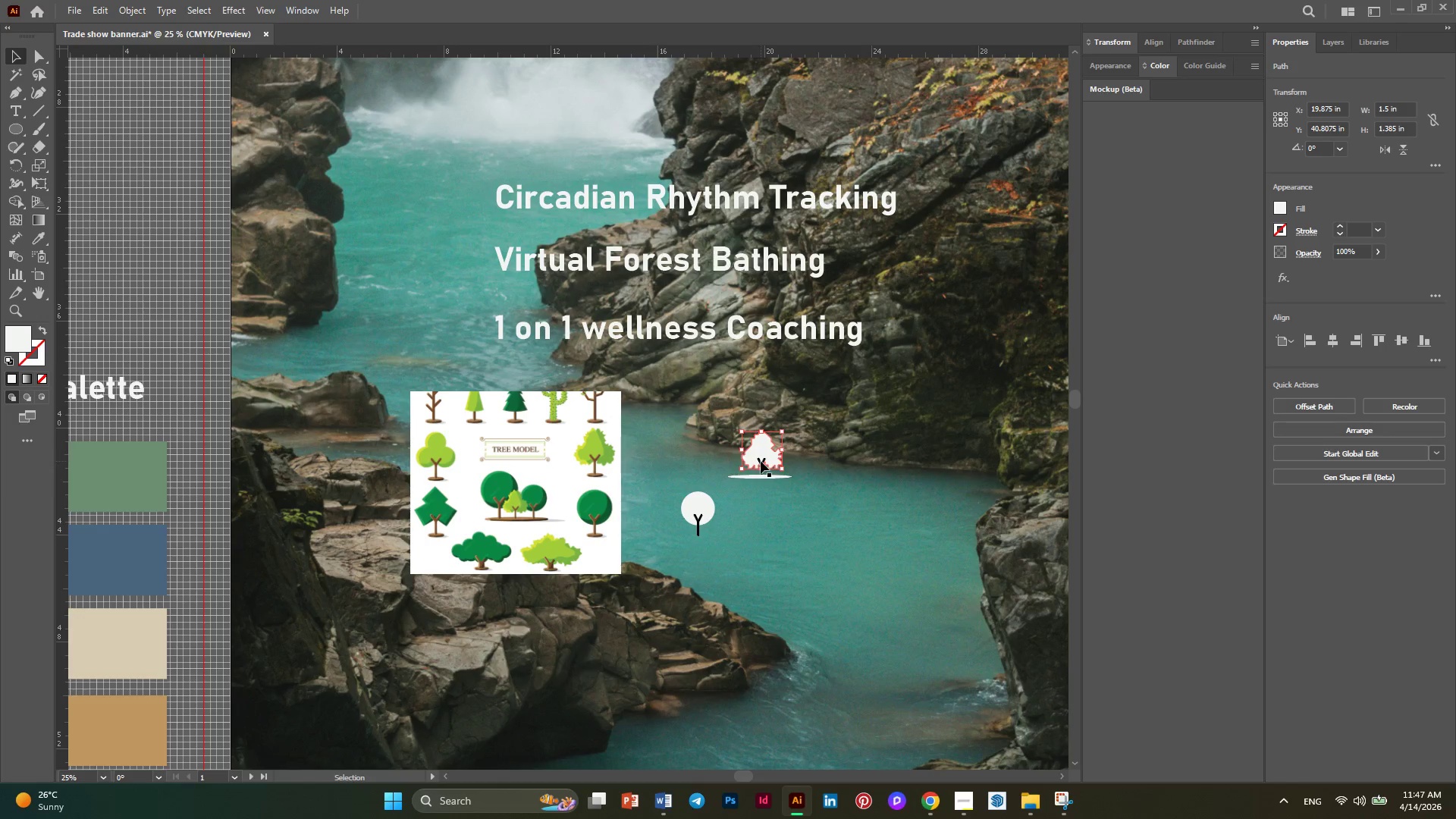 
hold_key(key=AltLeft, duration=0.69)
scroll: coordinate [777, 467], scroll_direction: up, amount: 1.0
 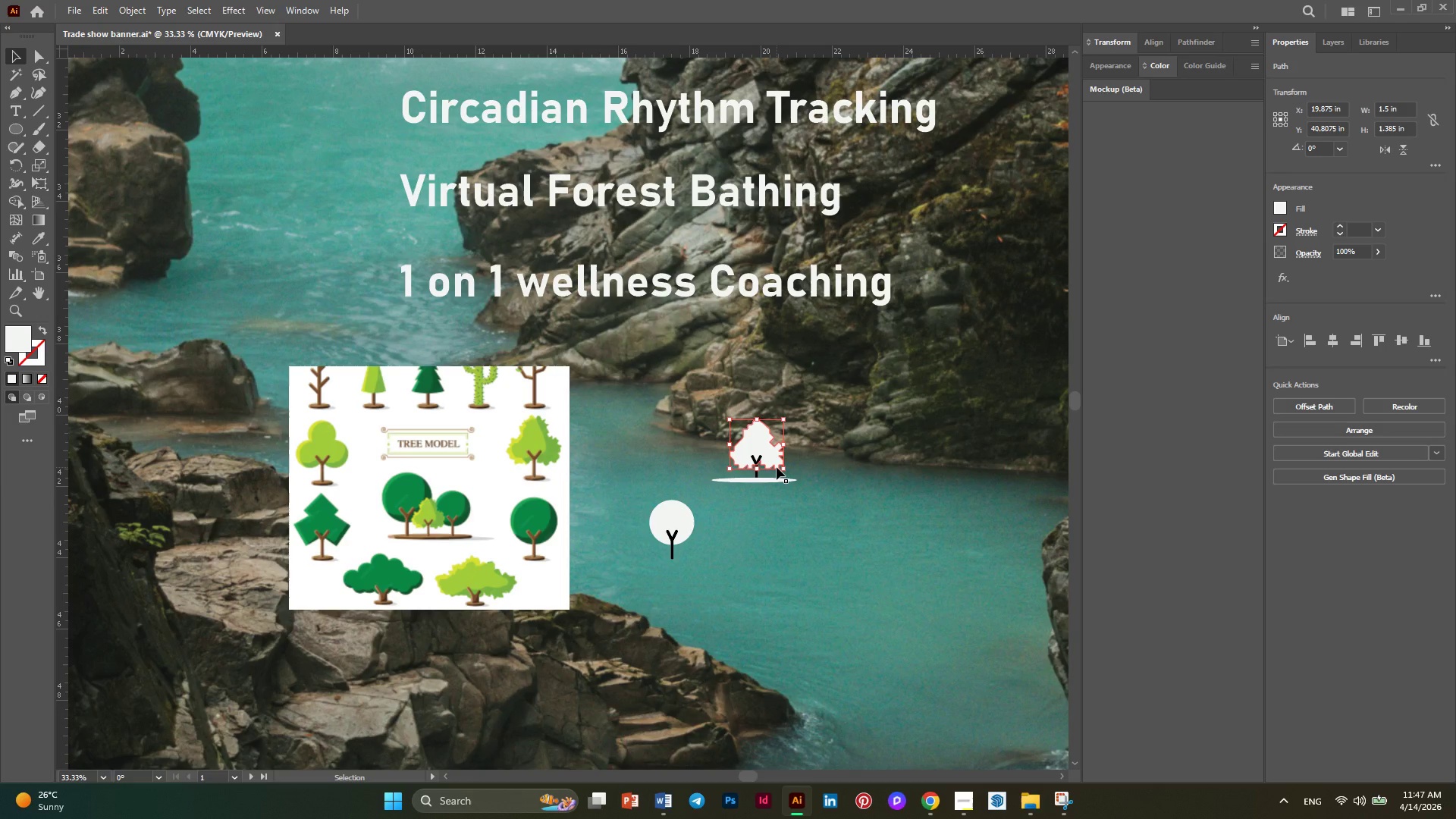 
hold_key(key=AltLeft, duration=0.41)
scroll: coordinate [777, 467], scroll_direction: down, amount: 1.0
 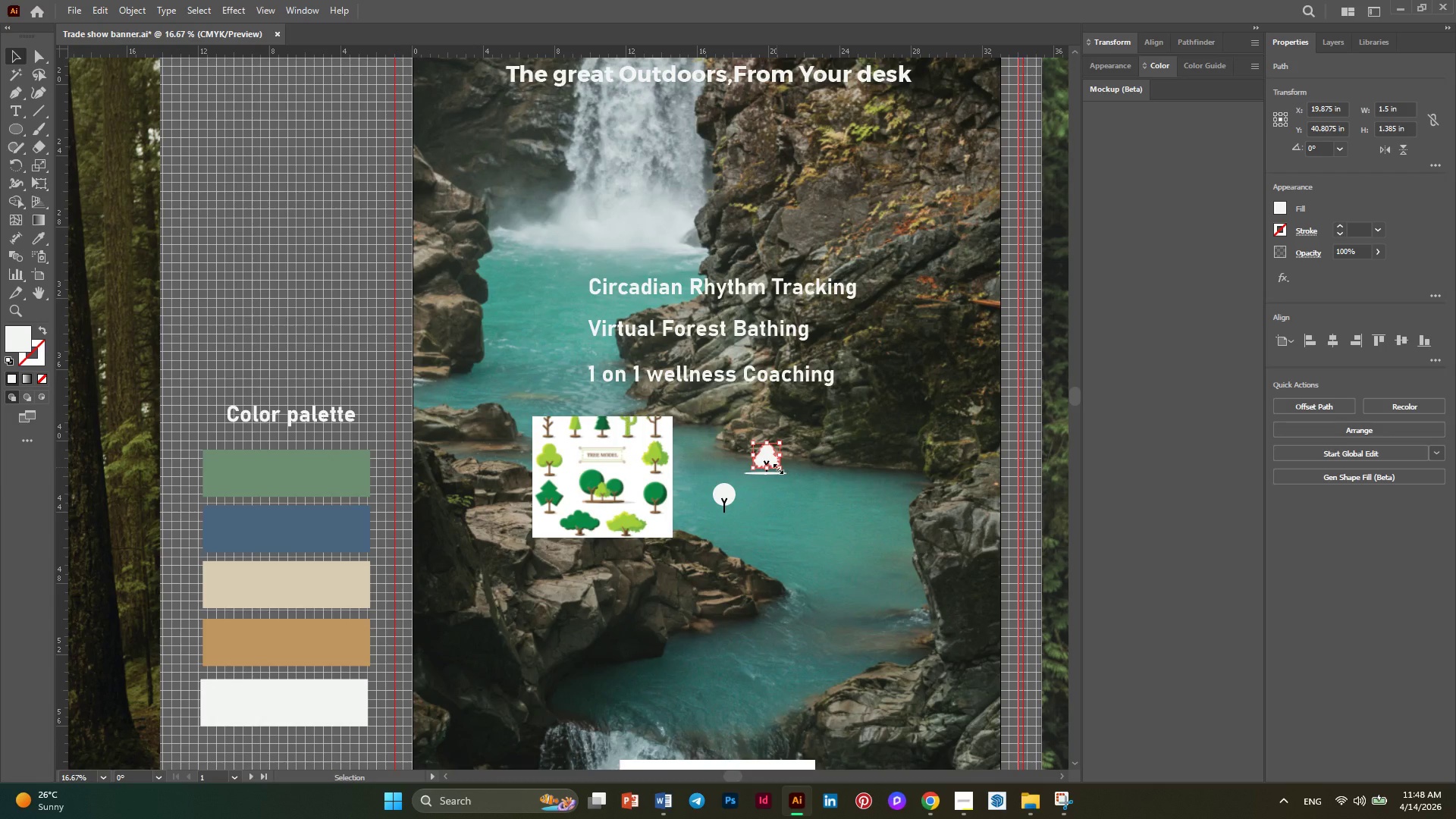 
wait(8.74)
 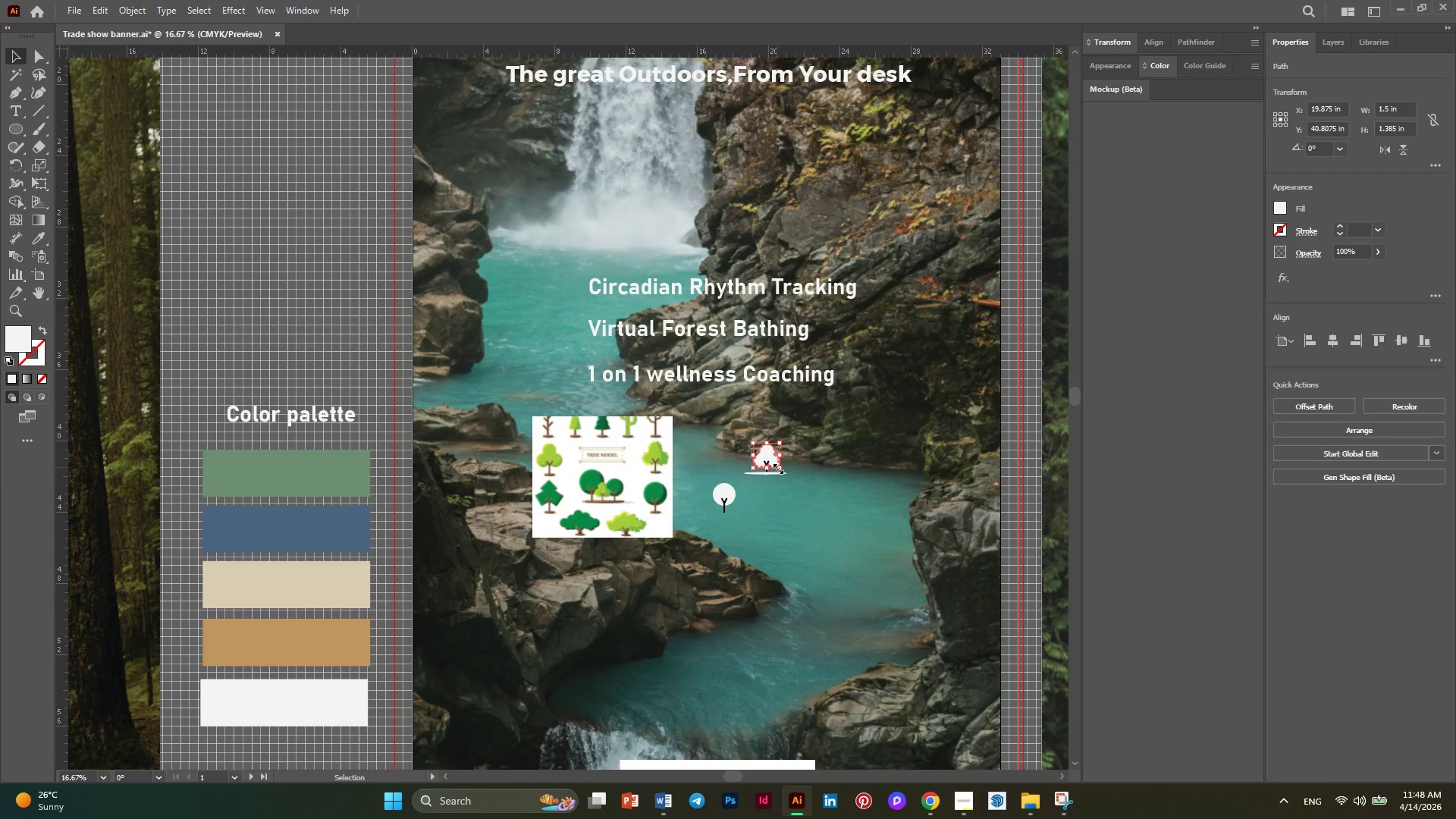 
left_click([39, 238])
 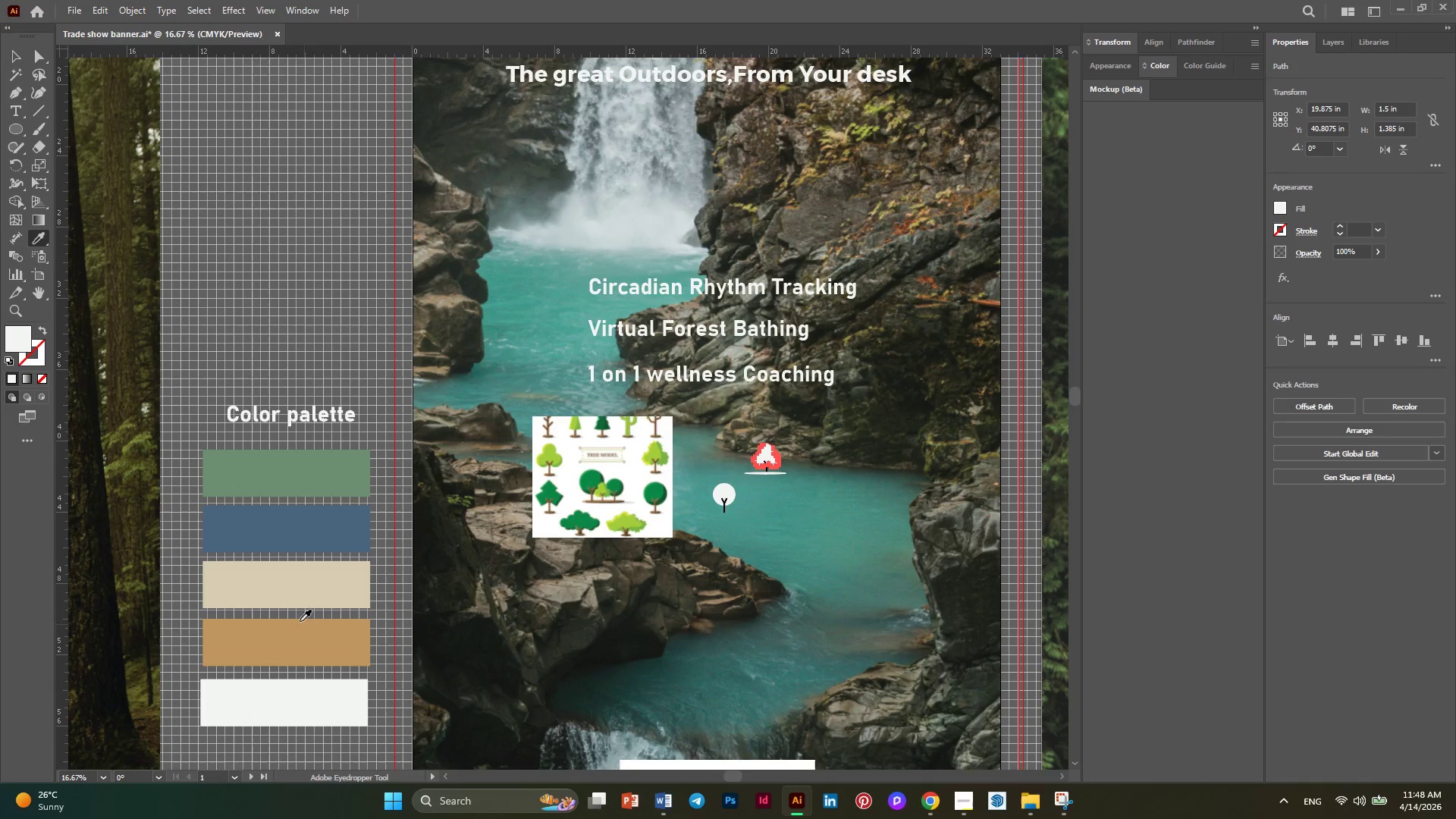 
left_click([297, 540])
 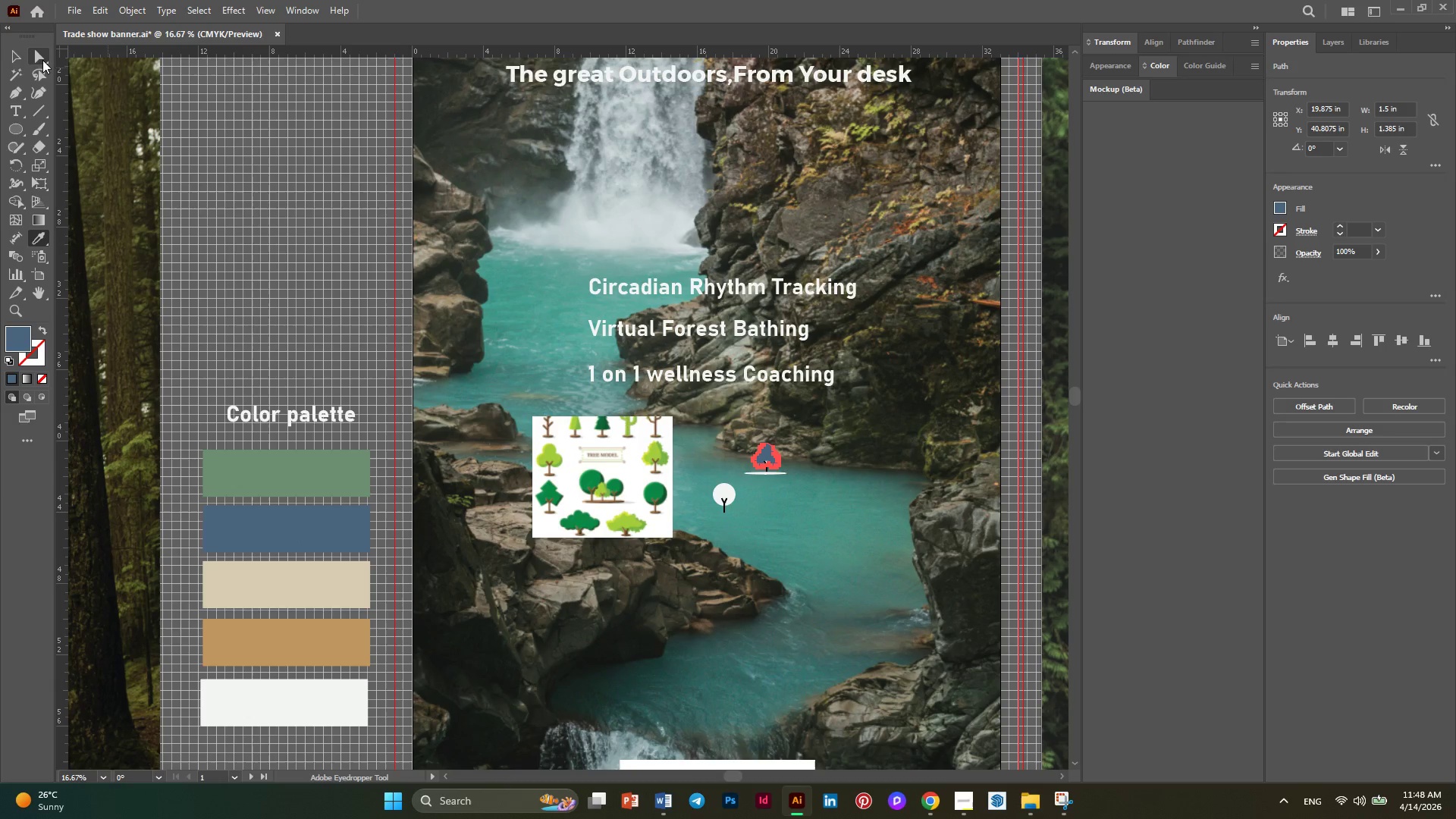 
left_click([9, 60])
 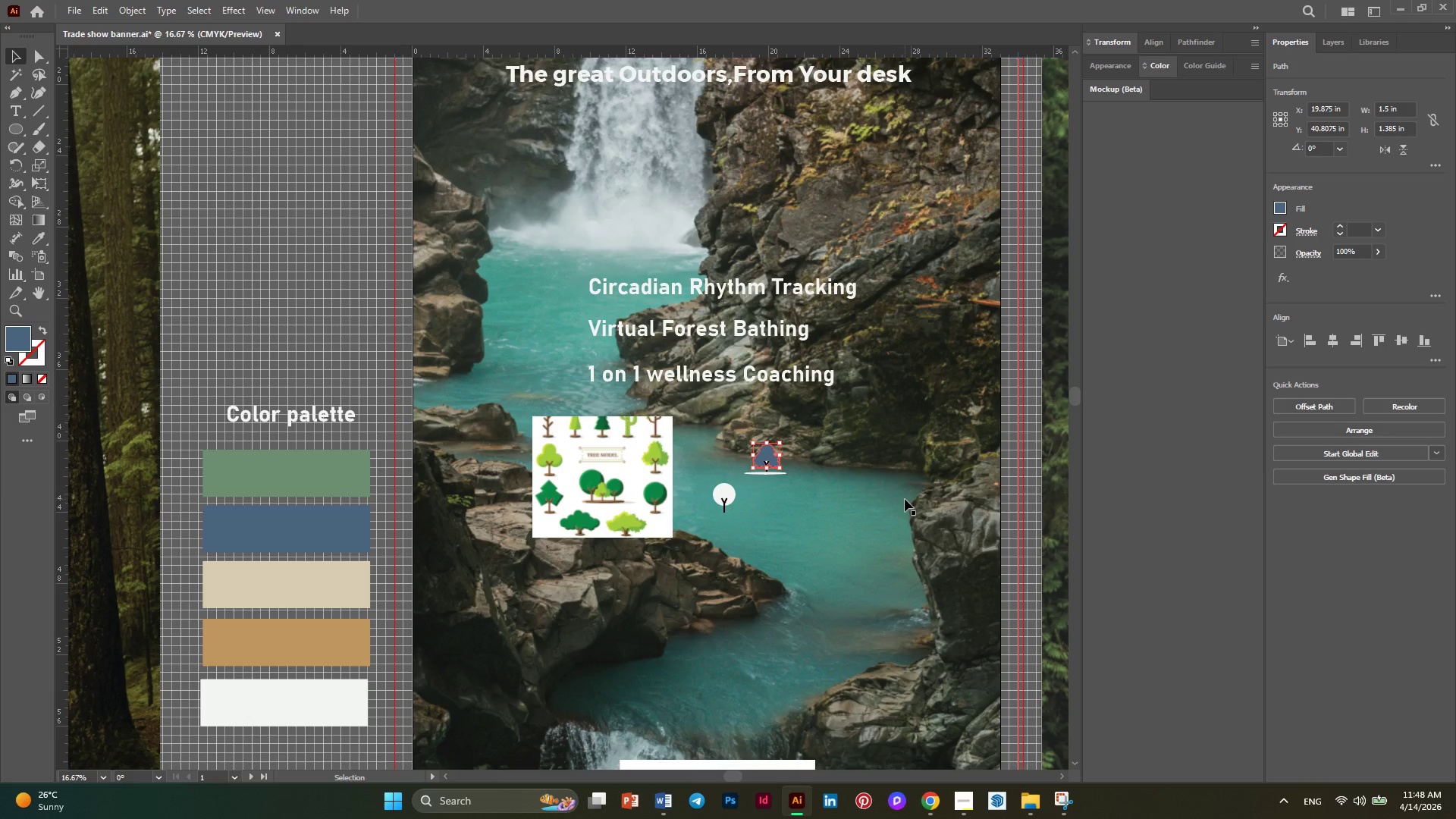 
left_click([855, 475])
 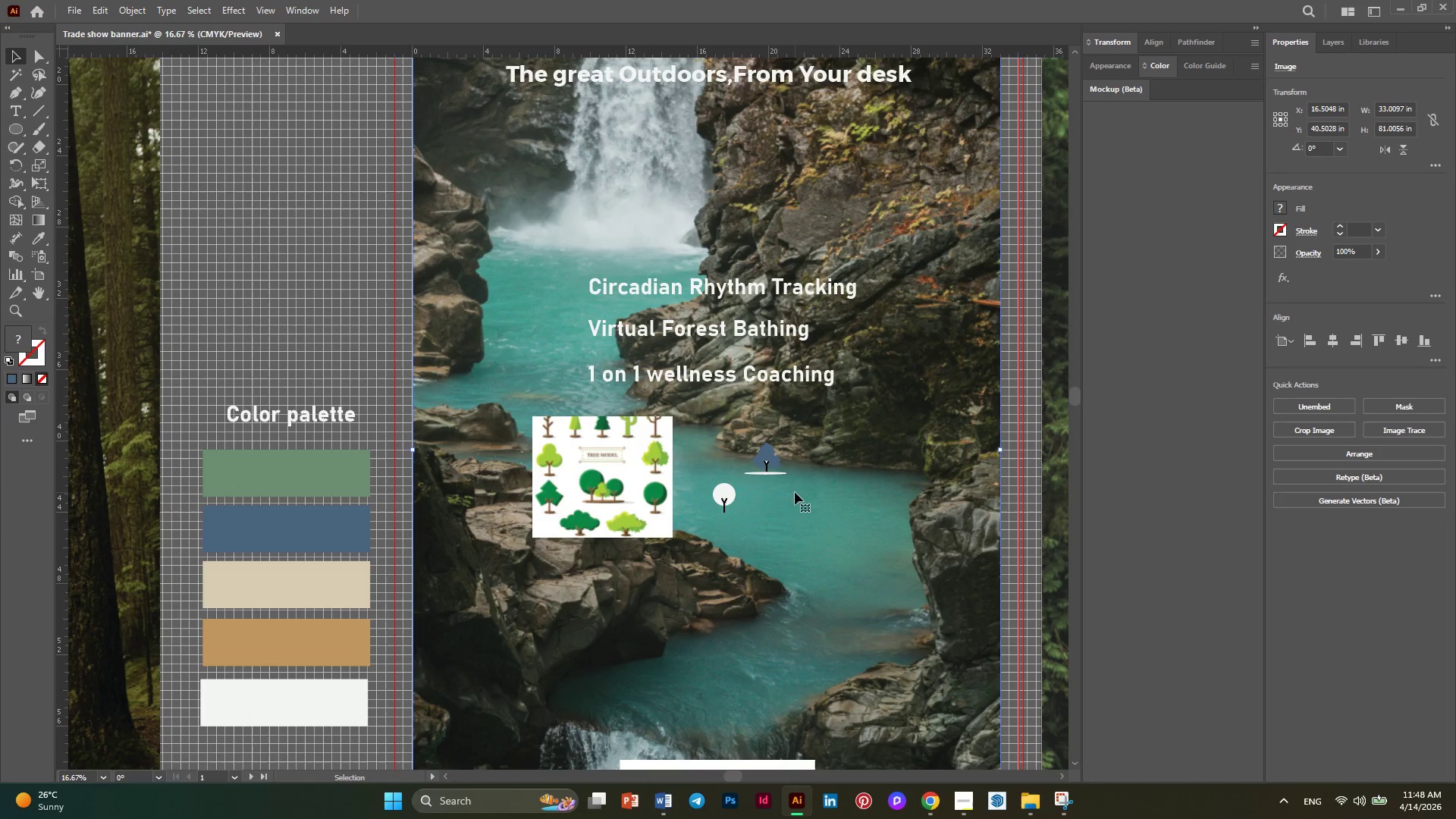 
hold_key(key=AltLeft, duration=0.42)
 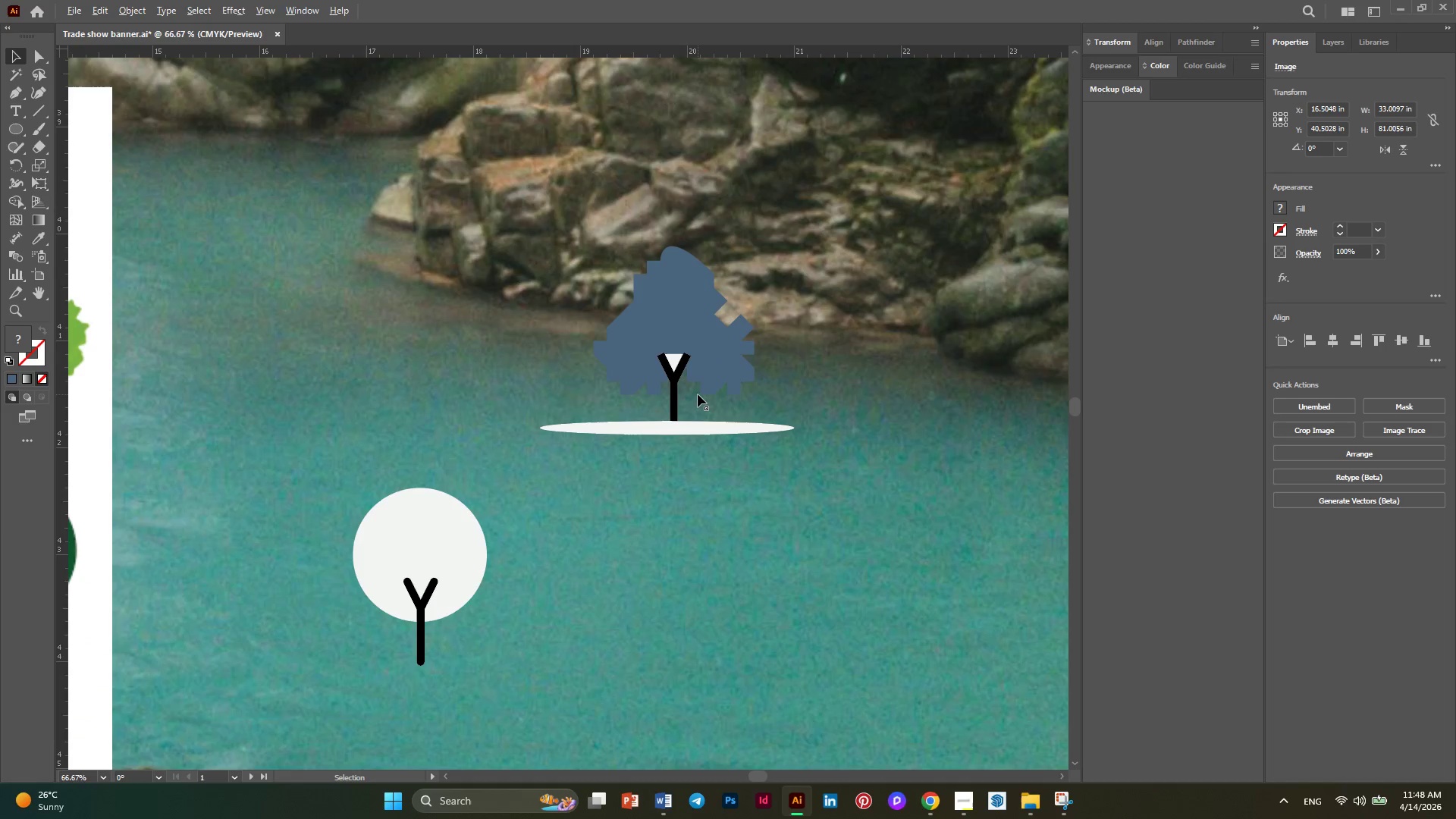 
key(Alt+AltLeft)
 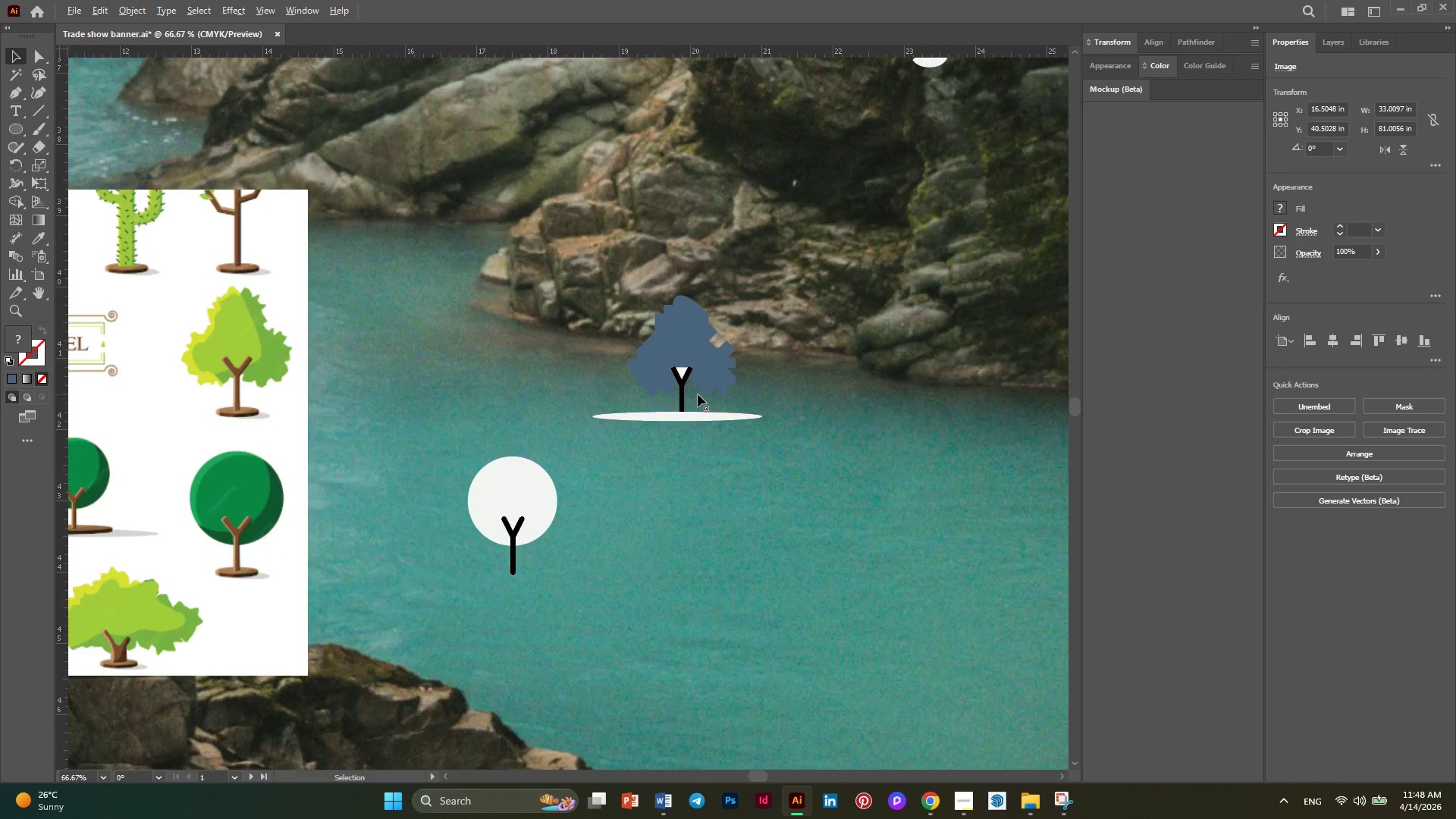 
scroll: coordinate [698, 394], scroll_direction: up, amount: 4.0
 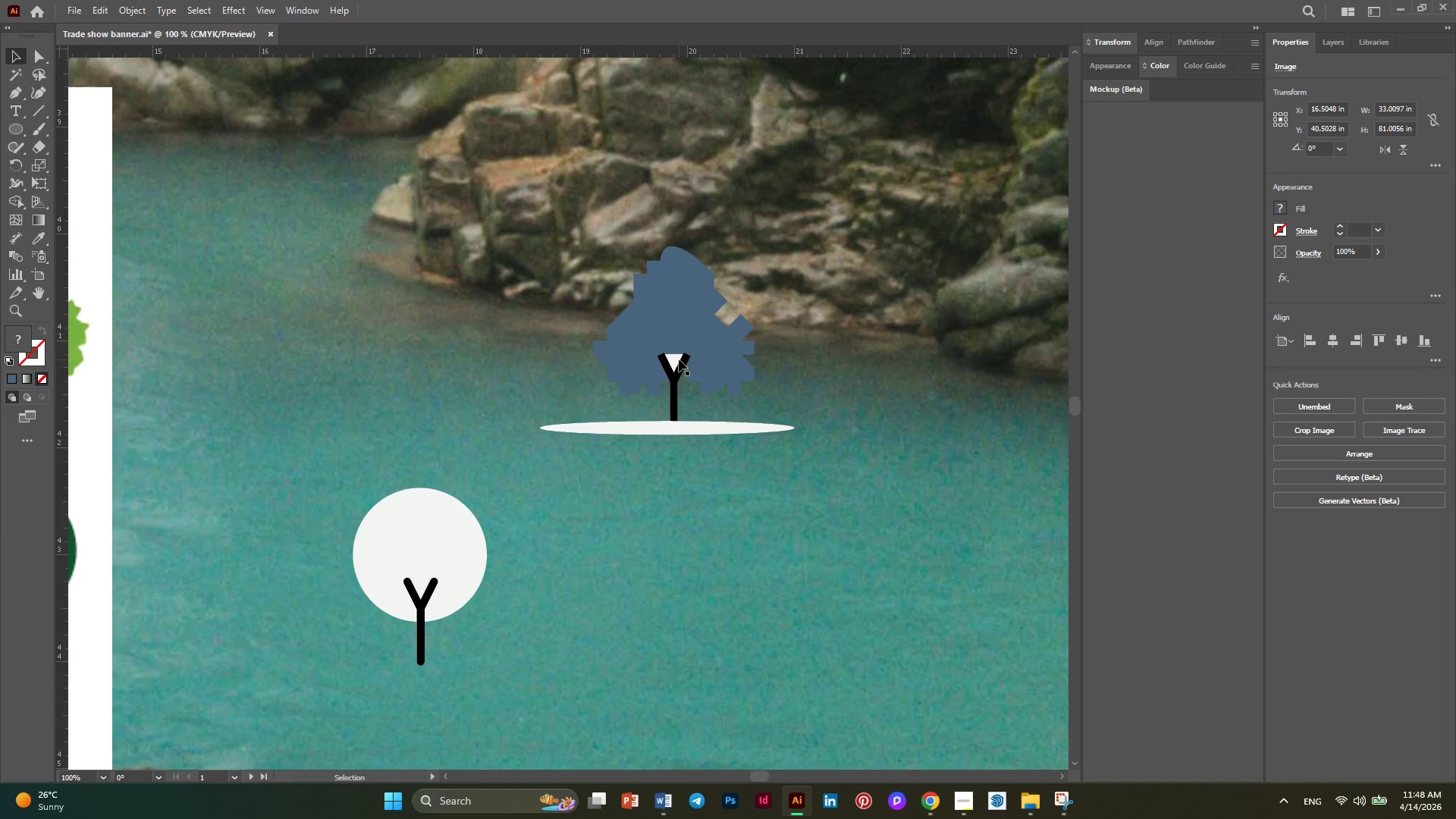 
left_click([679, 359])
 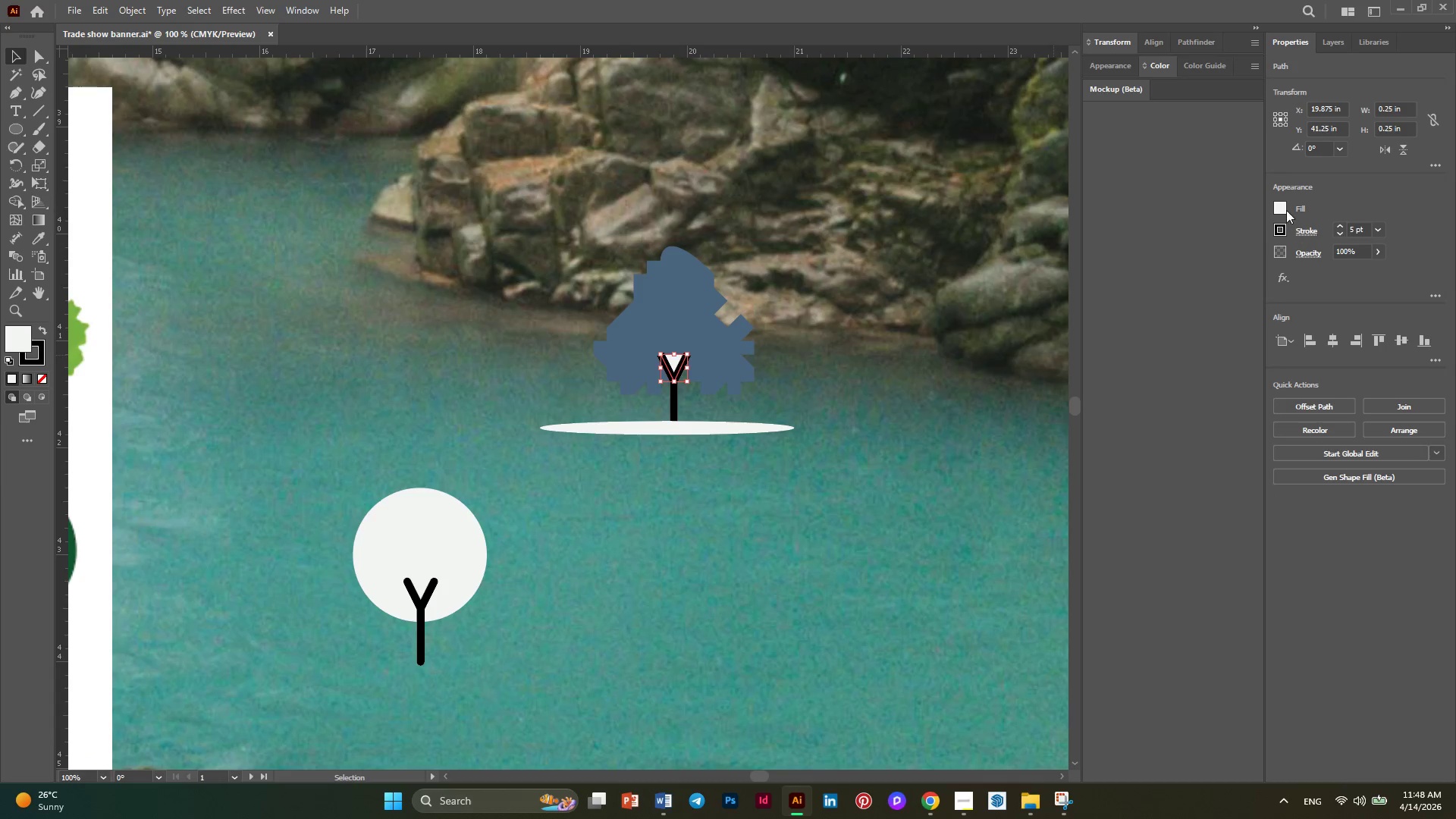 
left_click([1285, 208])
 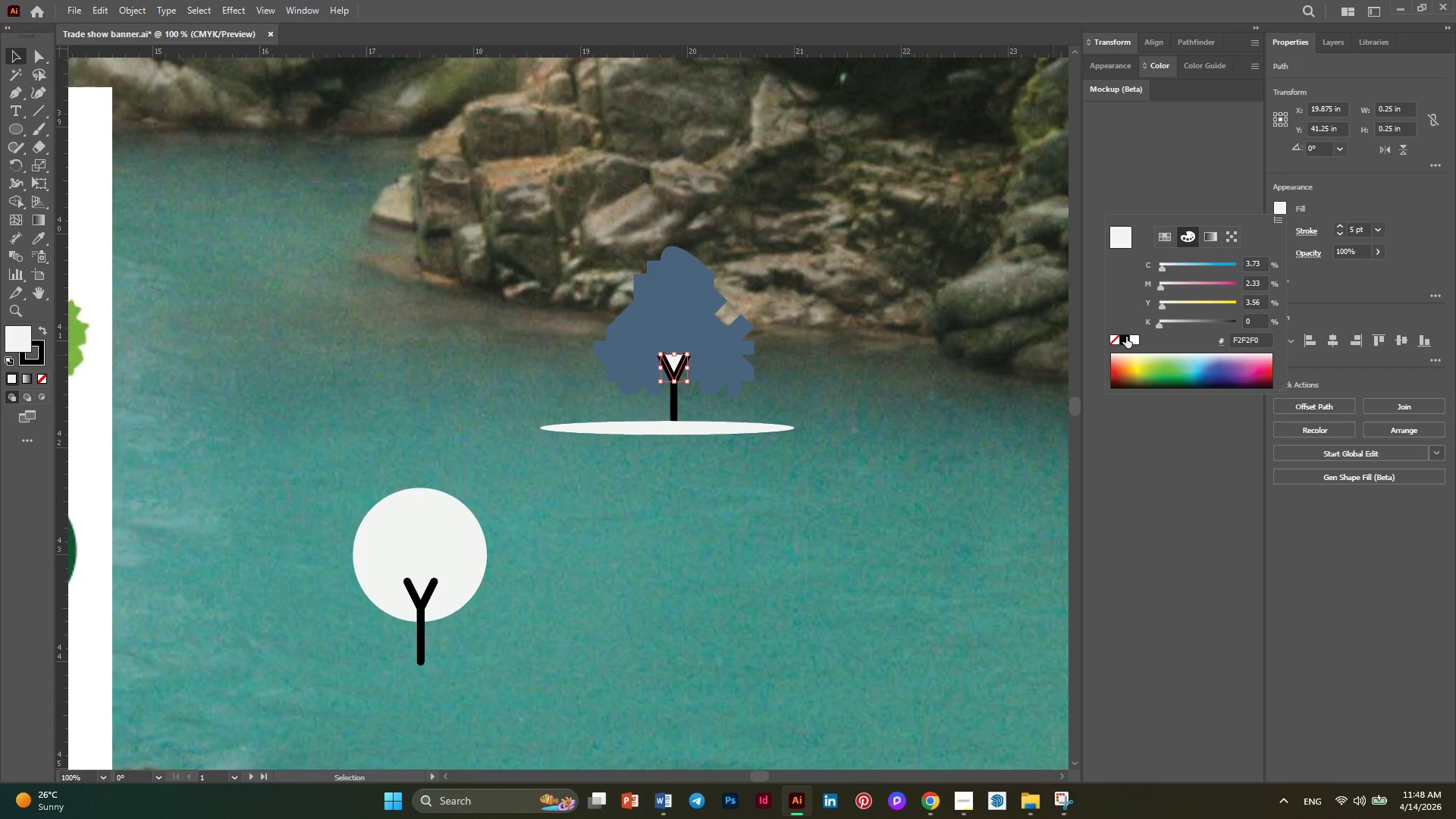 
left_click([1113, 337])
 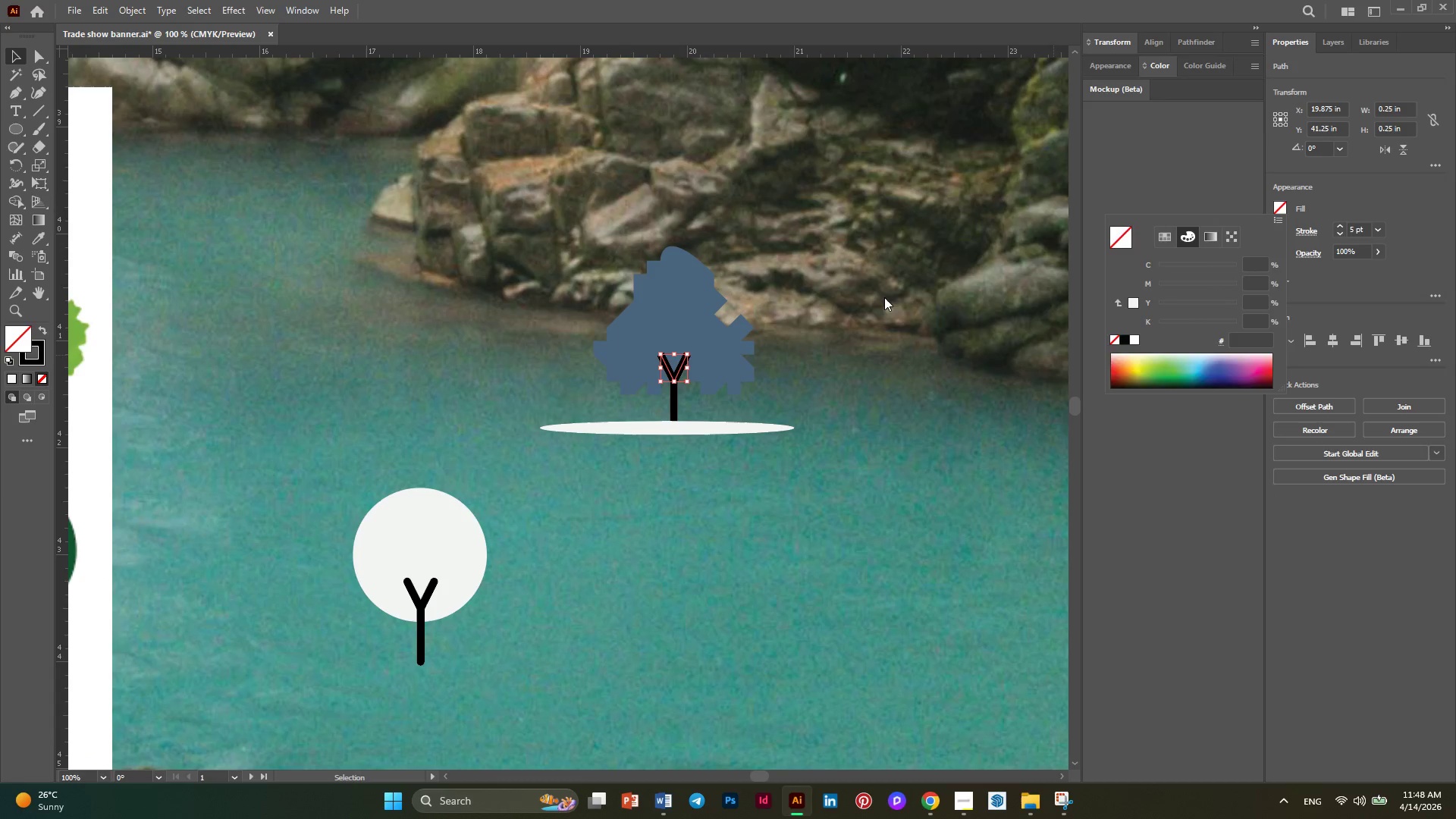 
left_click([881, 295])
 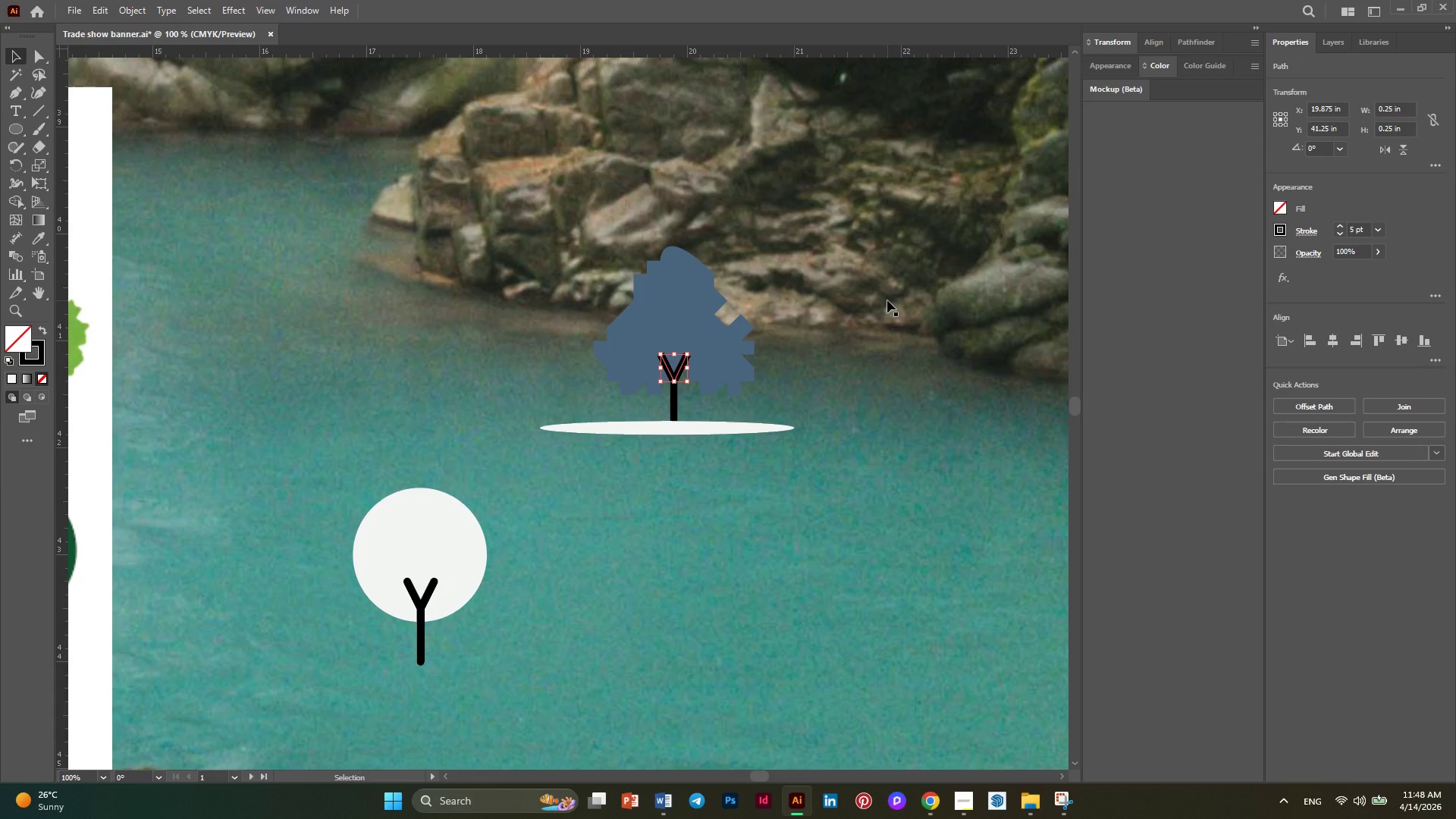 
left_click([887, 300])
 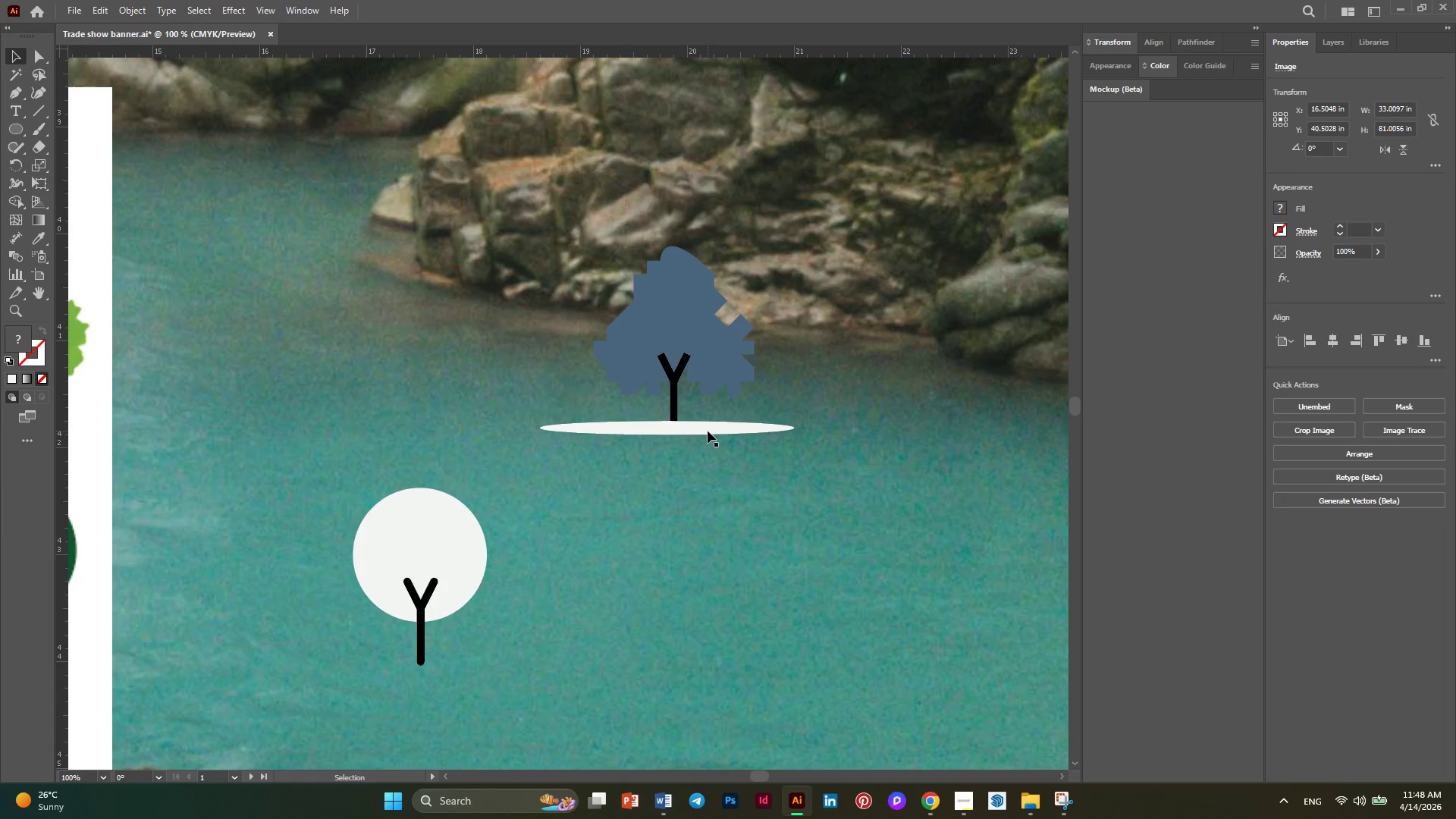 
hold_key(key=AltLeft, duration=0.42)
scroll: coordinate [711, 442], scroll_direction: down, amount: 1.0
 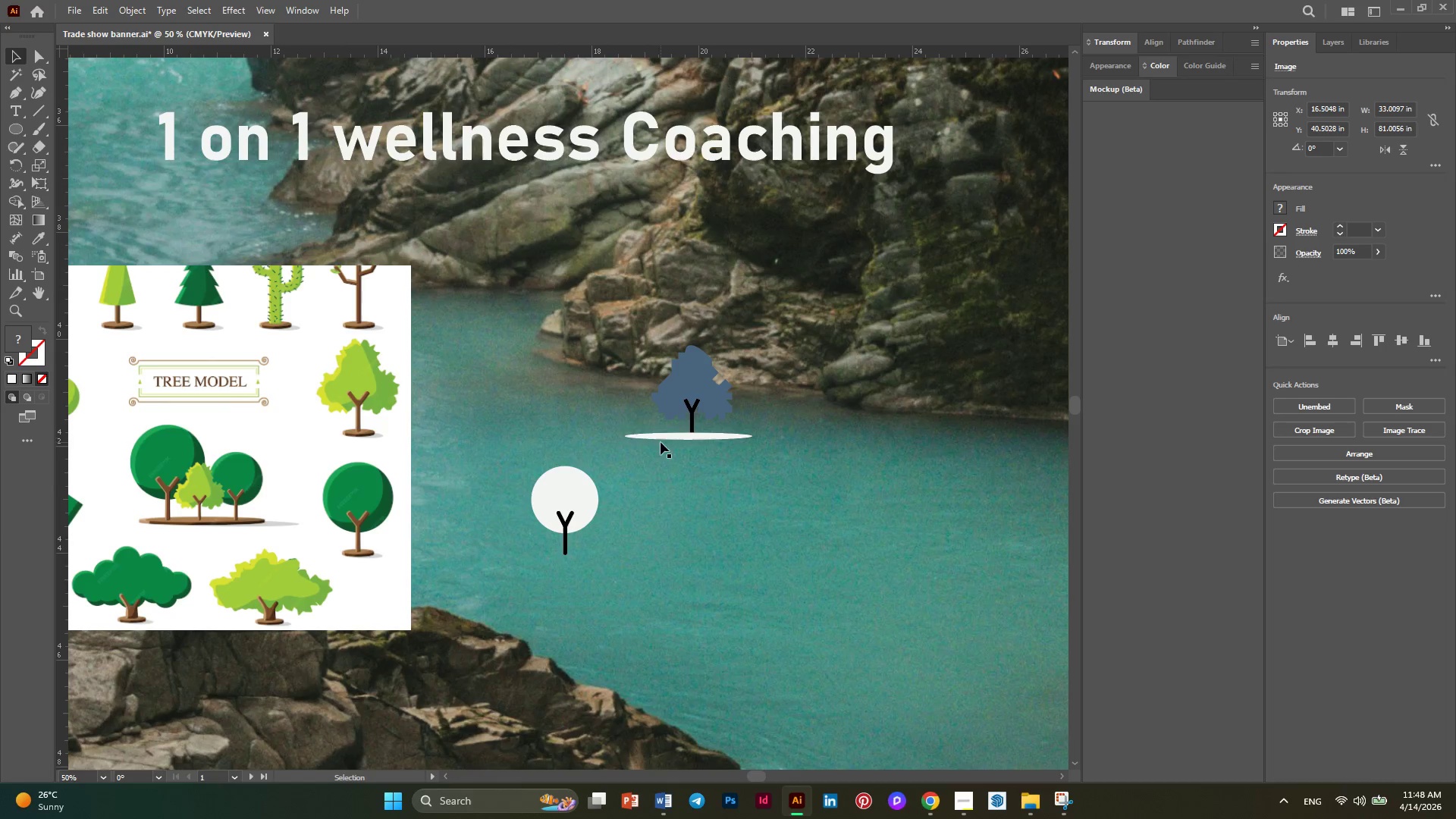 
left_click([590, 495])
 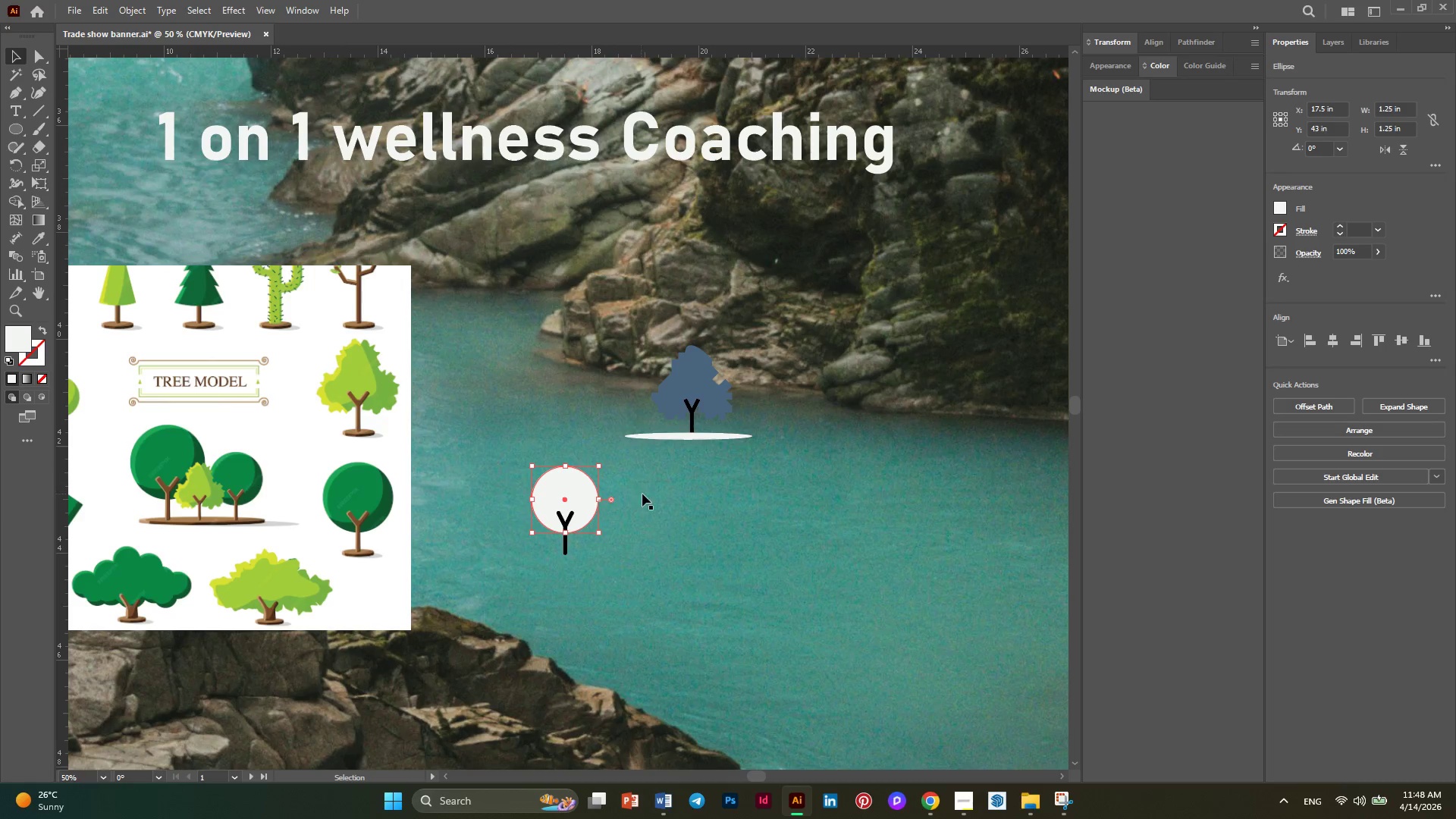 
hold_key(key=AltLeft, duration=0.5)
 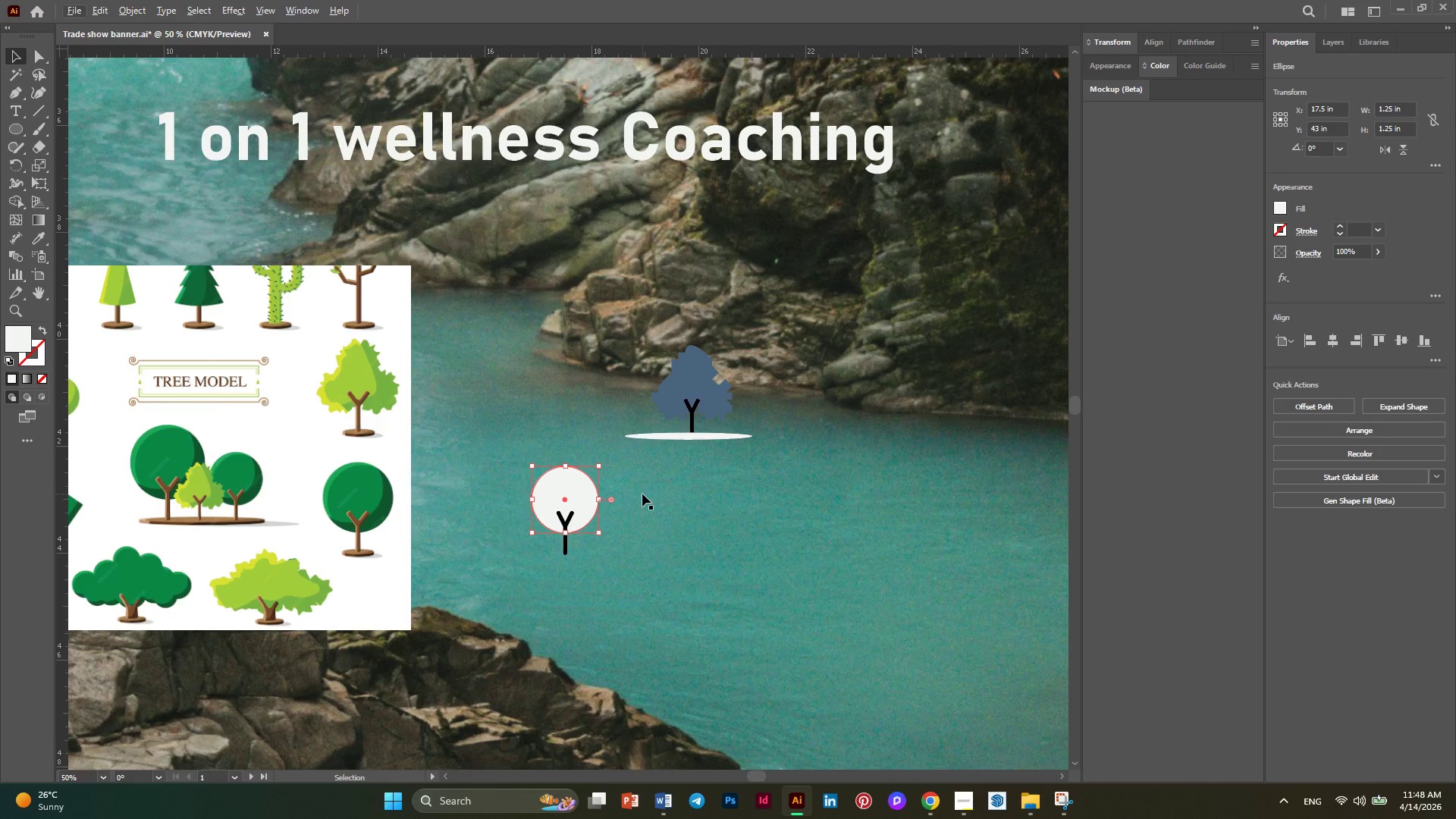 
hold_key(key=AltLeft, duration=0.41)
scroll: coordinate [642, 494], scroll_direction: down, amount: 1.0
 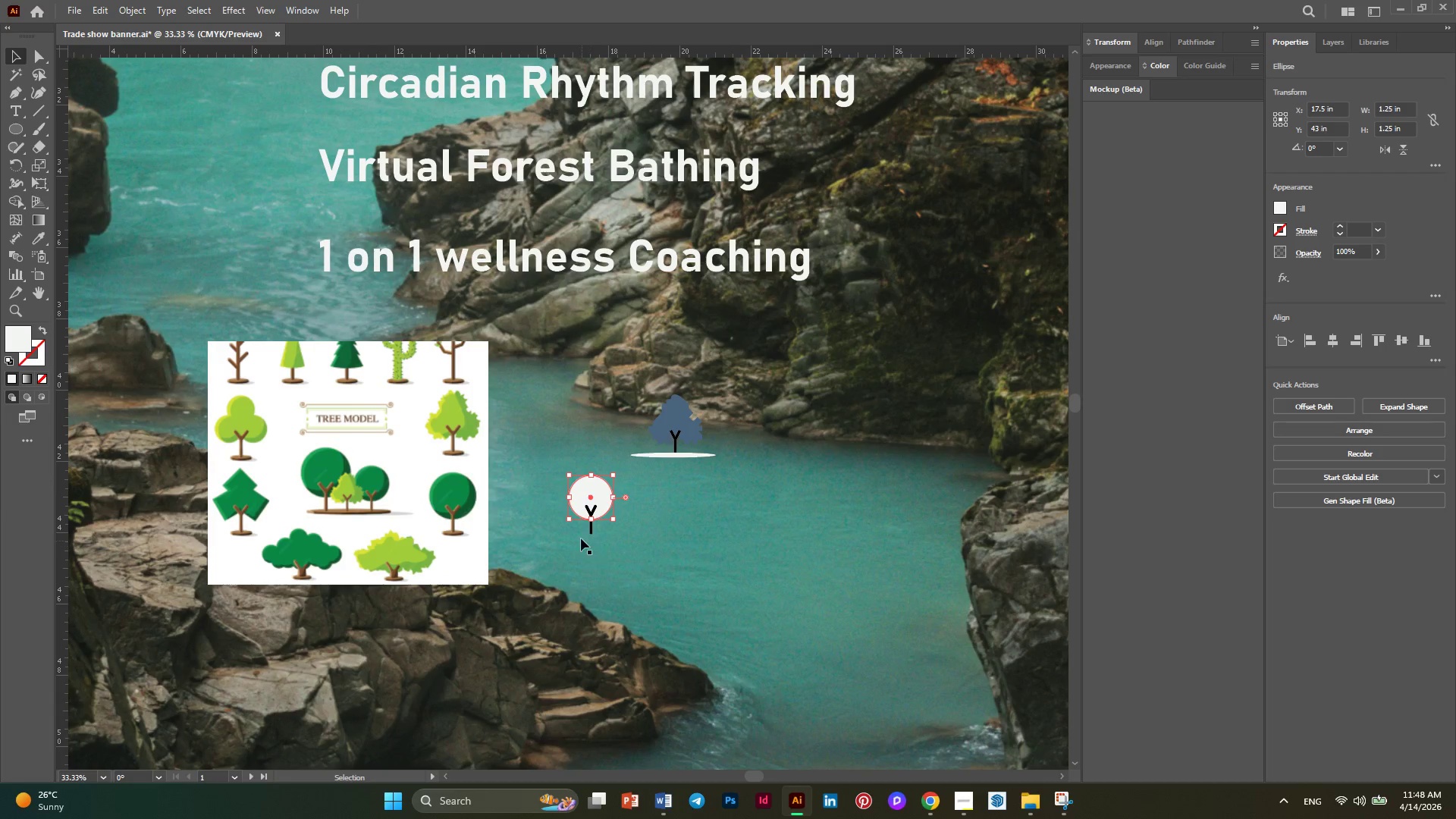 
hold_key(key=AltLeft, duration=0.5)
scroll: coordinate [588, 537], scroll_direction: up, amount: 1.0
 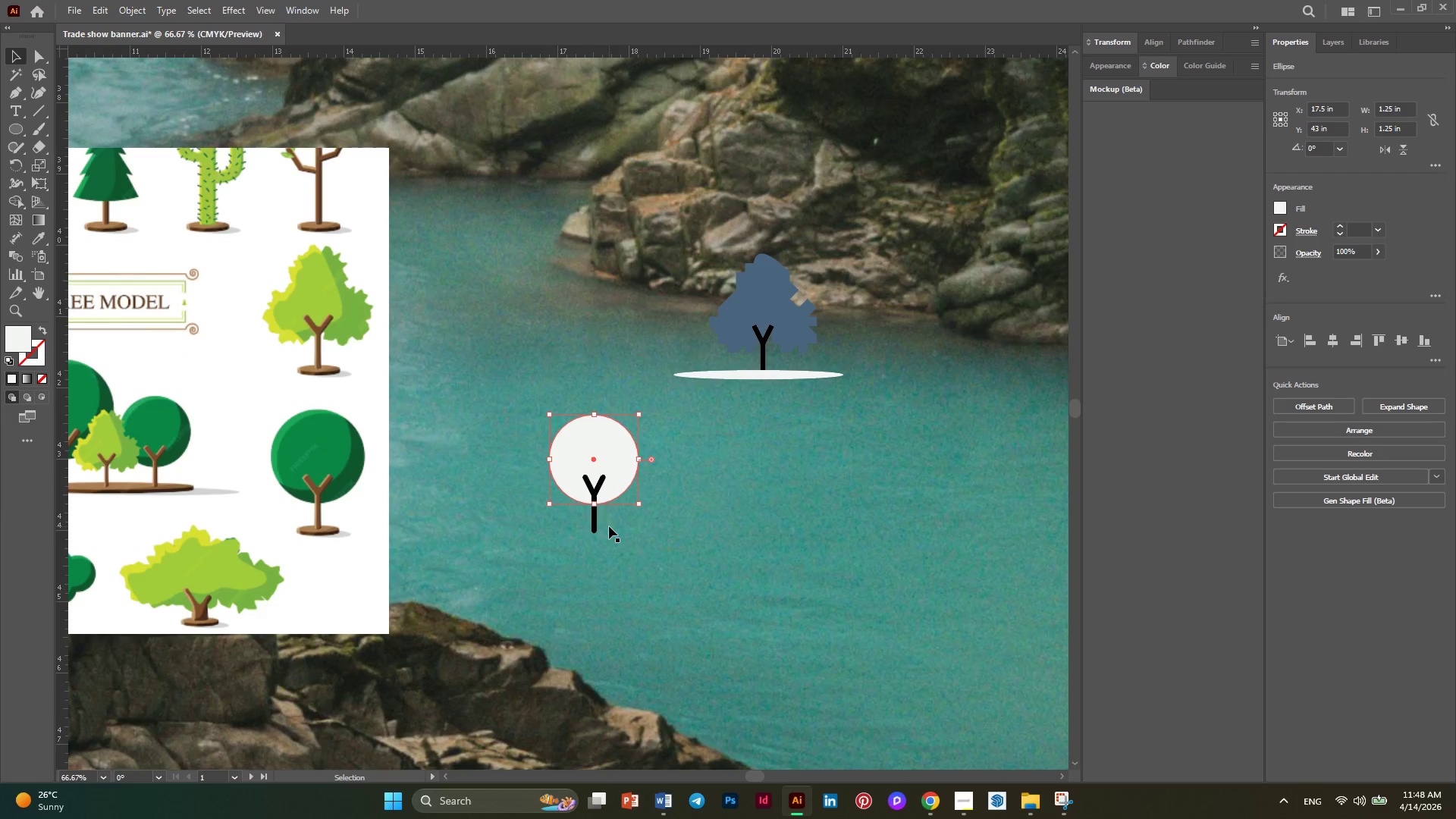 
hold_key(key=AltLeft, duration=0.67)
scroll: coordinate [724, 520], scroll_direction: none, amount: 0.0
 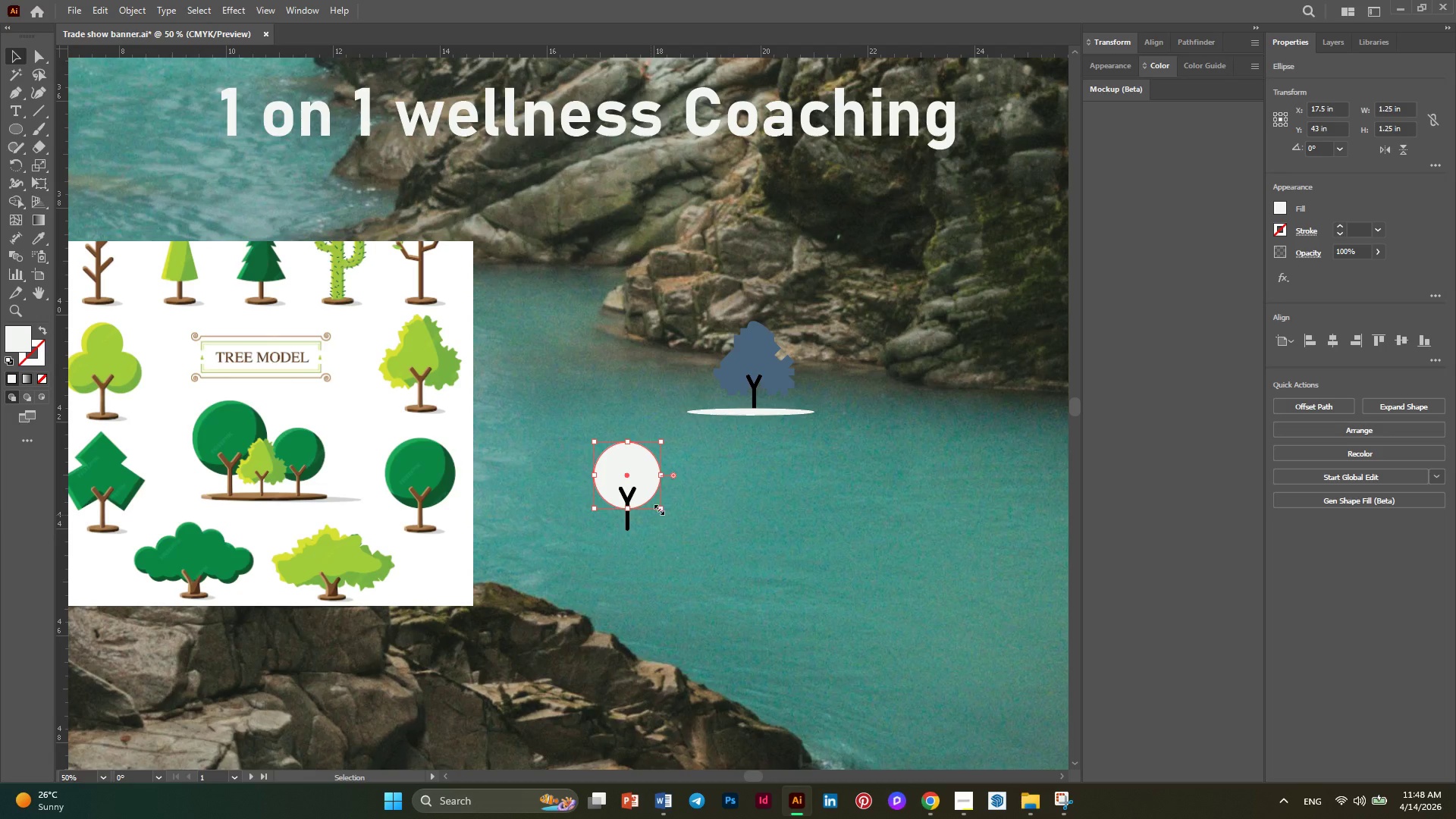 
left_click([654, 528])
 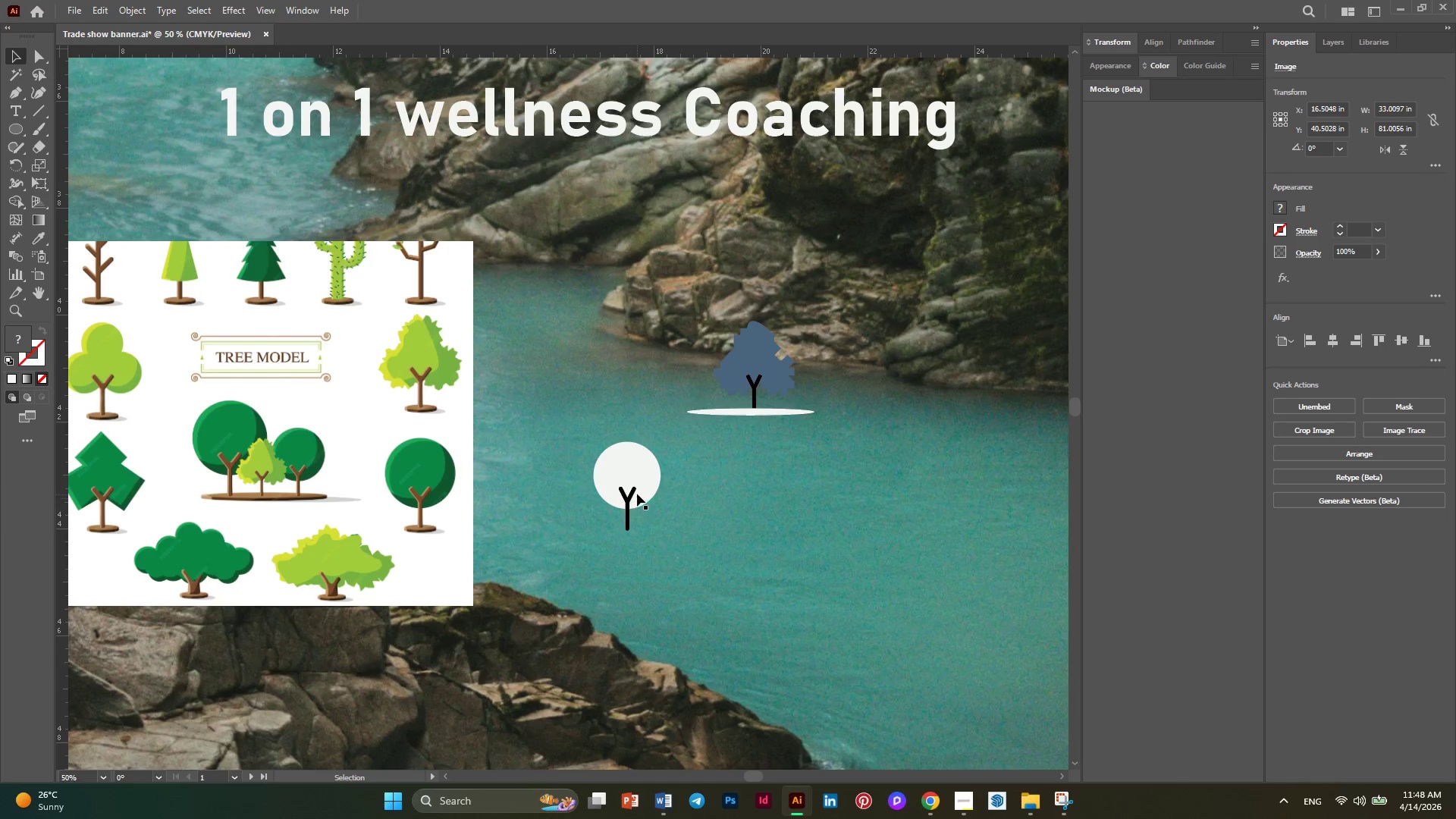 
left_click([637, 494])
 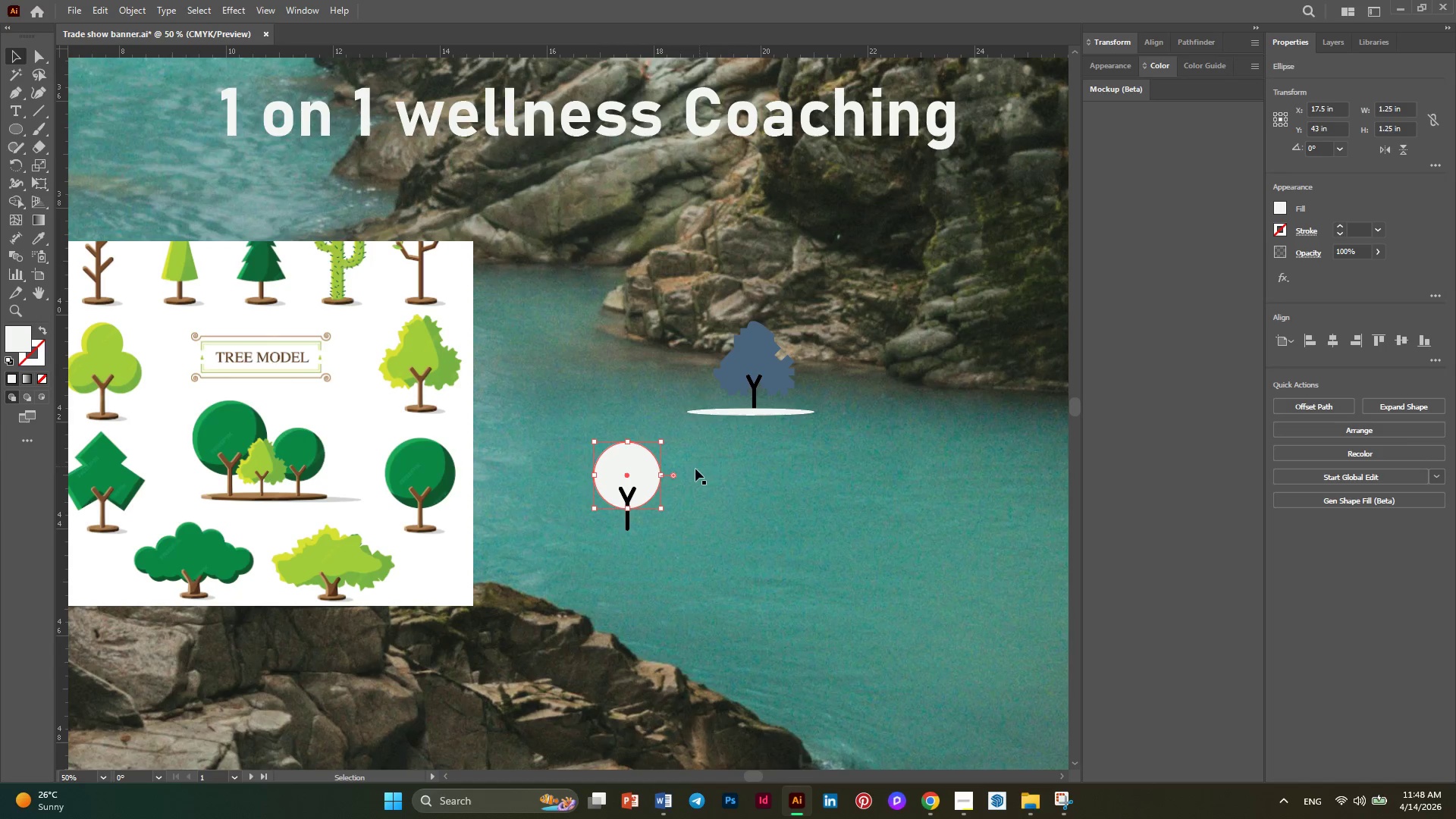 
left_click([629, 526])
 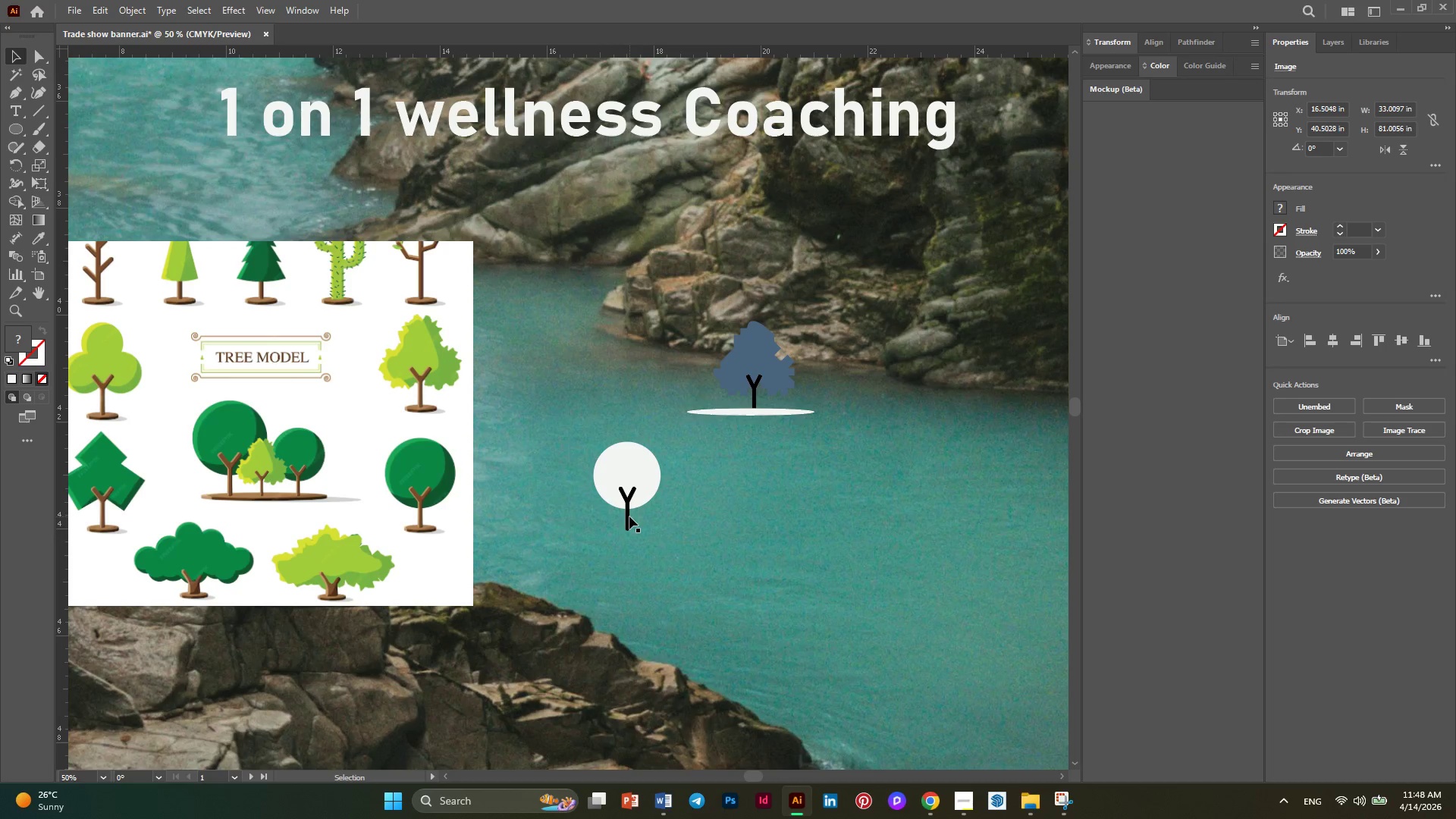 
left_click([629, 516])
 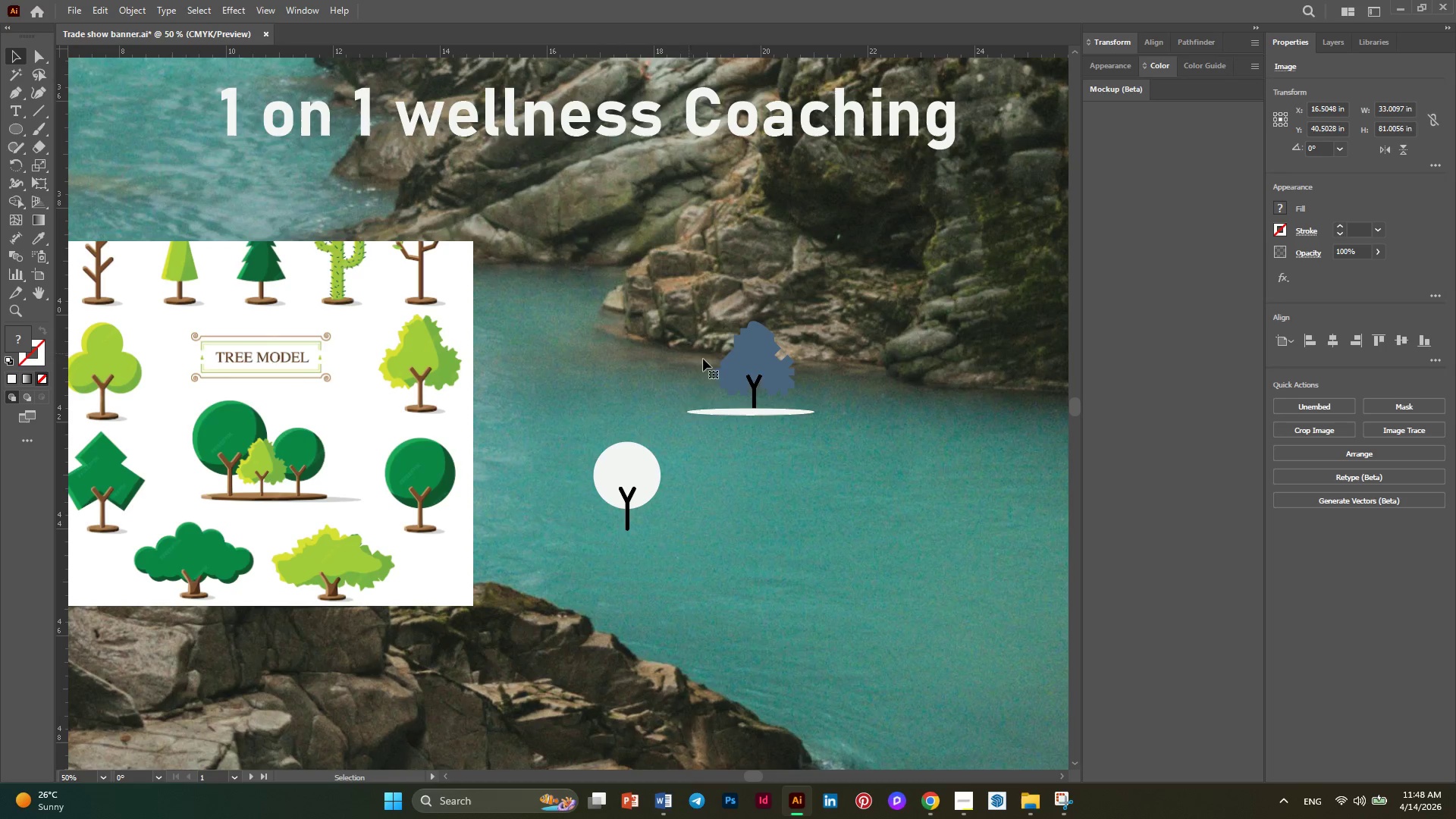 
left_click([752, 390])
 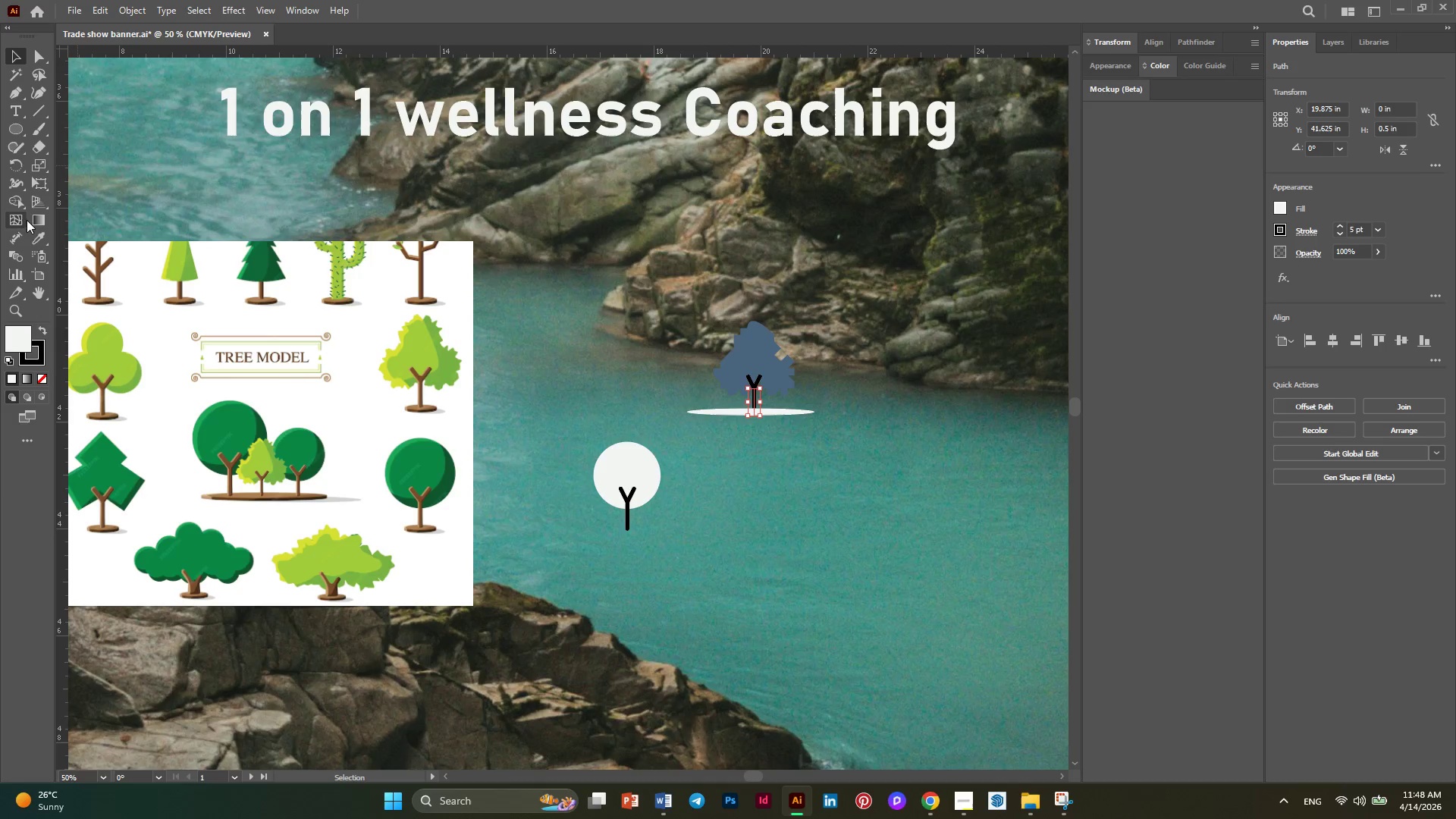 
left_click([37, 238])
 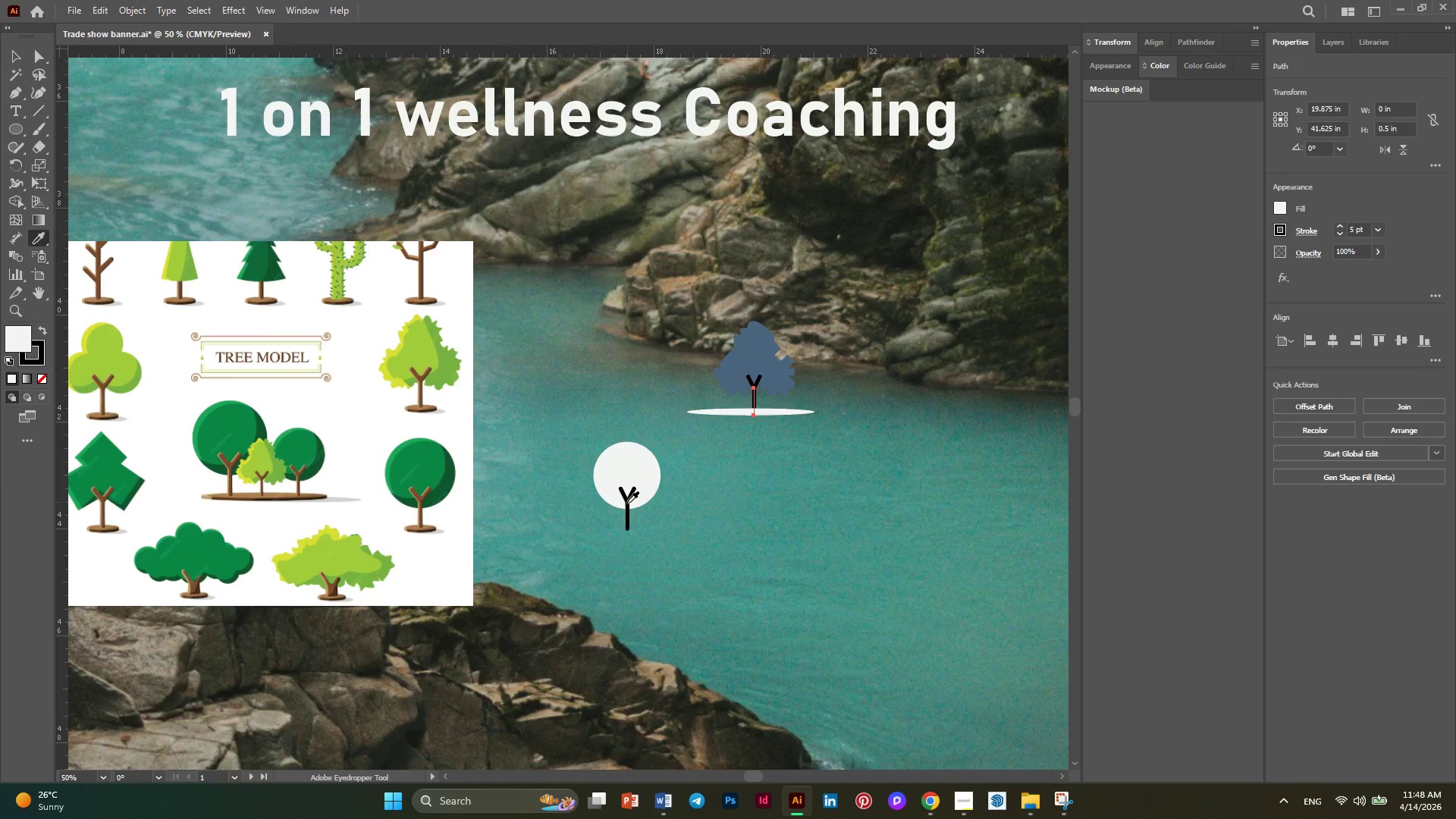 
left_click_drag(start_coordinate=[625, 504], to_coordinate=[617, 466])
 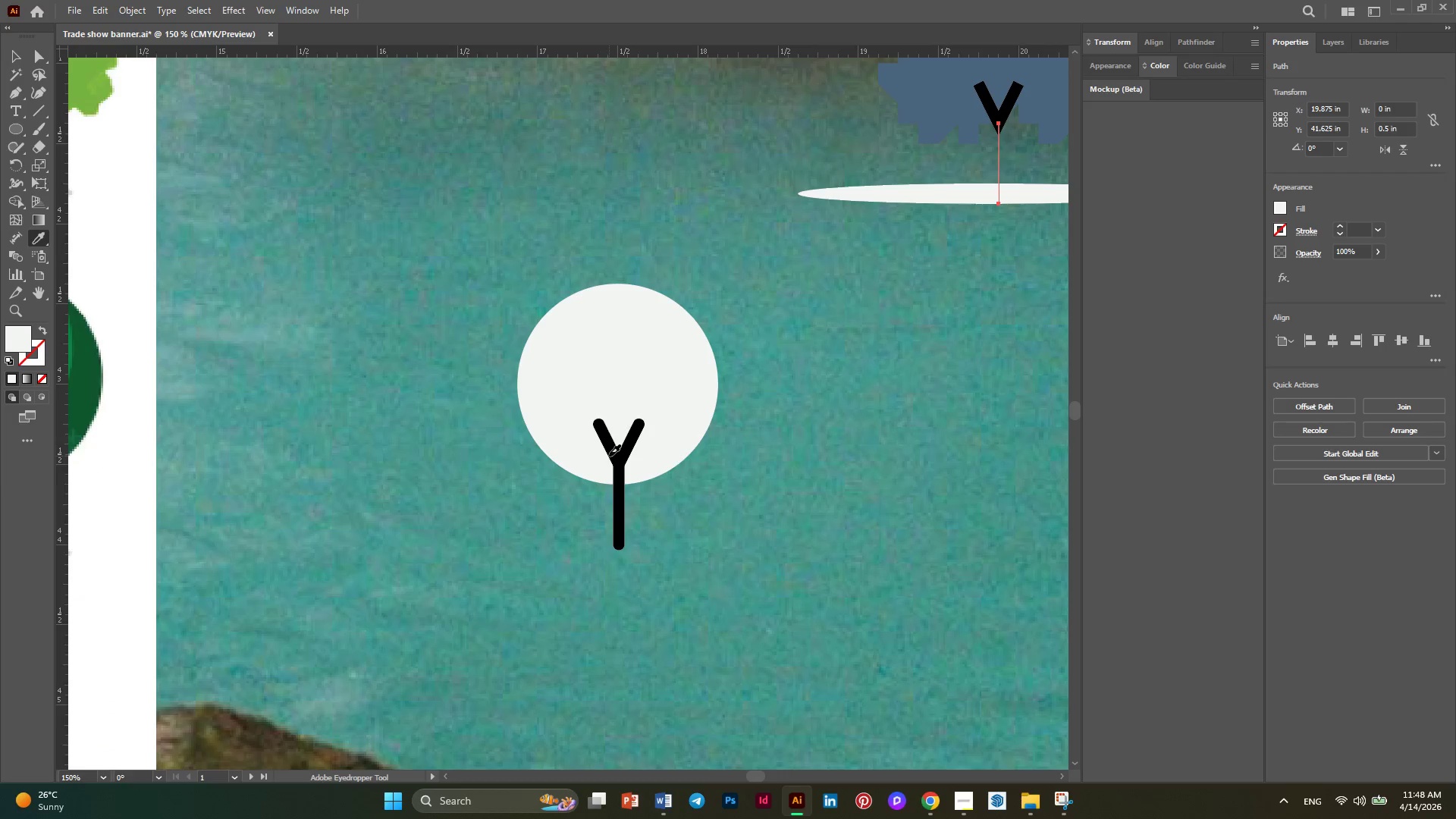 
hold_key(key=AltLeft, duration=0.39)
scroll: coordinate [632, 521], scroll_direction: up, amount: 2.0
 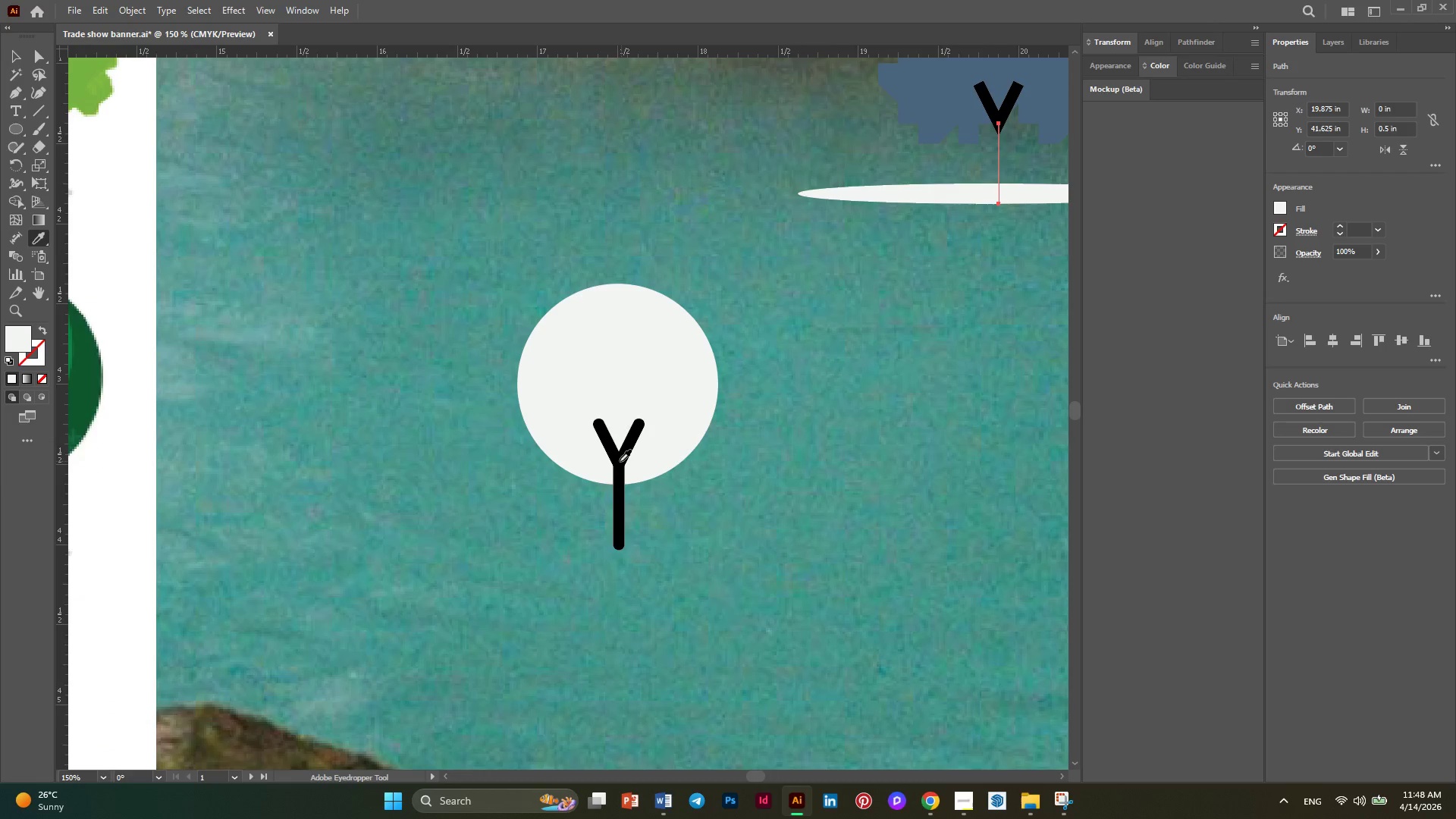 
left_click([617, 466])
 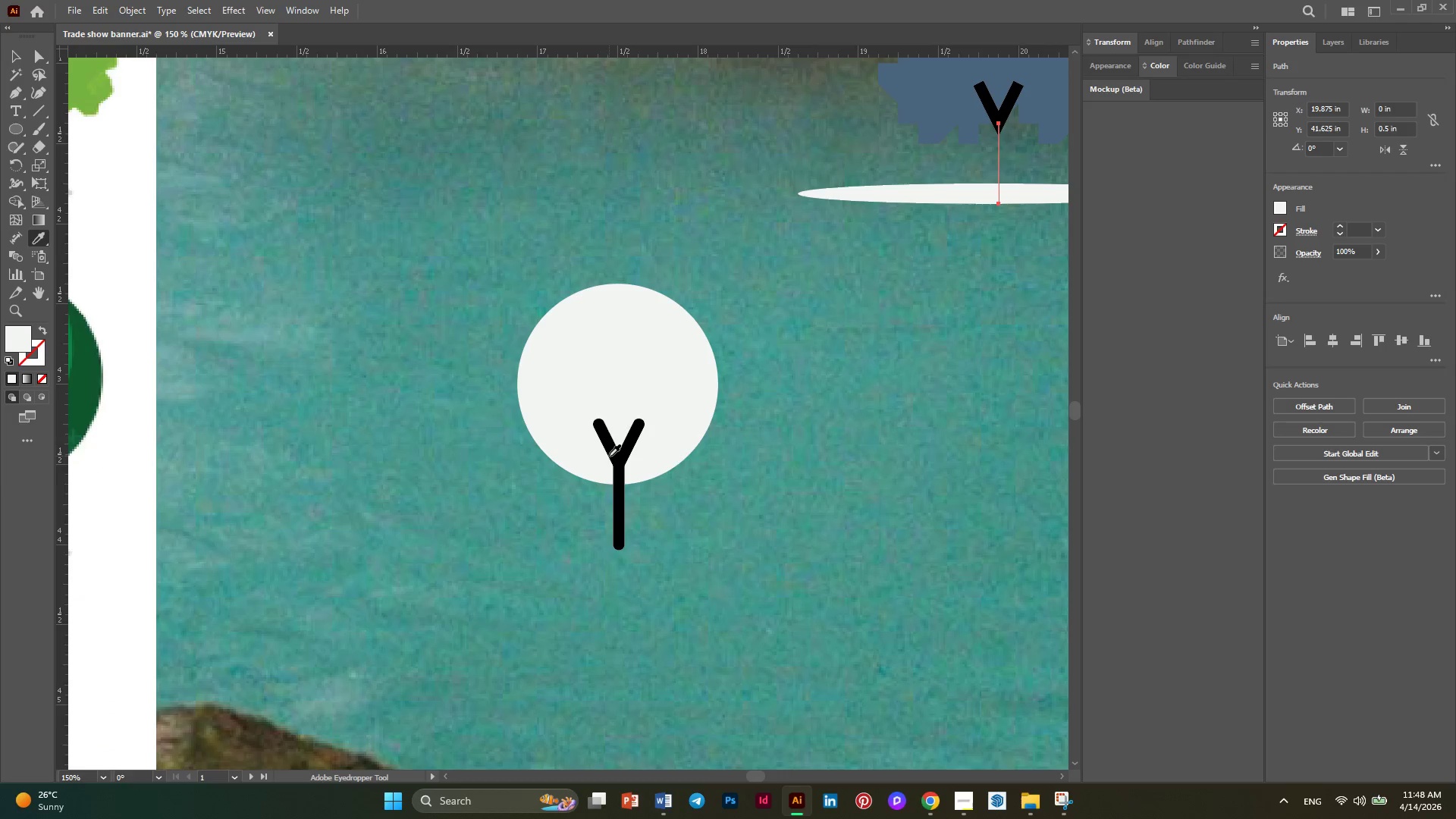 
left_click([609, 456])
 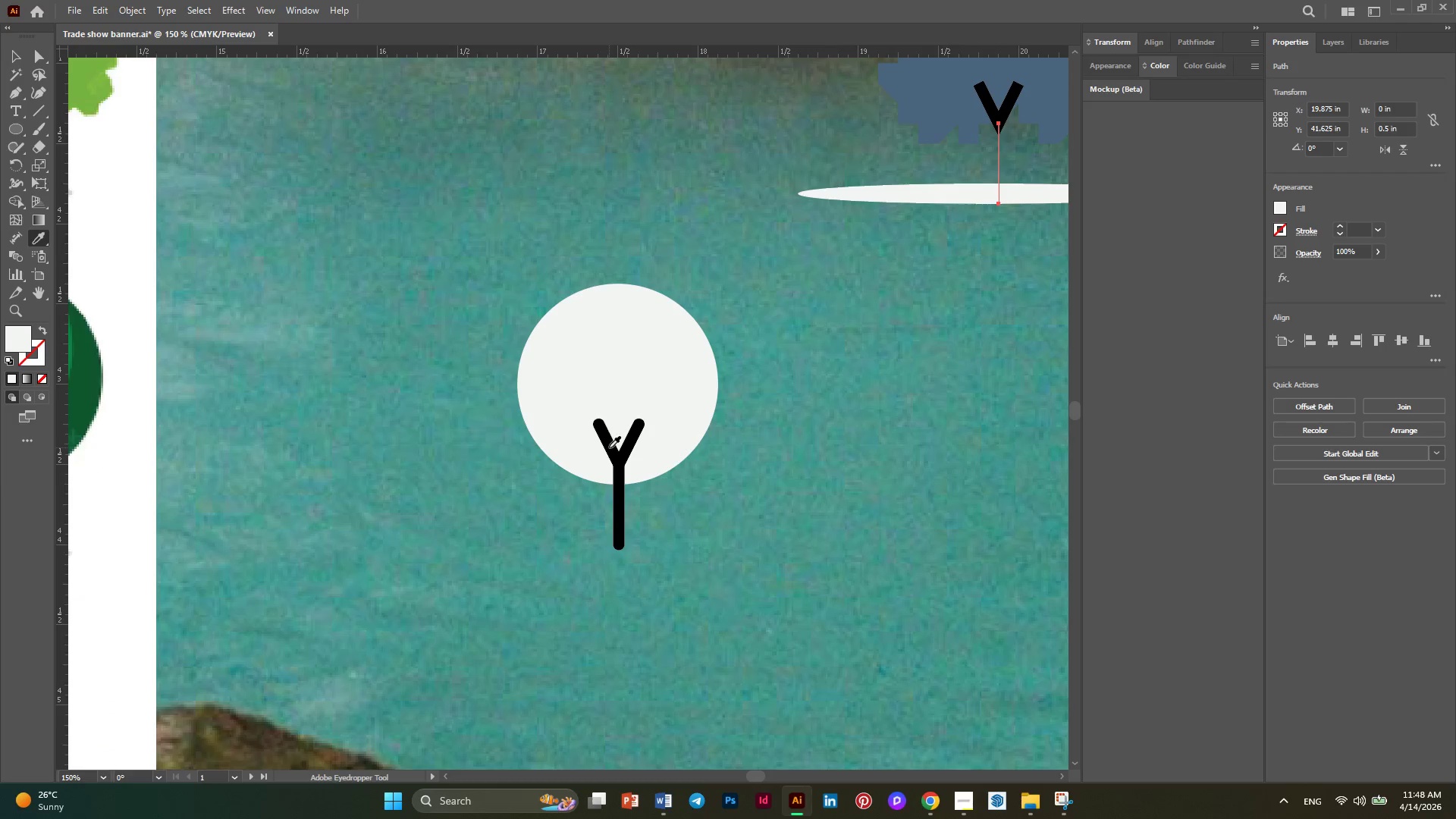 
double_click([609, 447])
 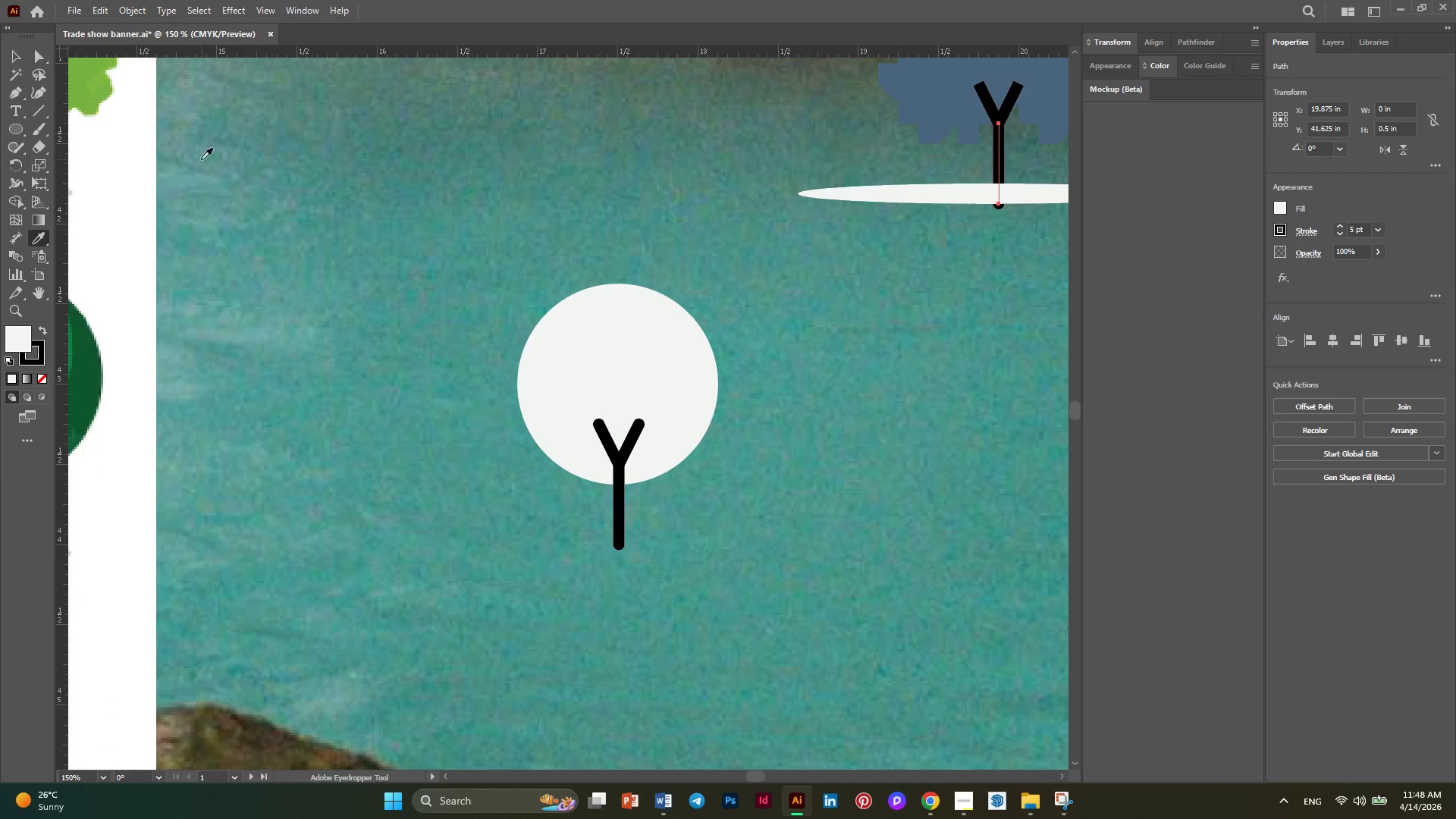 
left_click([20, 58])
 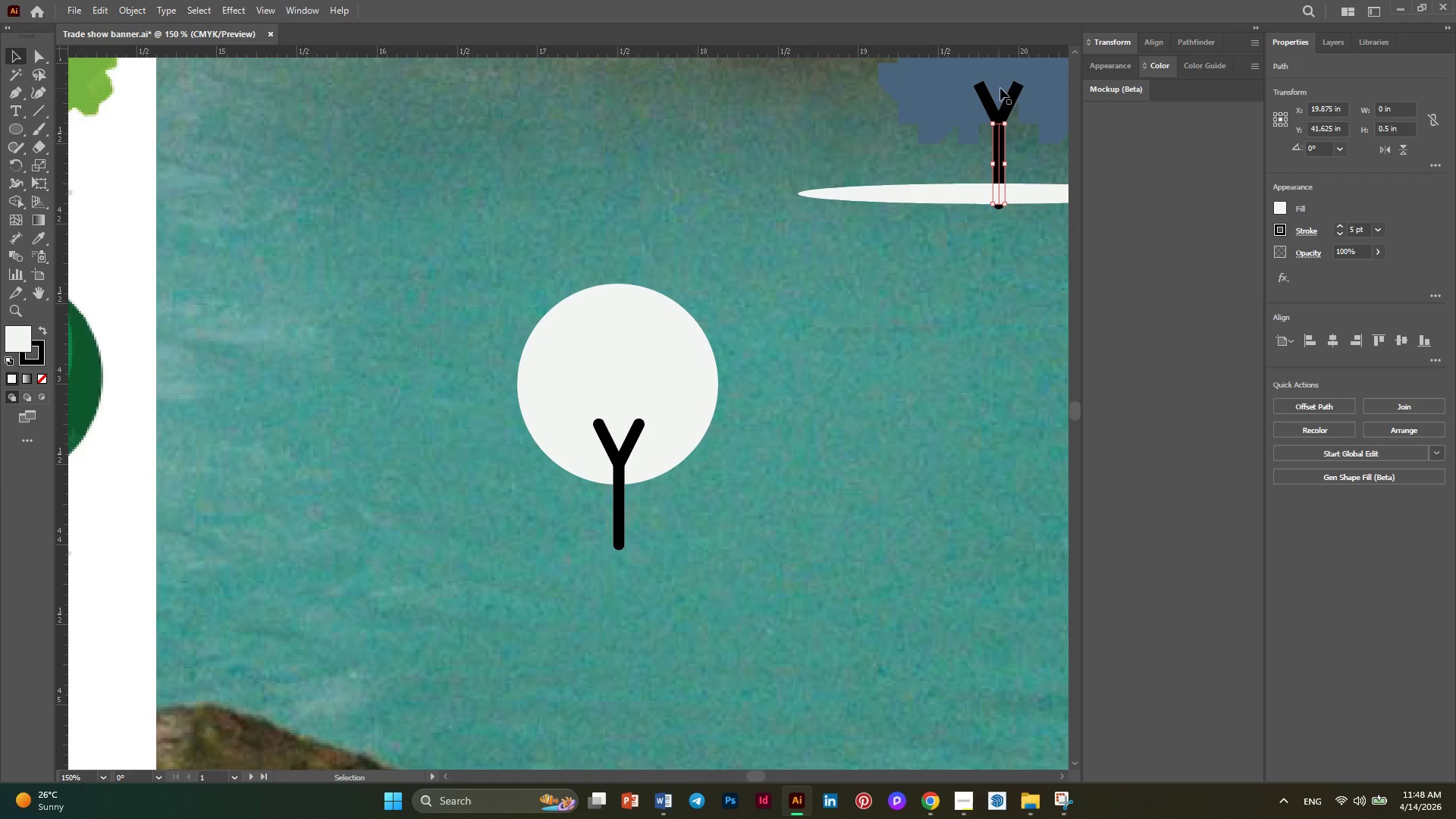 
left_click([1009, 102])
 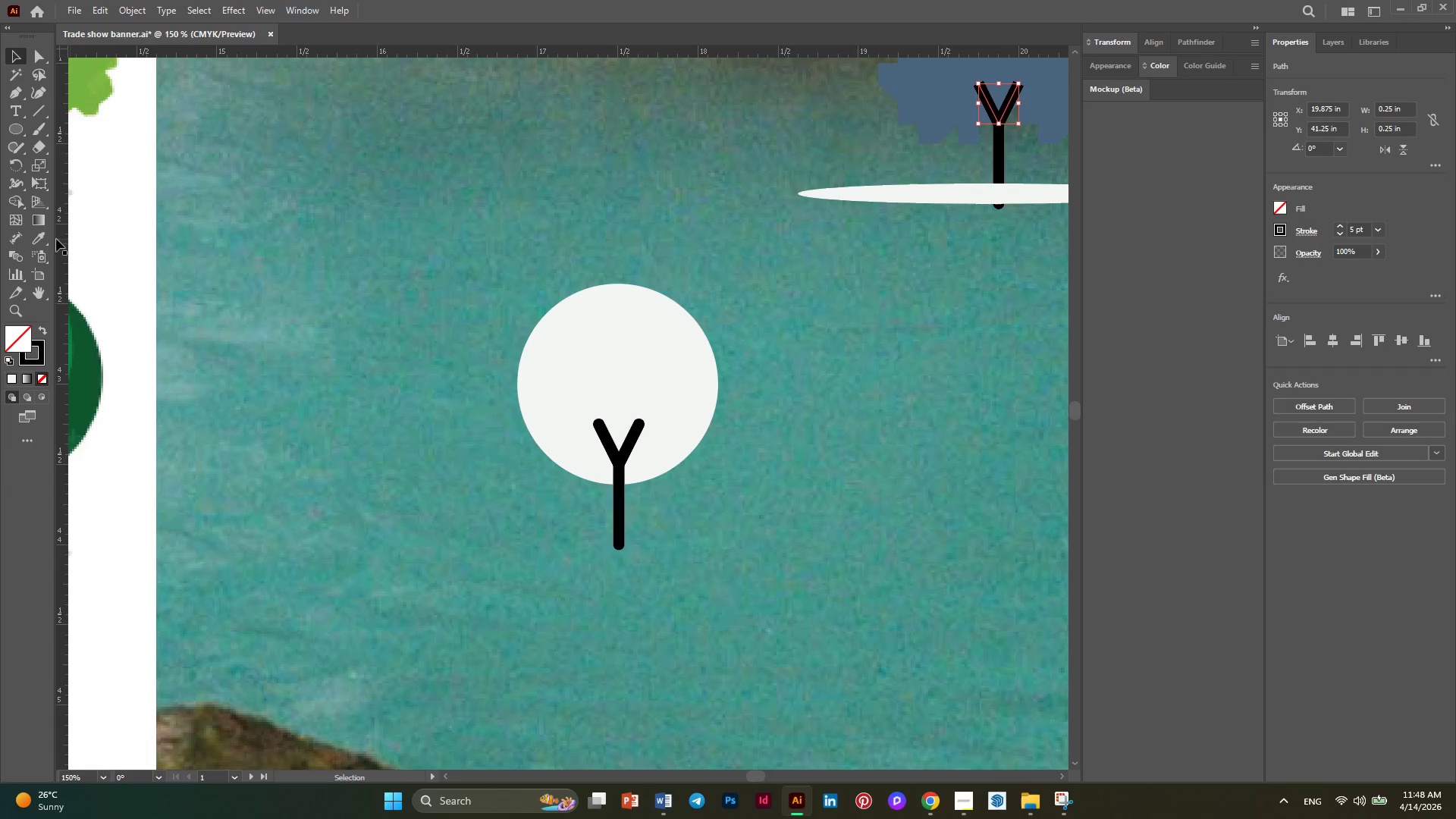 
left_click([42, 238])
 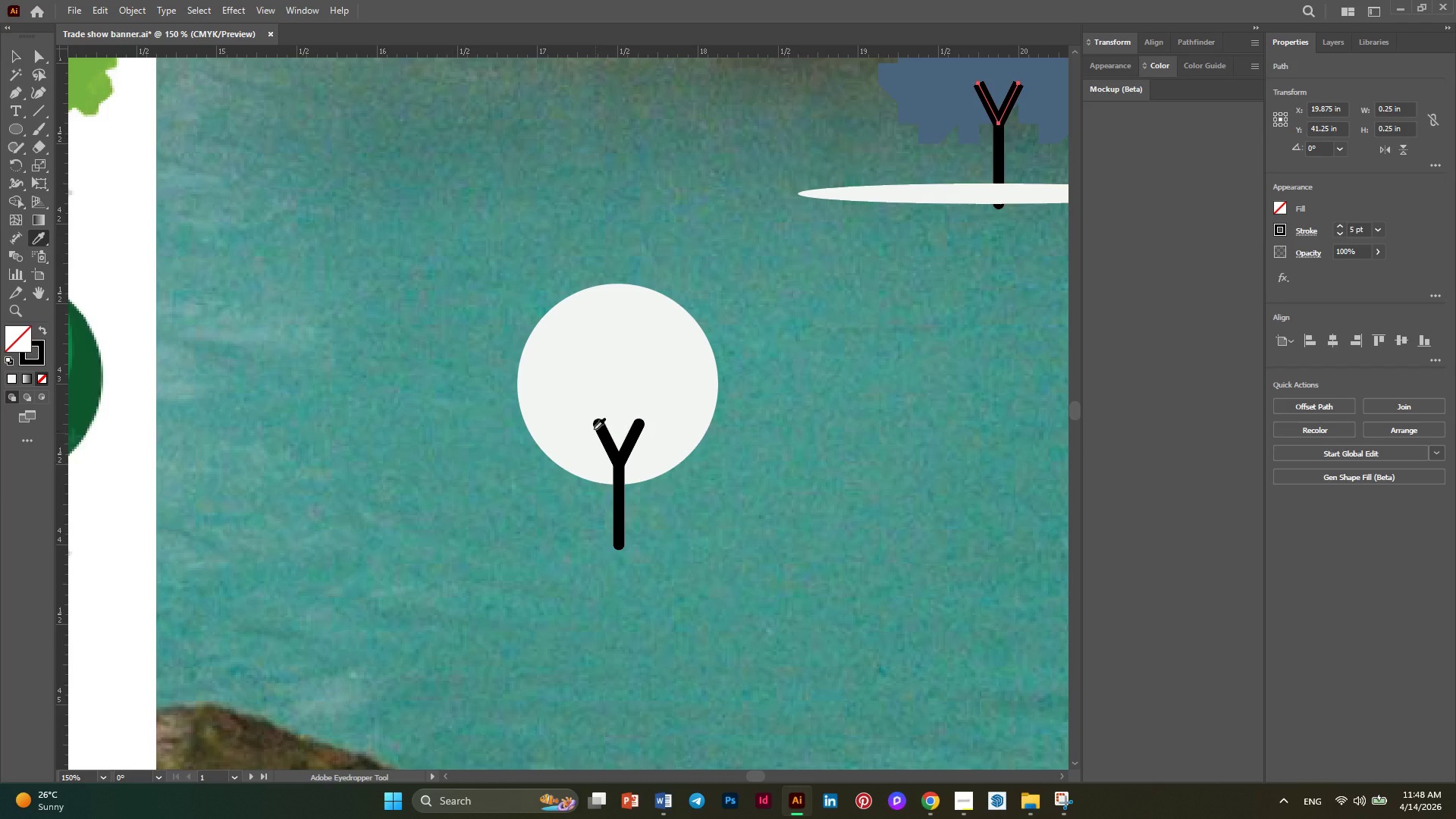 
hold_key(key=AltLeft, duration=0.33)
scroll: coordinate [765, 472], scroll_direction: up, amount: 3.0
 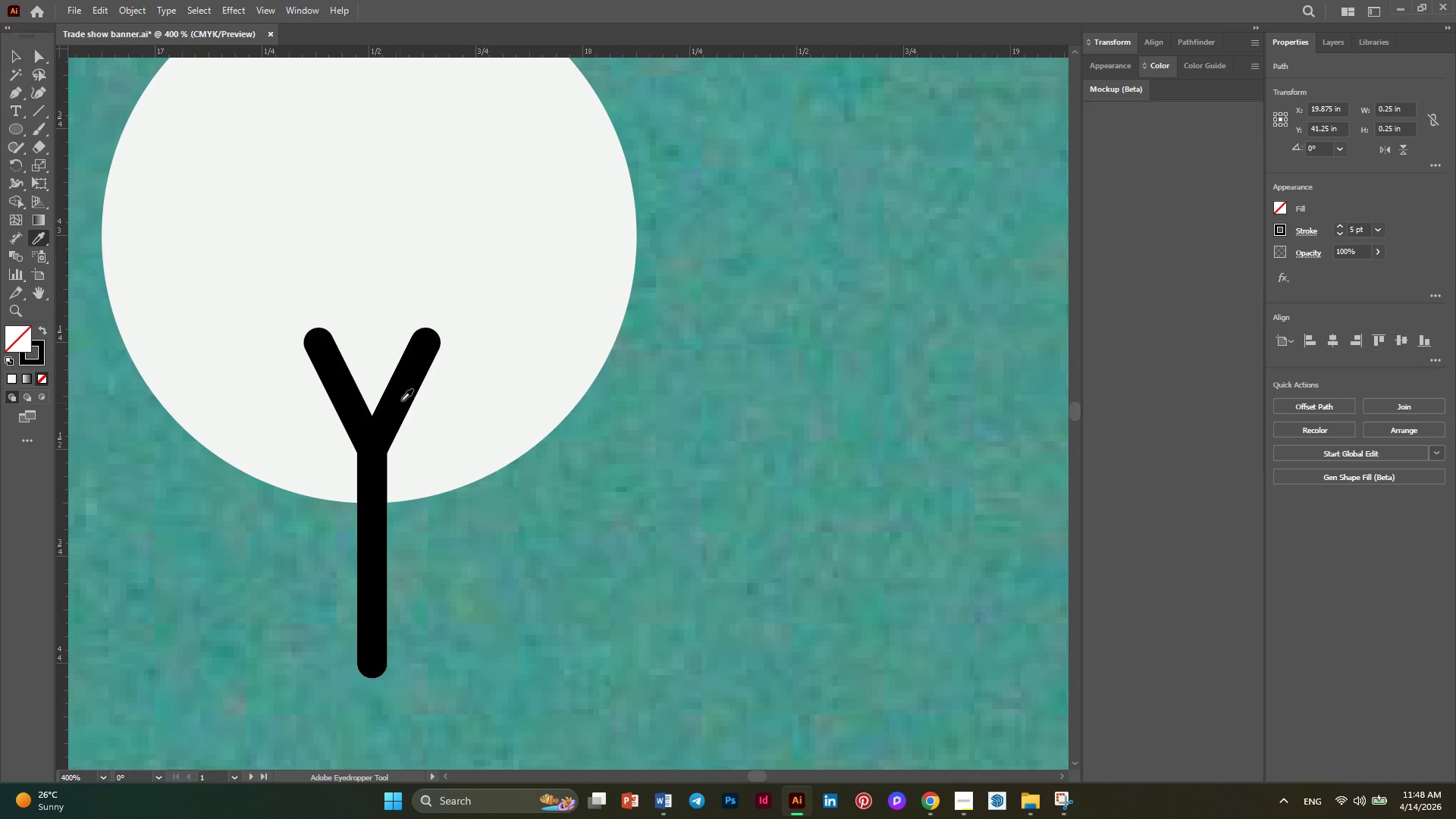 
left_click([402, 400])
 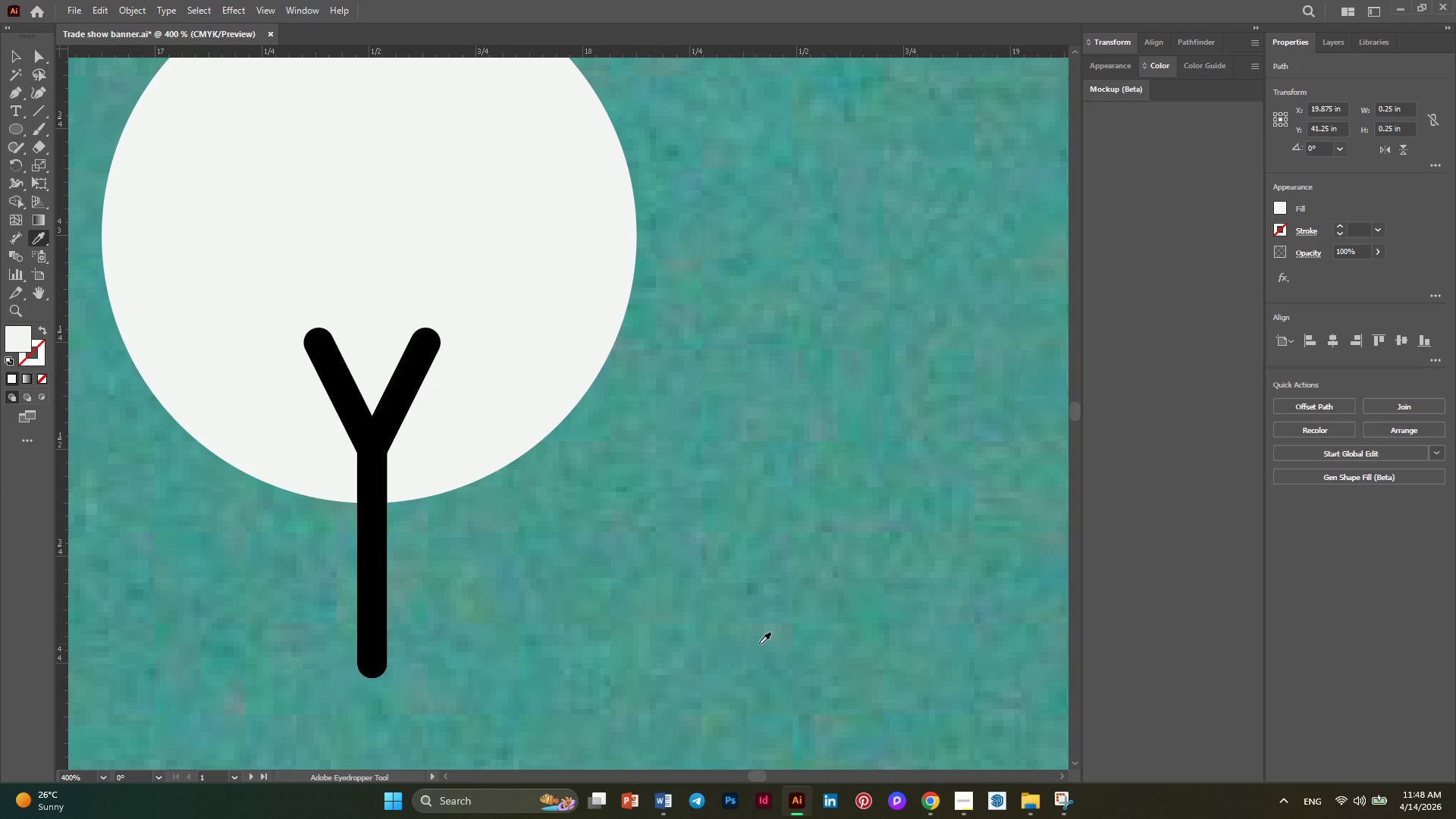 
key(Alt+AltLeft)
 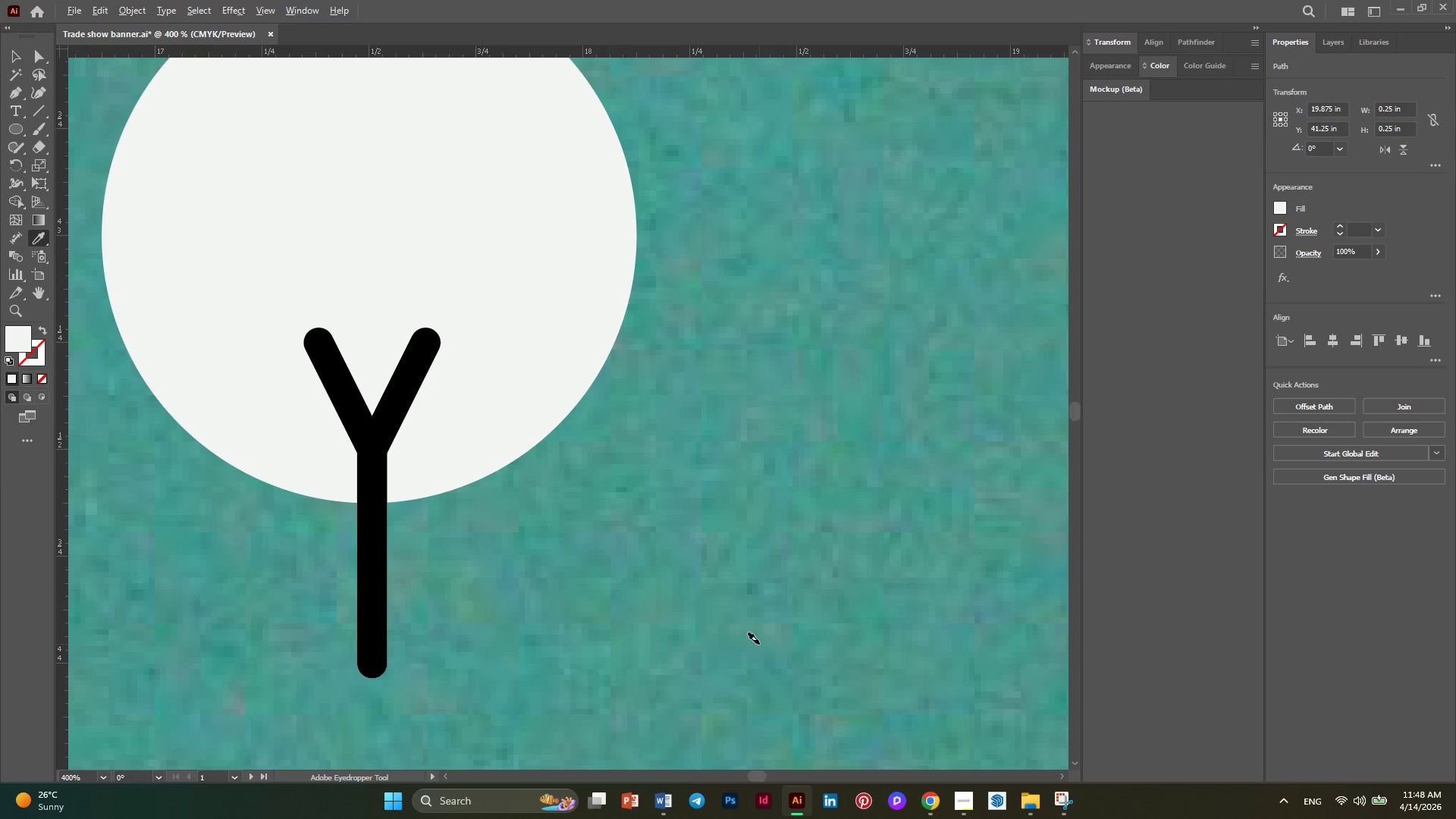 
scroll: coordinate [759, 645], scroll_direction: down, amount: 2.0
 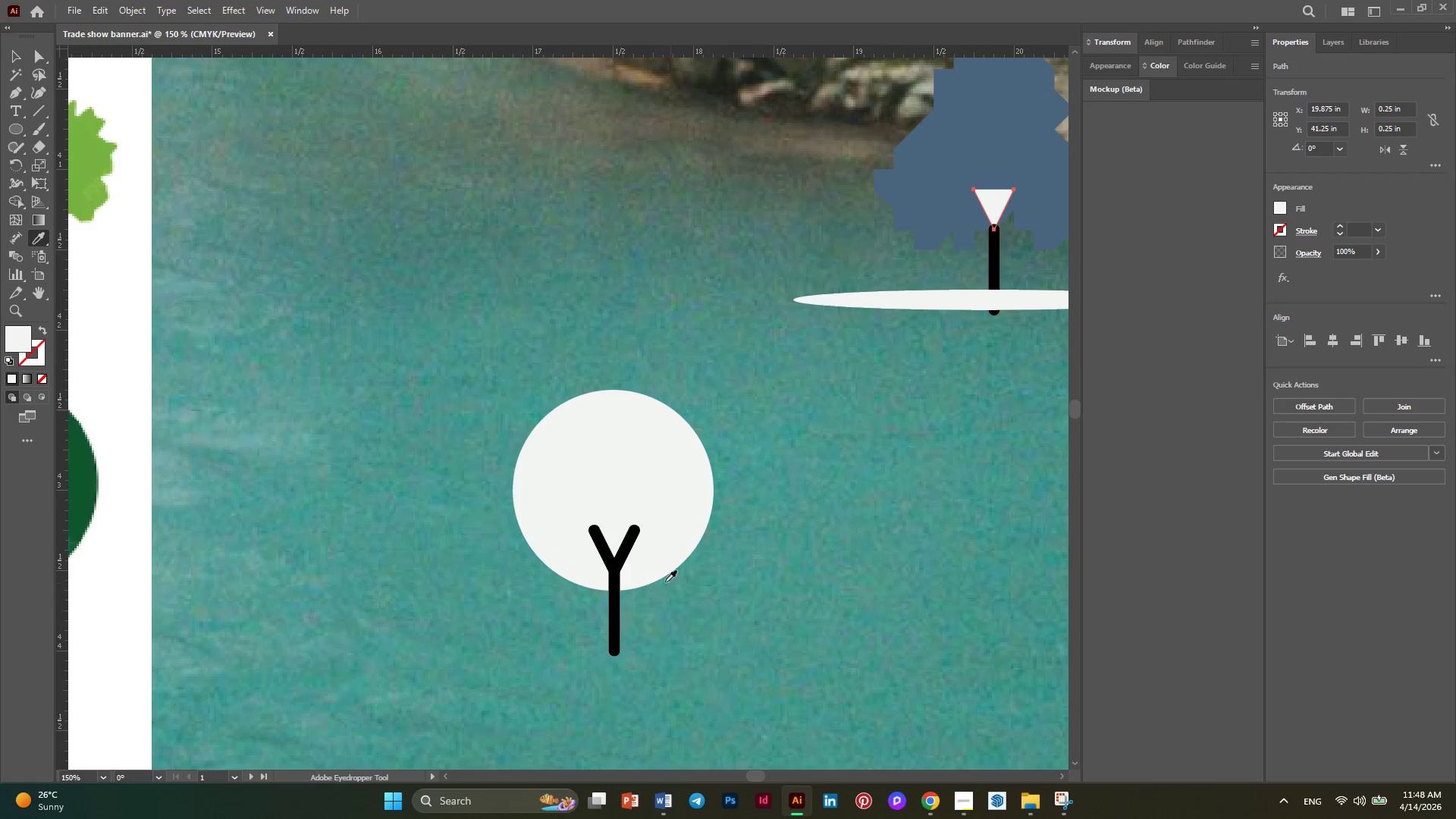 
hold_key(key=AltLeft, duration=0.39)
 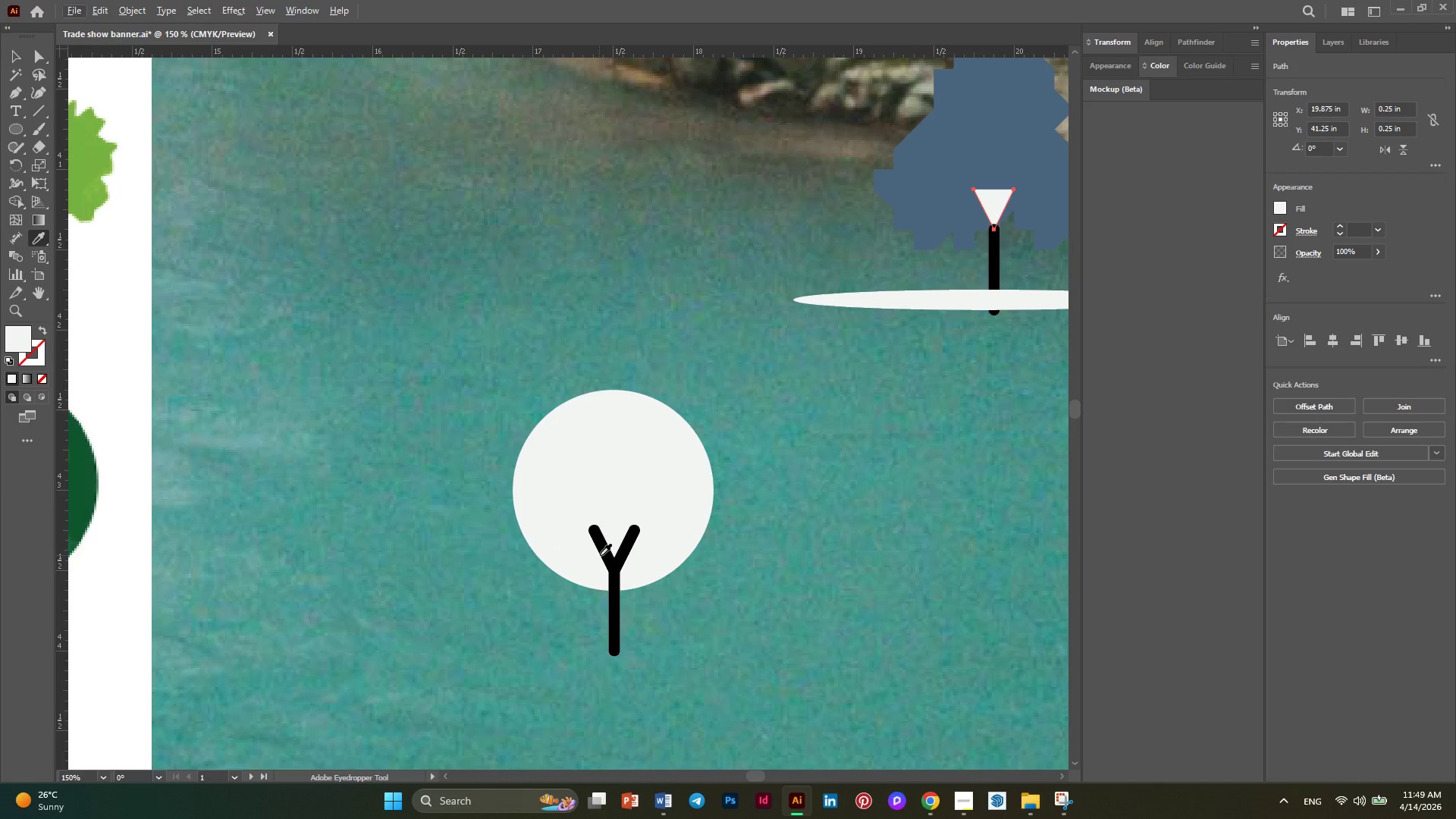 
left_click([600, 552])
 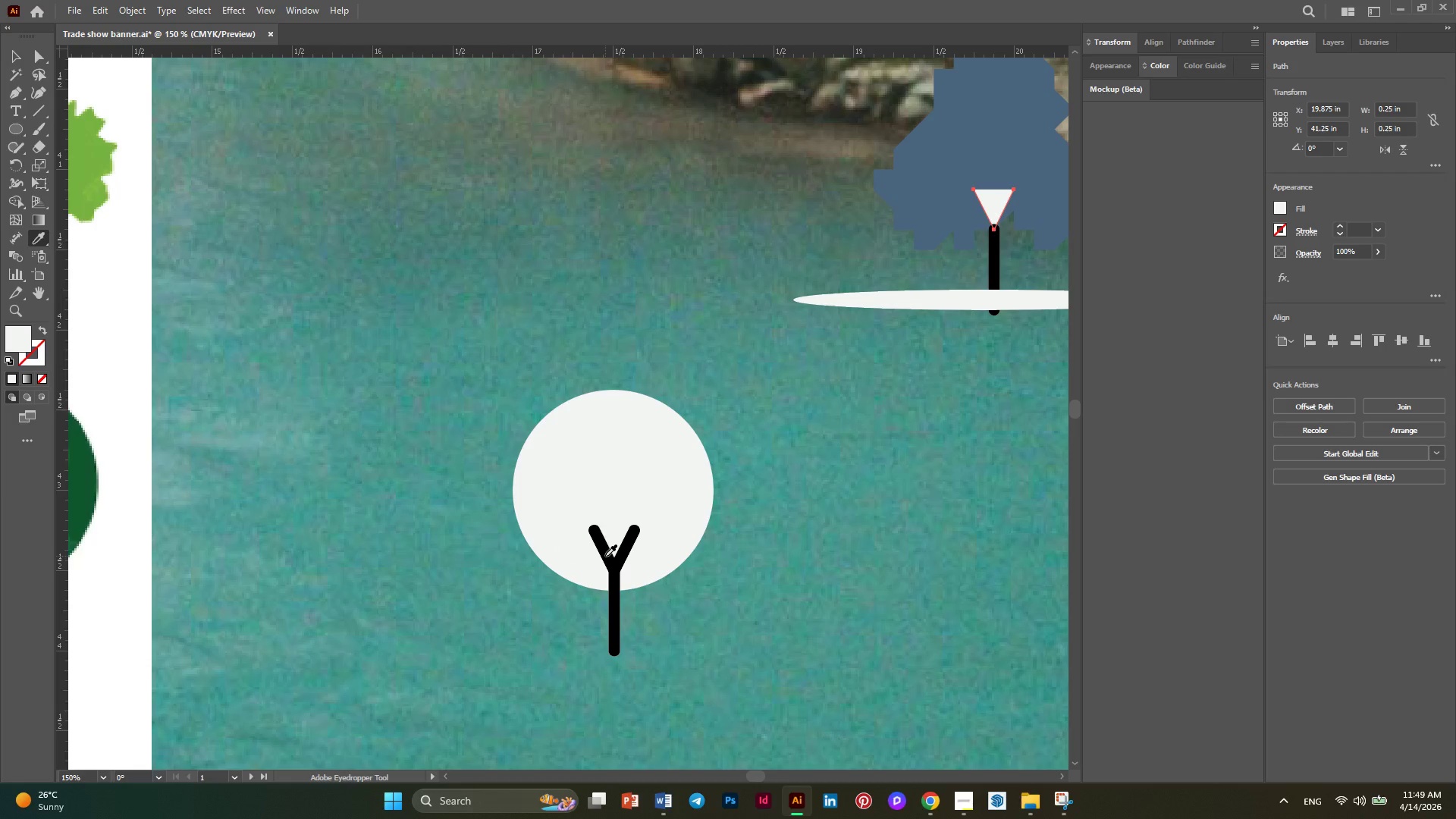 
left_click([605, 556])
 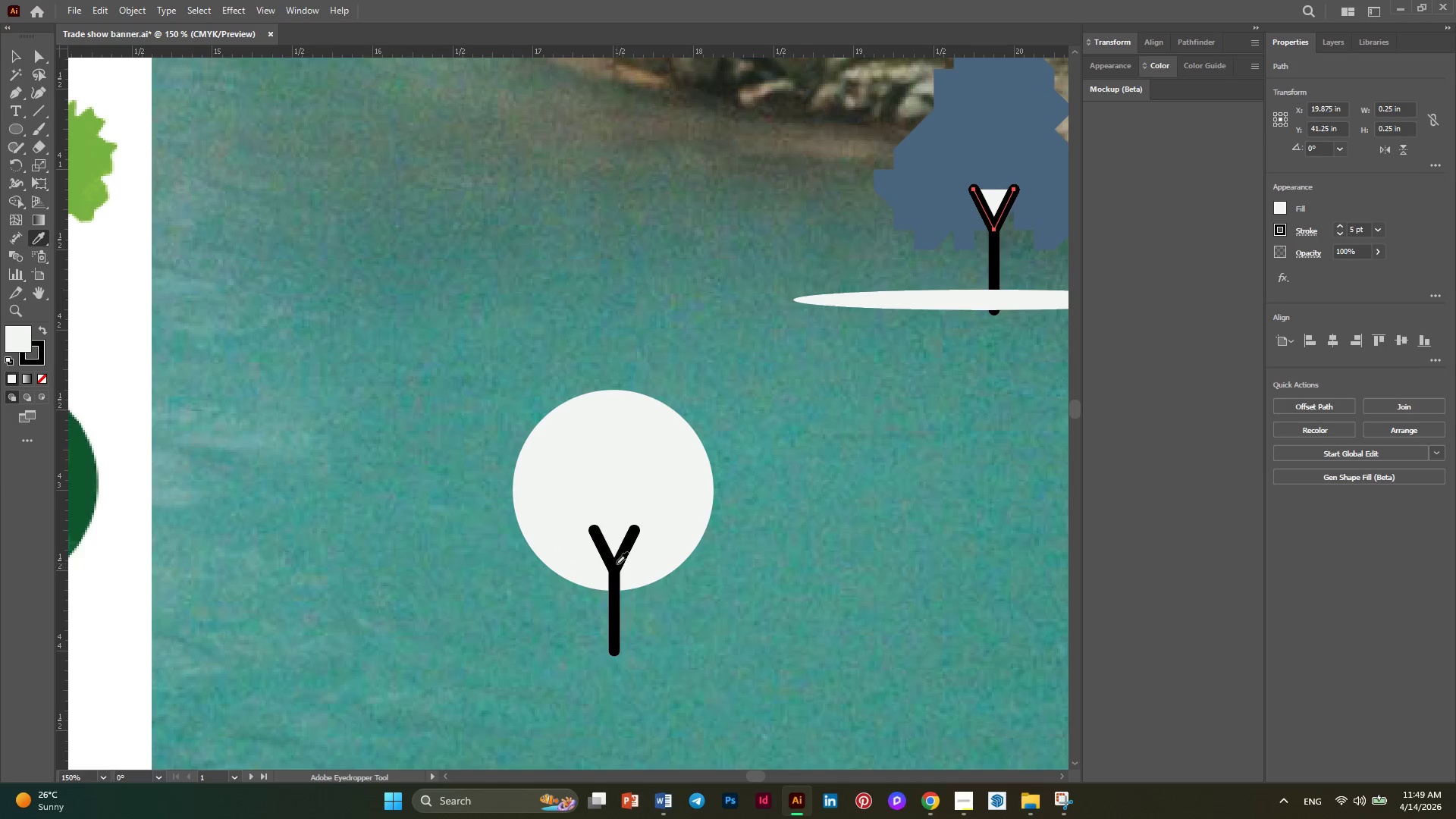 
left_click([617, 560])
 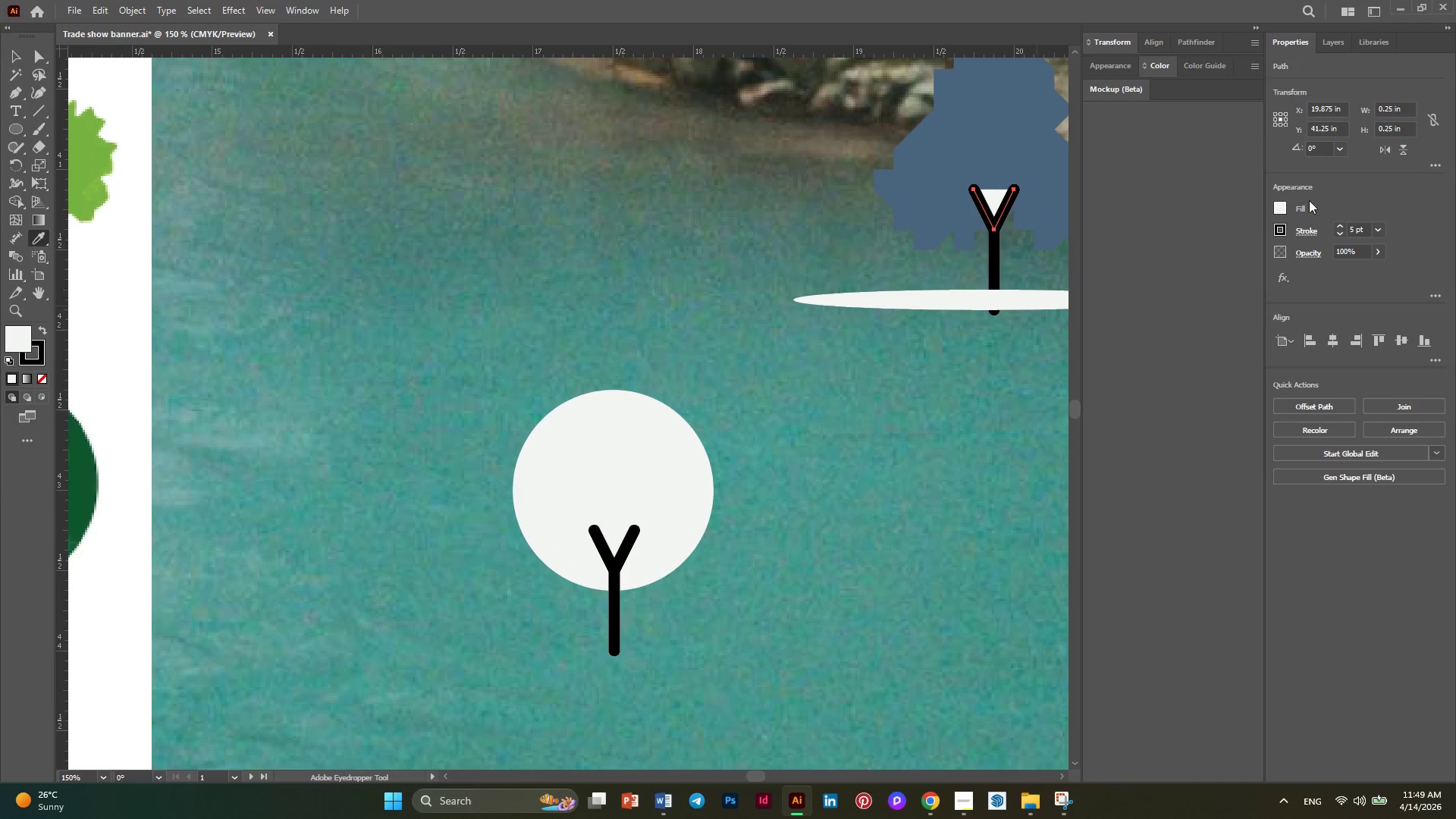 
left_click([1279, 208])
 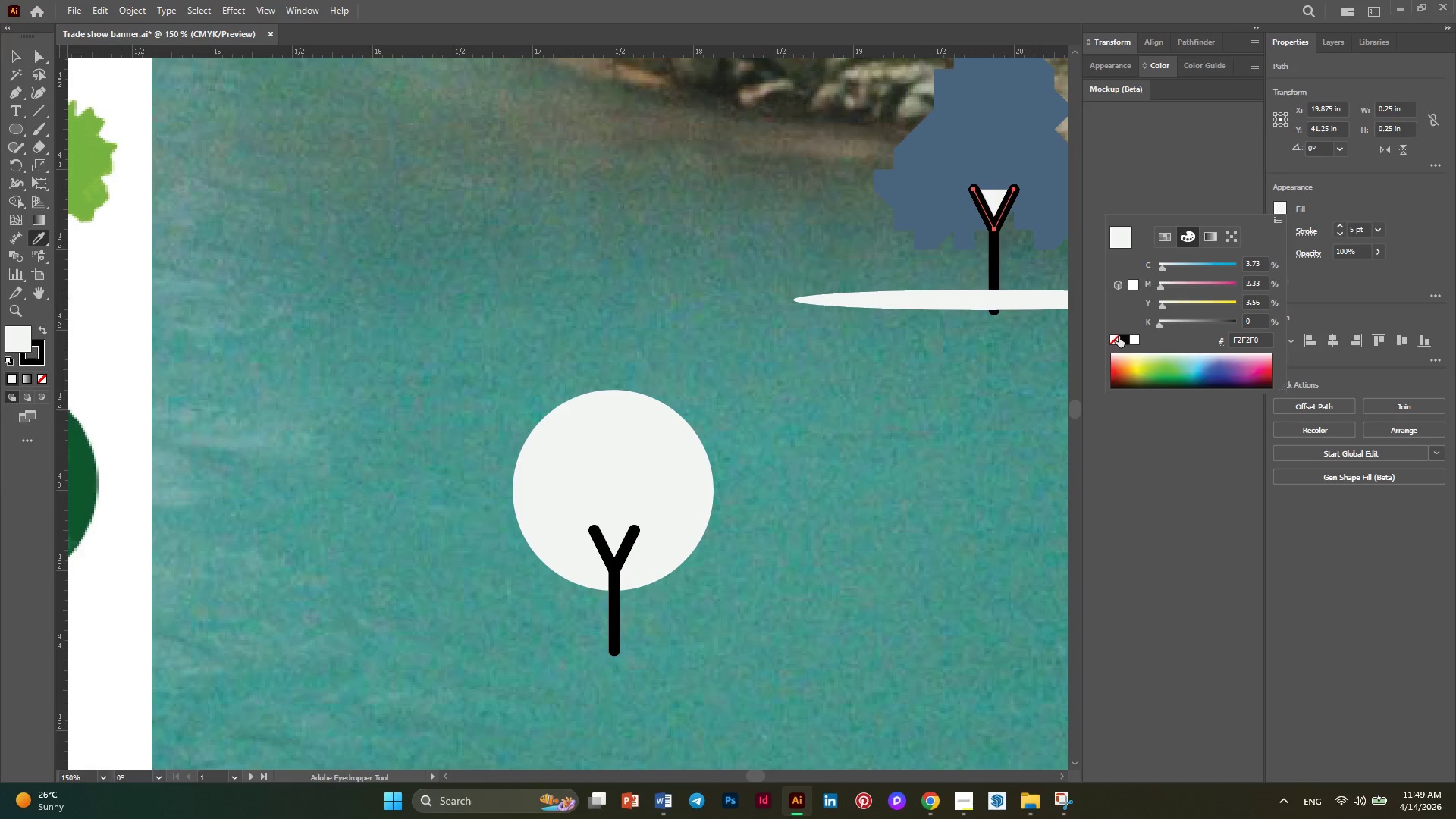 
left_click([1115, 340])
 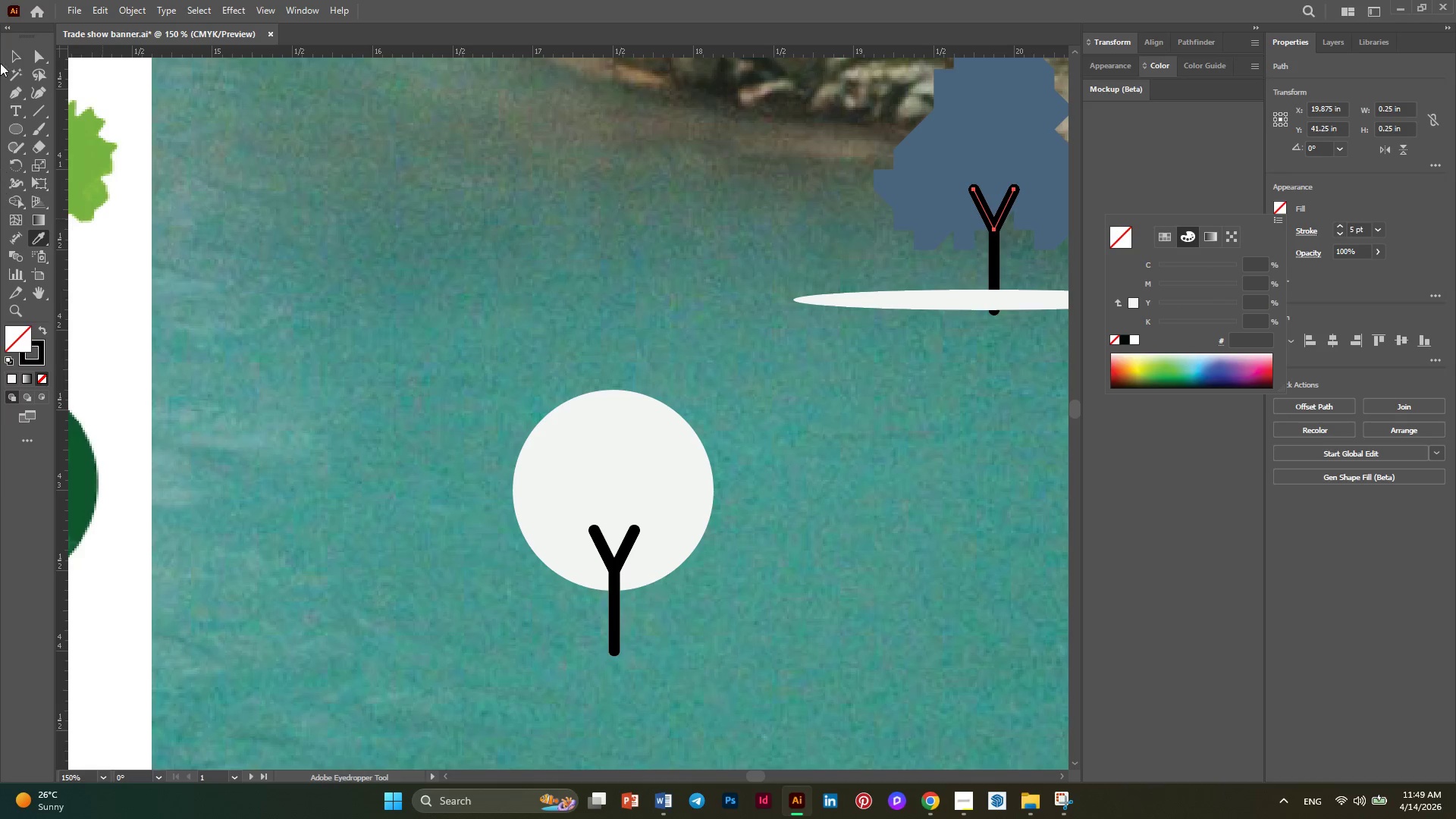 
left_click([16, 50])
 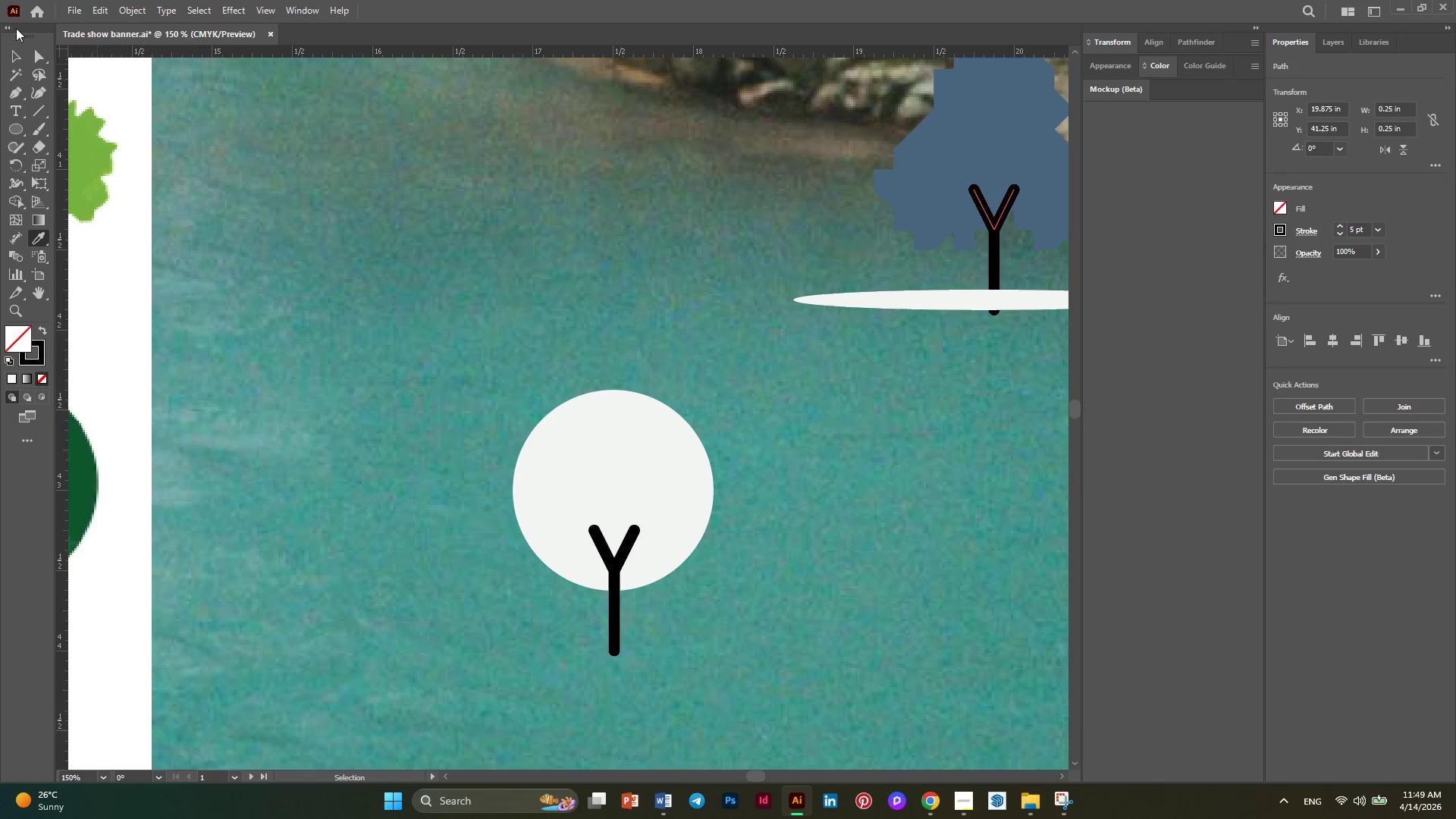 
left_click([12, 52])
 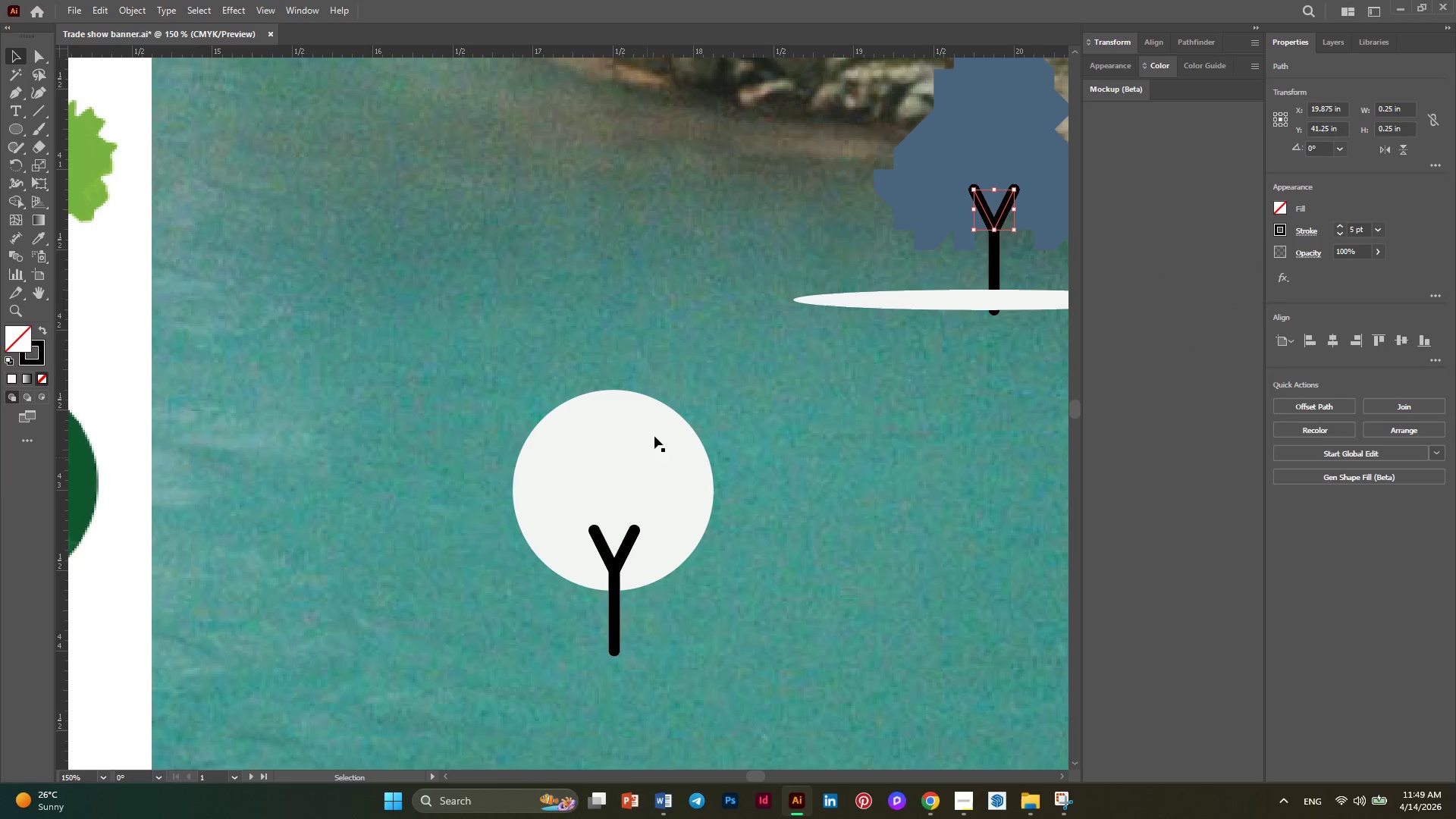 
left_click([688, 368])
 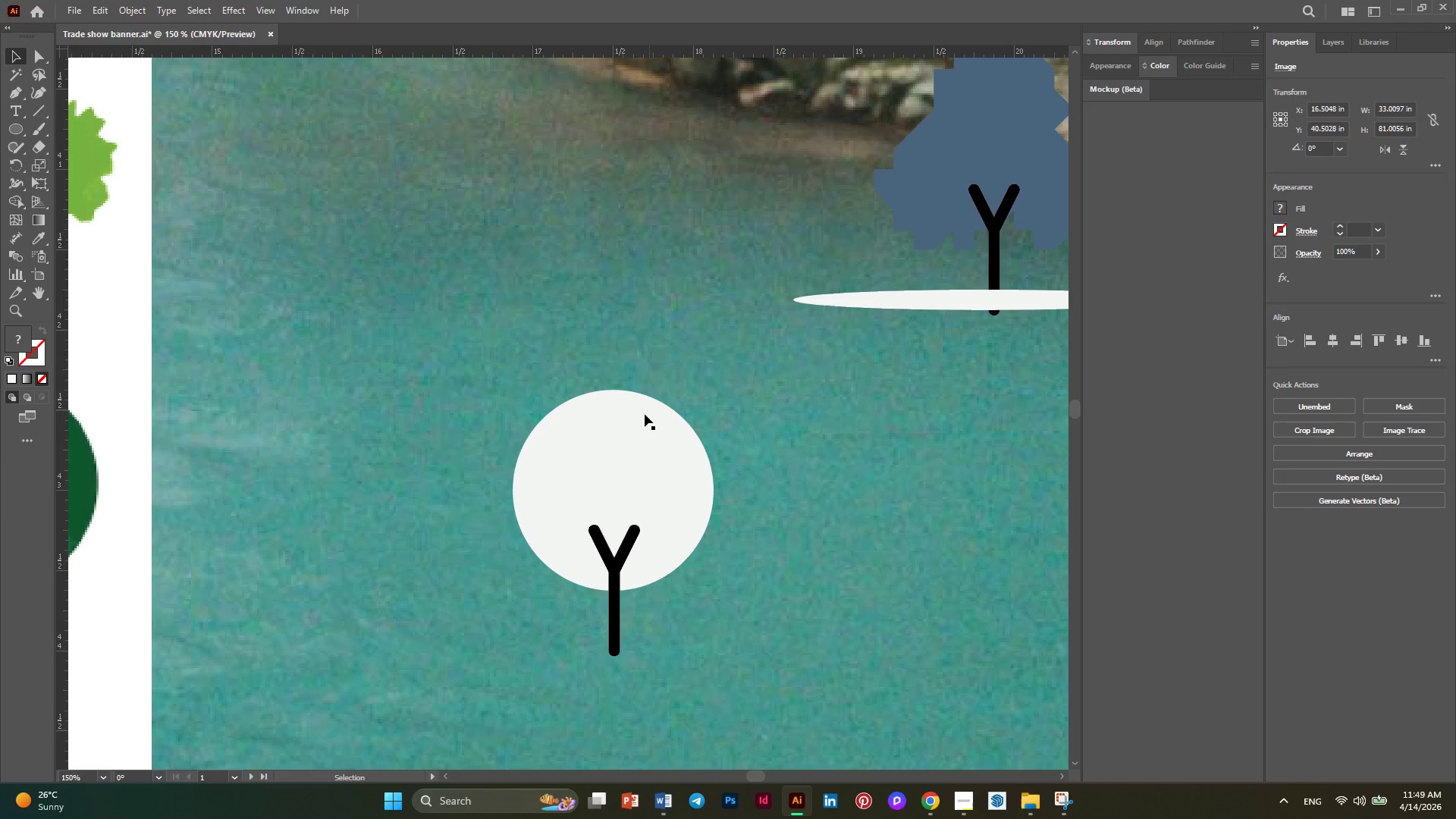 
left_click([642, 419])
 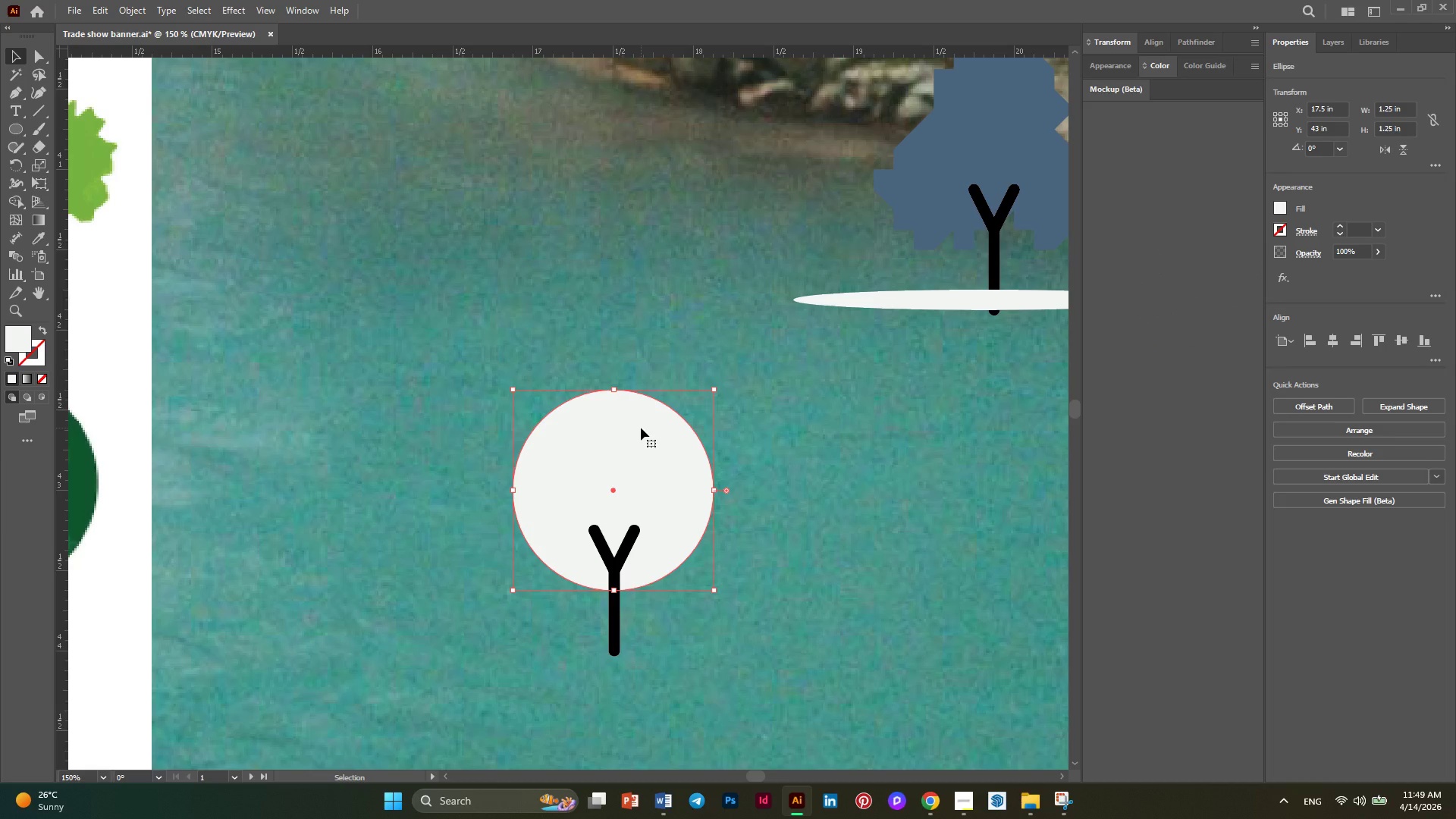 
key(Delete)
 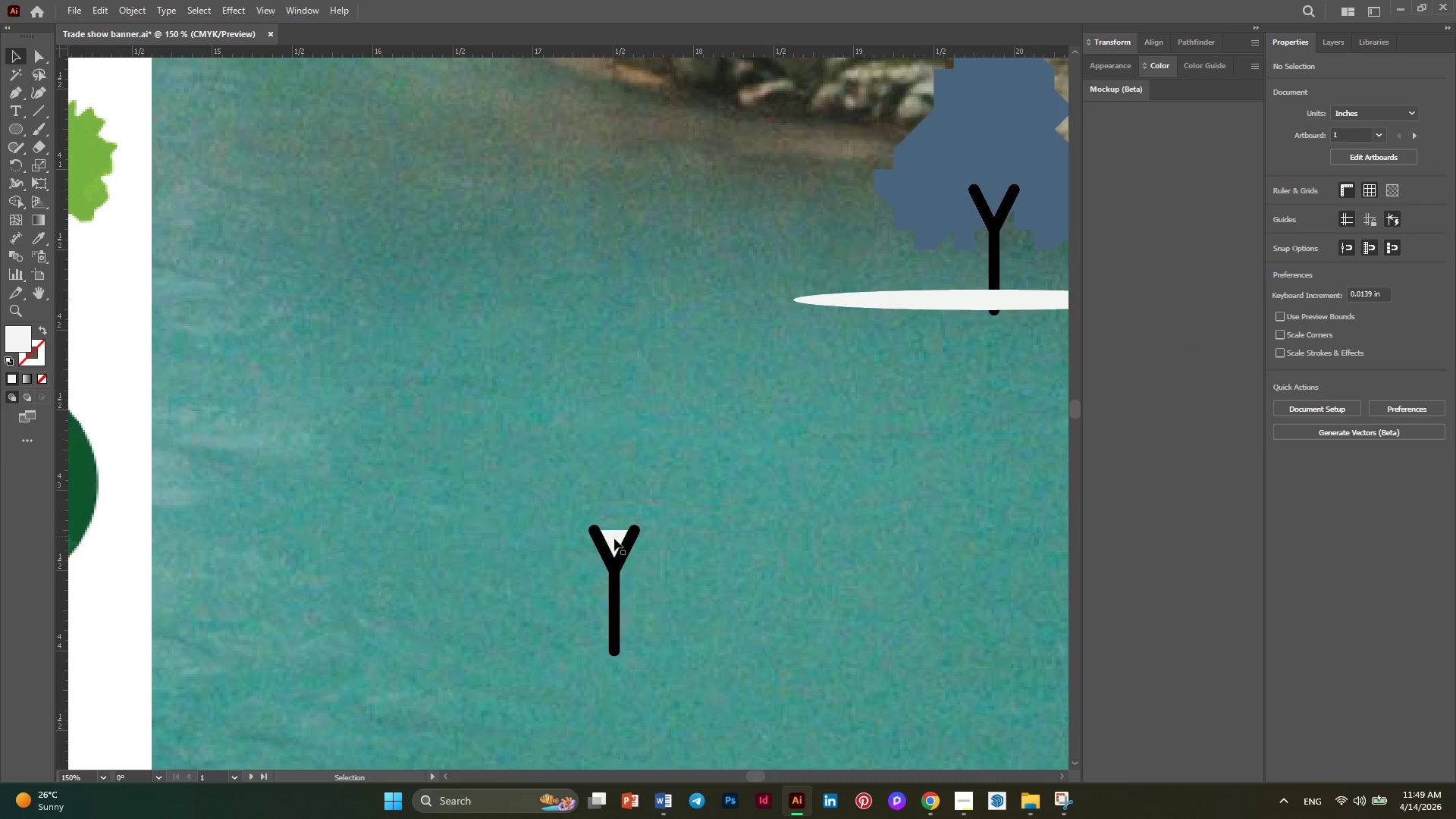 
left_click([620, 544])
 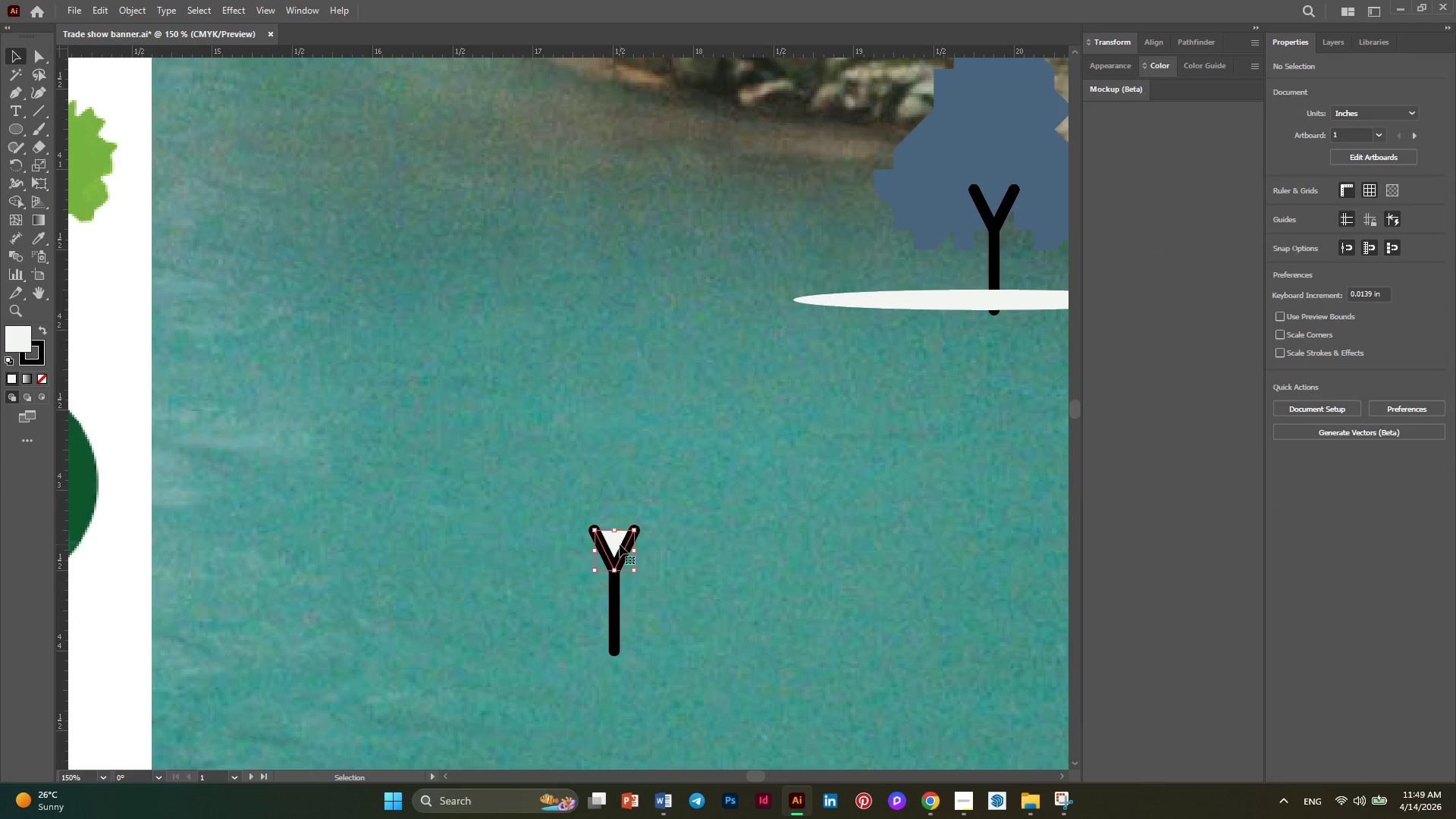 
key(Delete)
 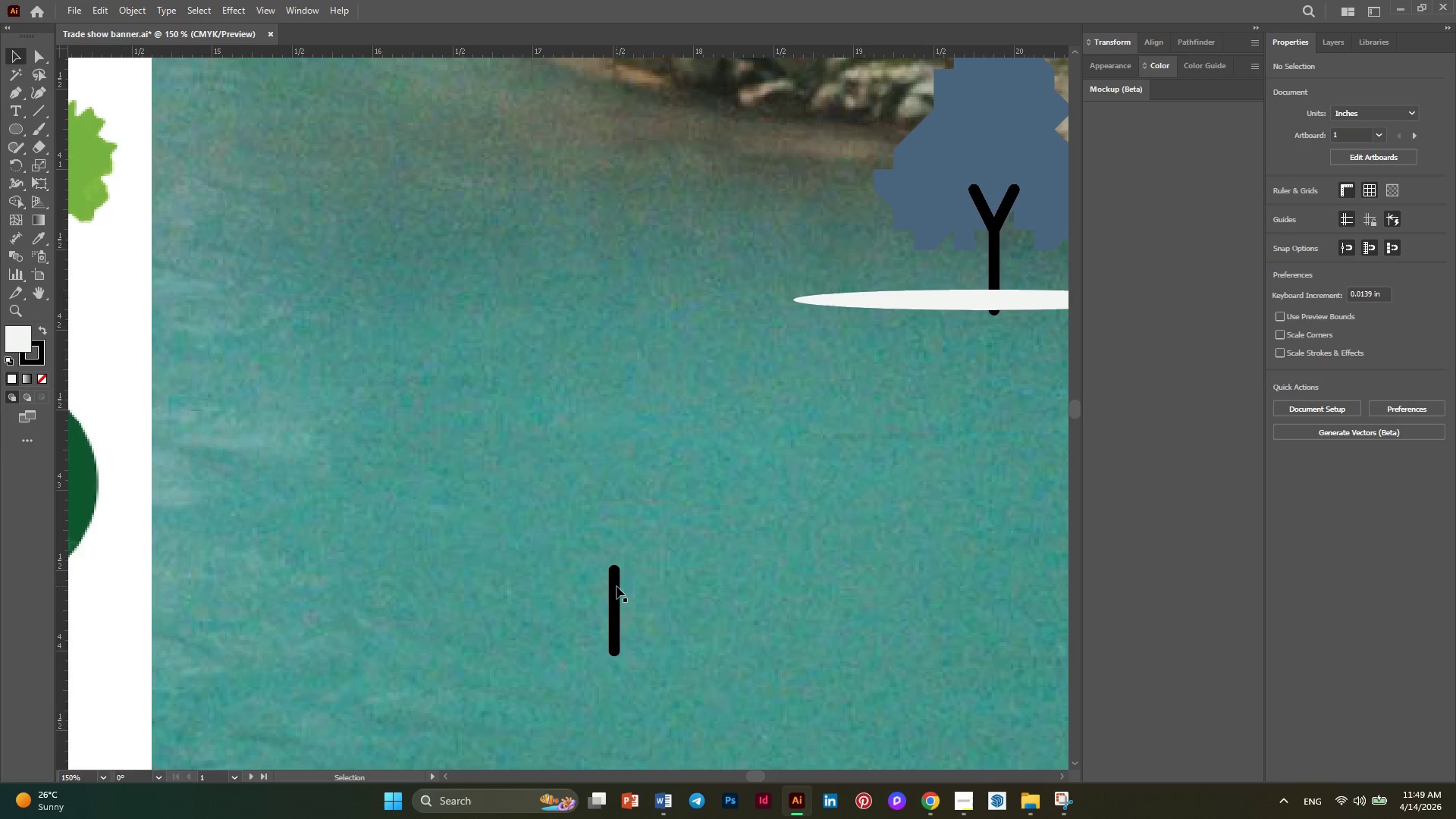 
left_click([617, 586])
 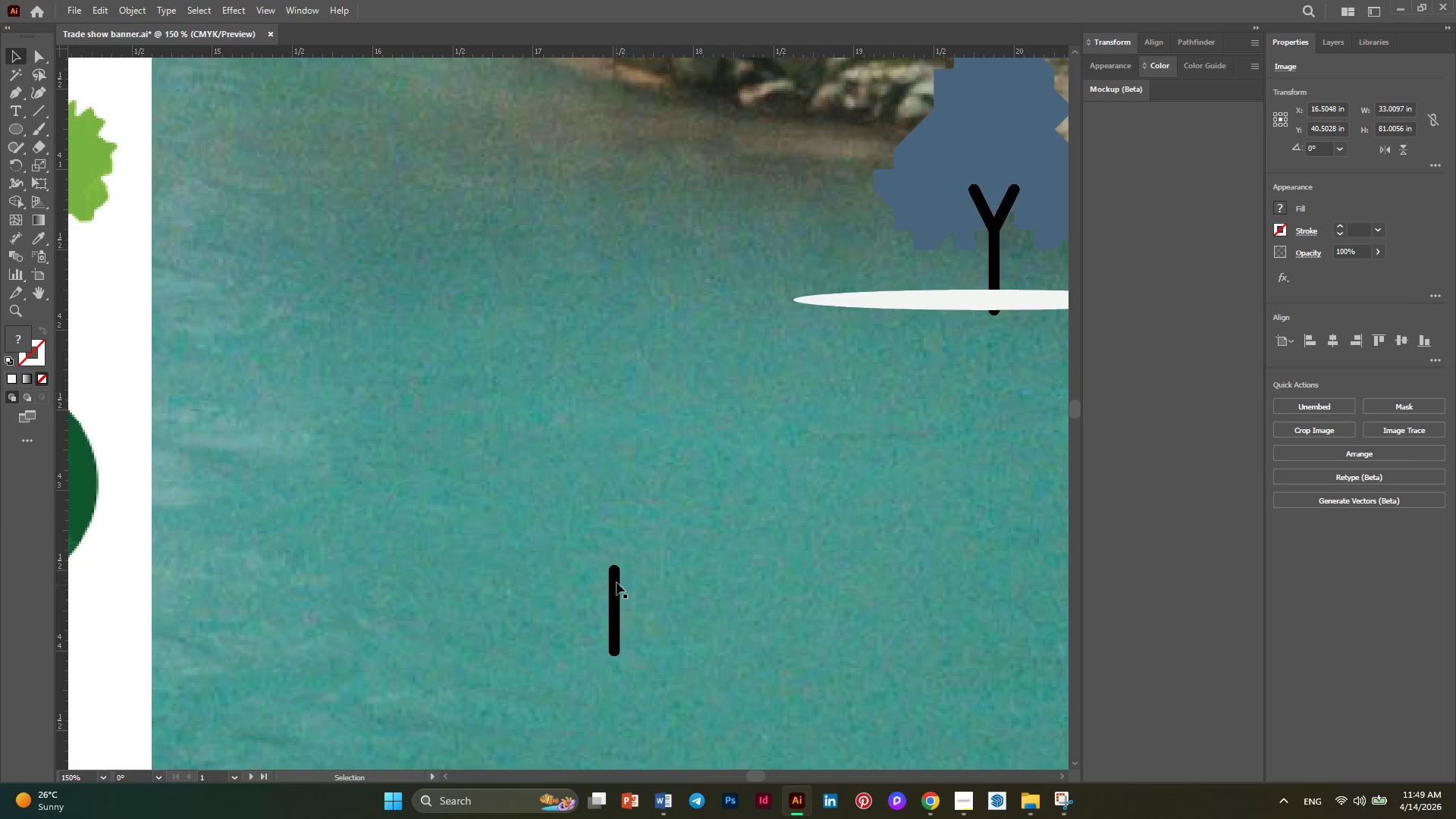 
left_click([616, 579])
 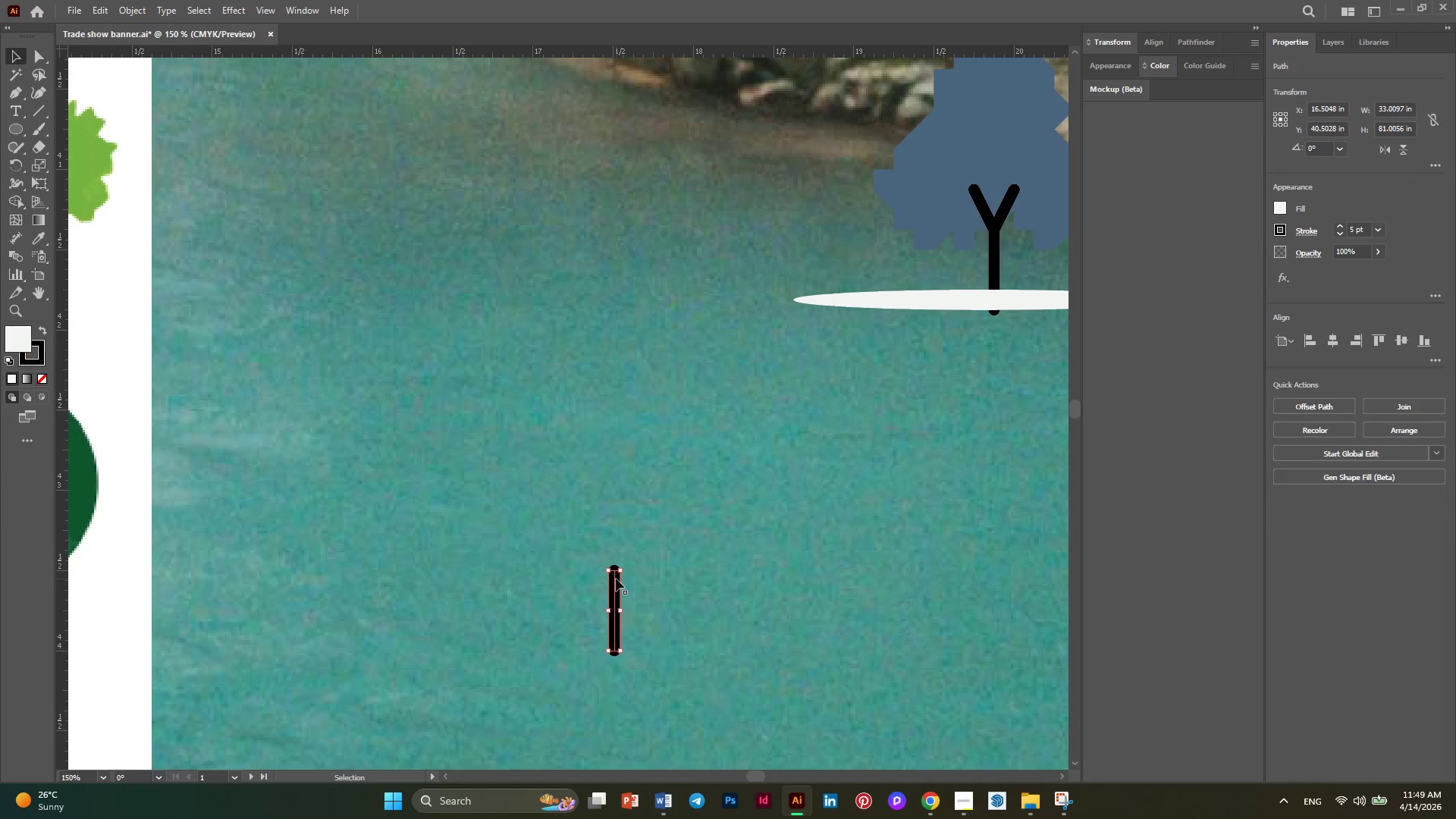 
key(Delete)
 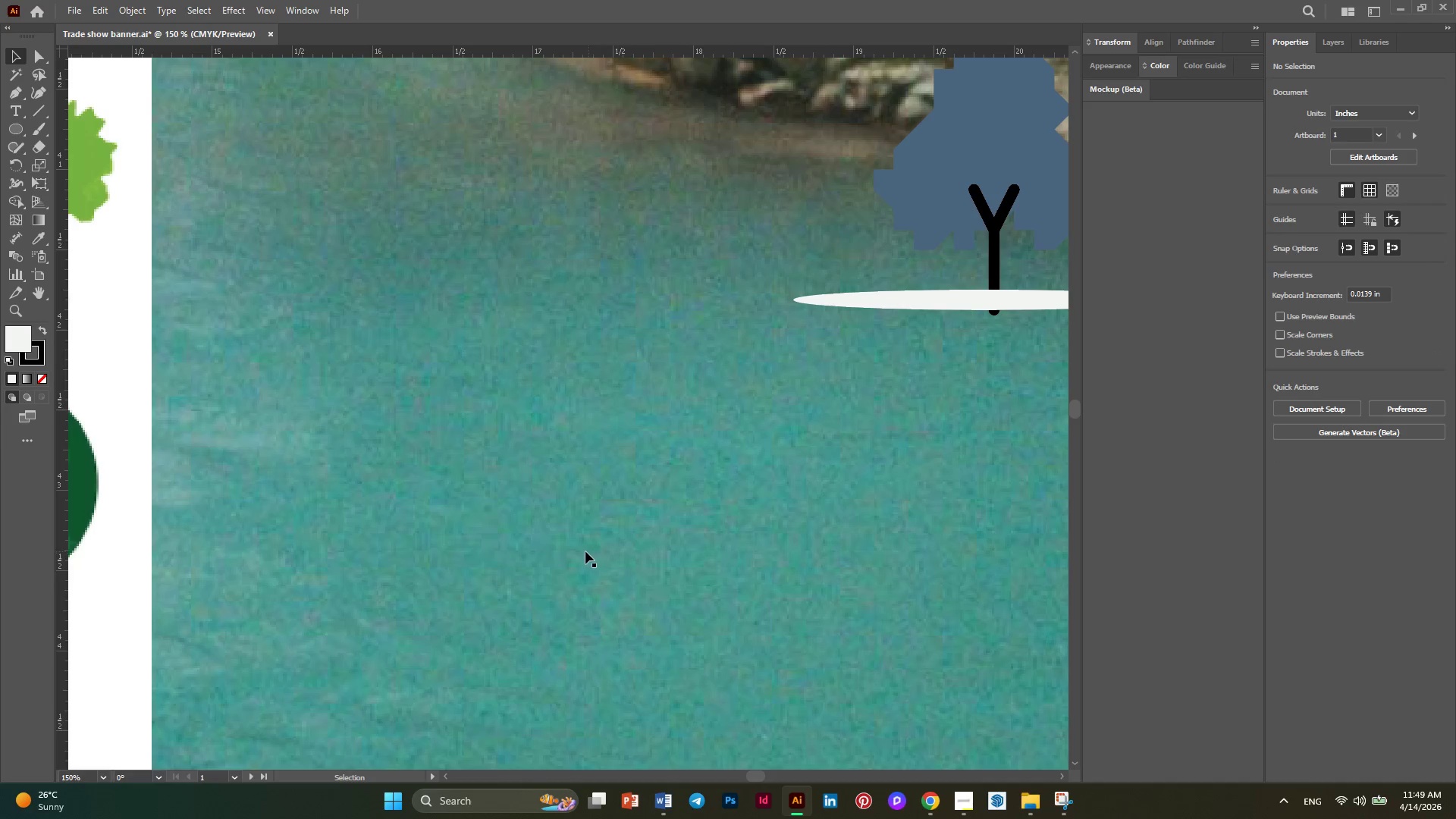 
key(Alt+AltLeft)
 